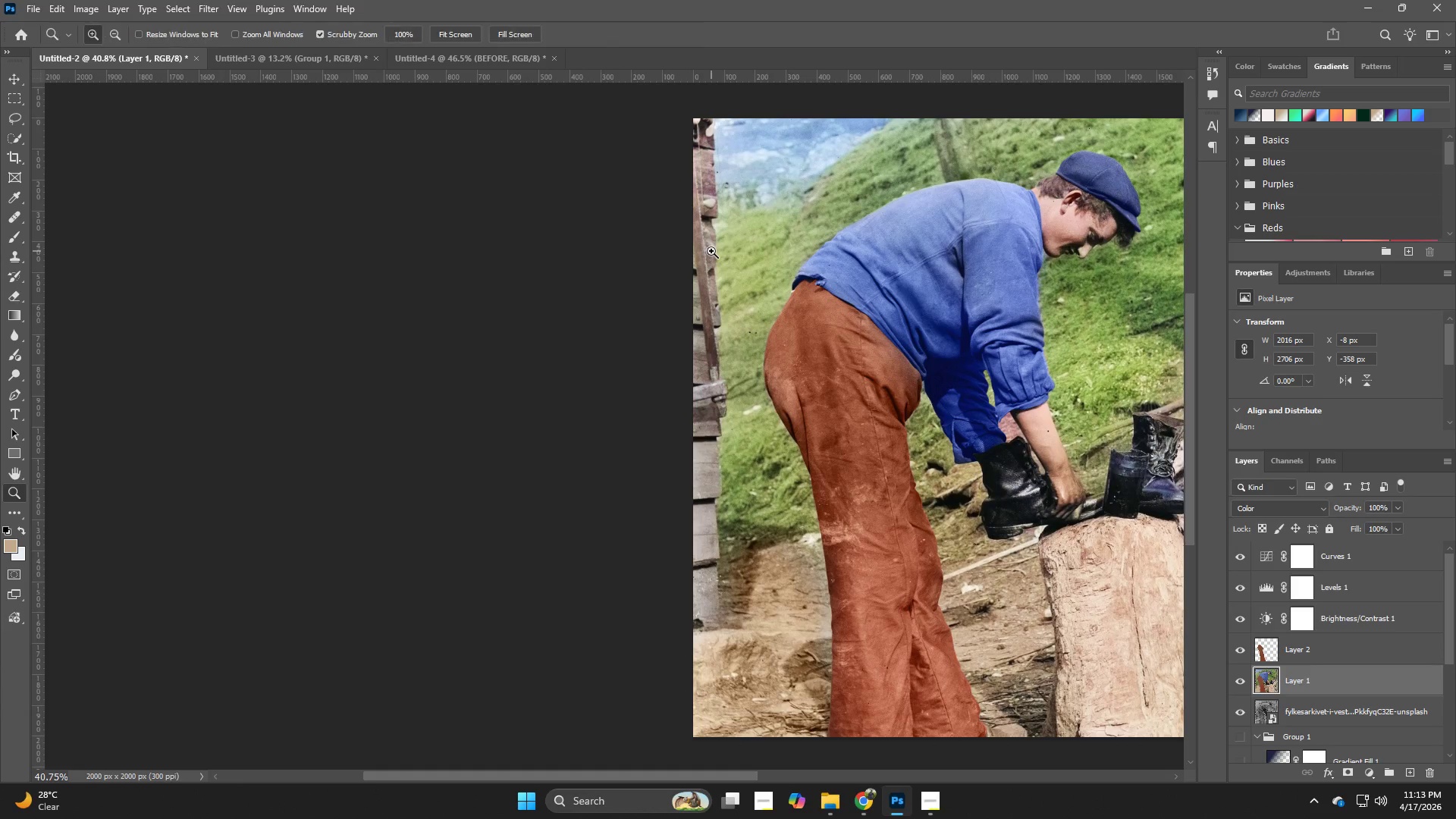 
hold_key(key=AltLeft, duration=0.5)
 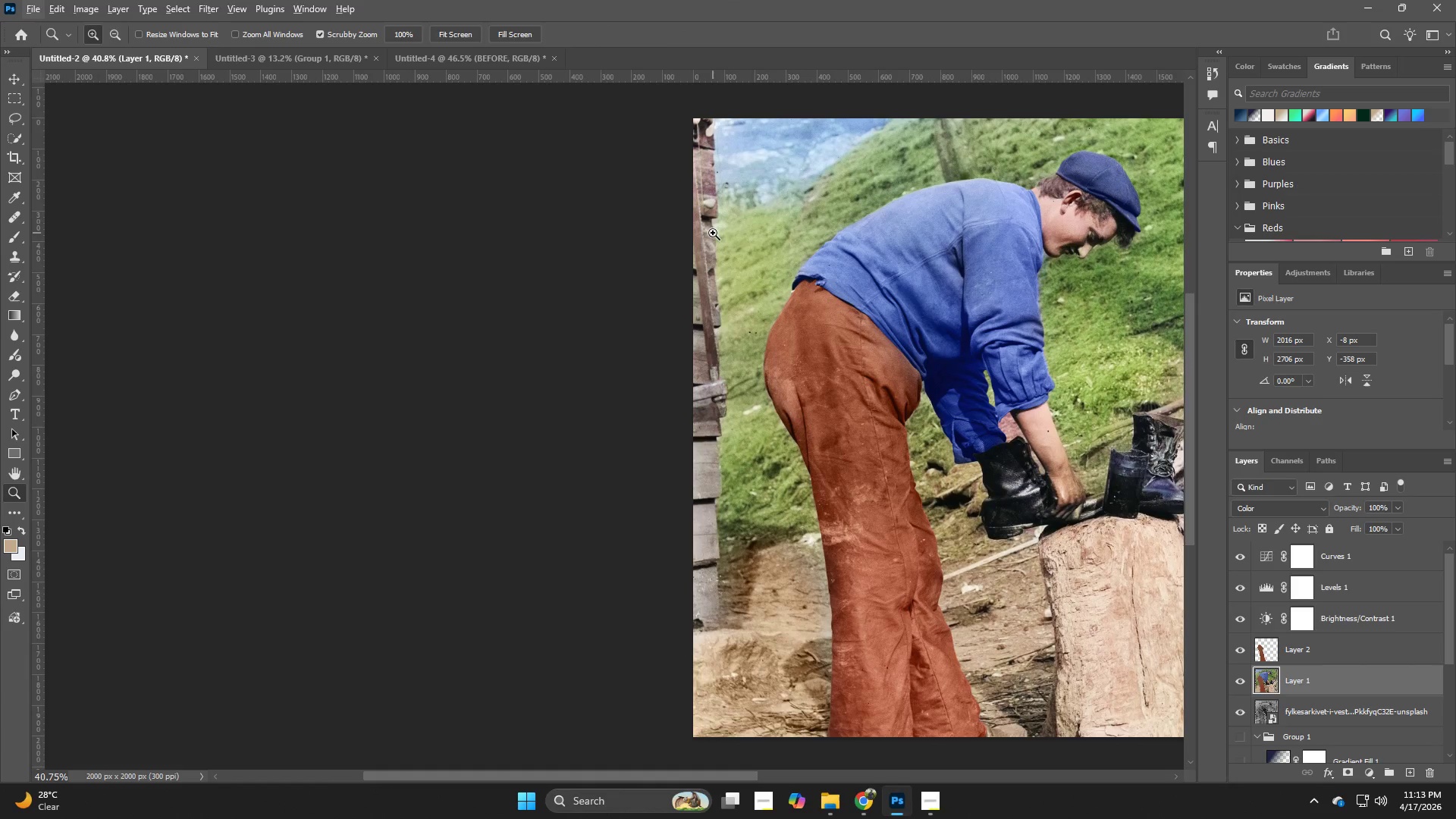 
hold_key(key=B, duration=1.33)
 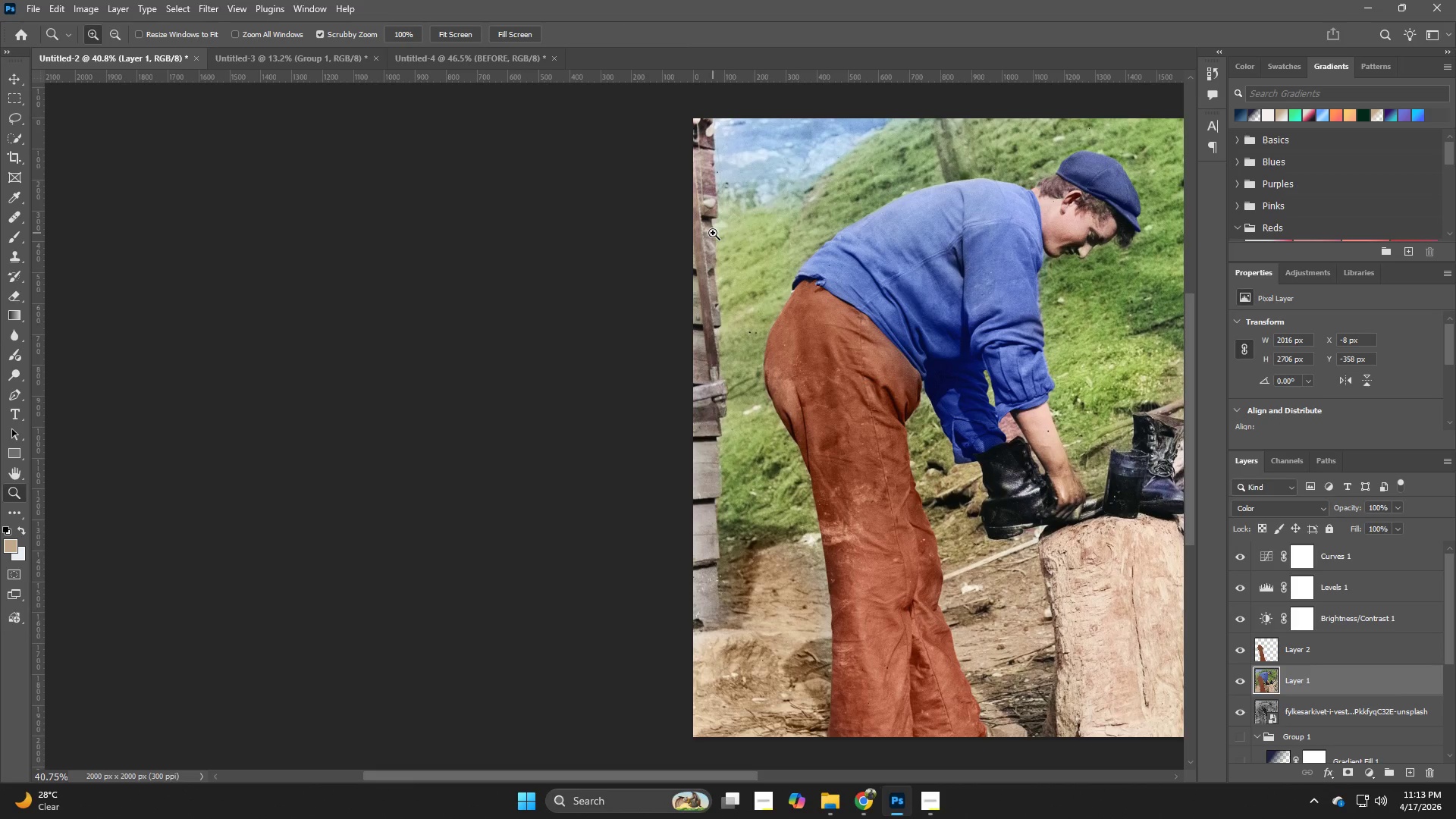 
key(Alt+AltLeft)
 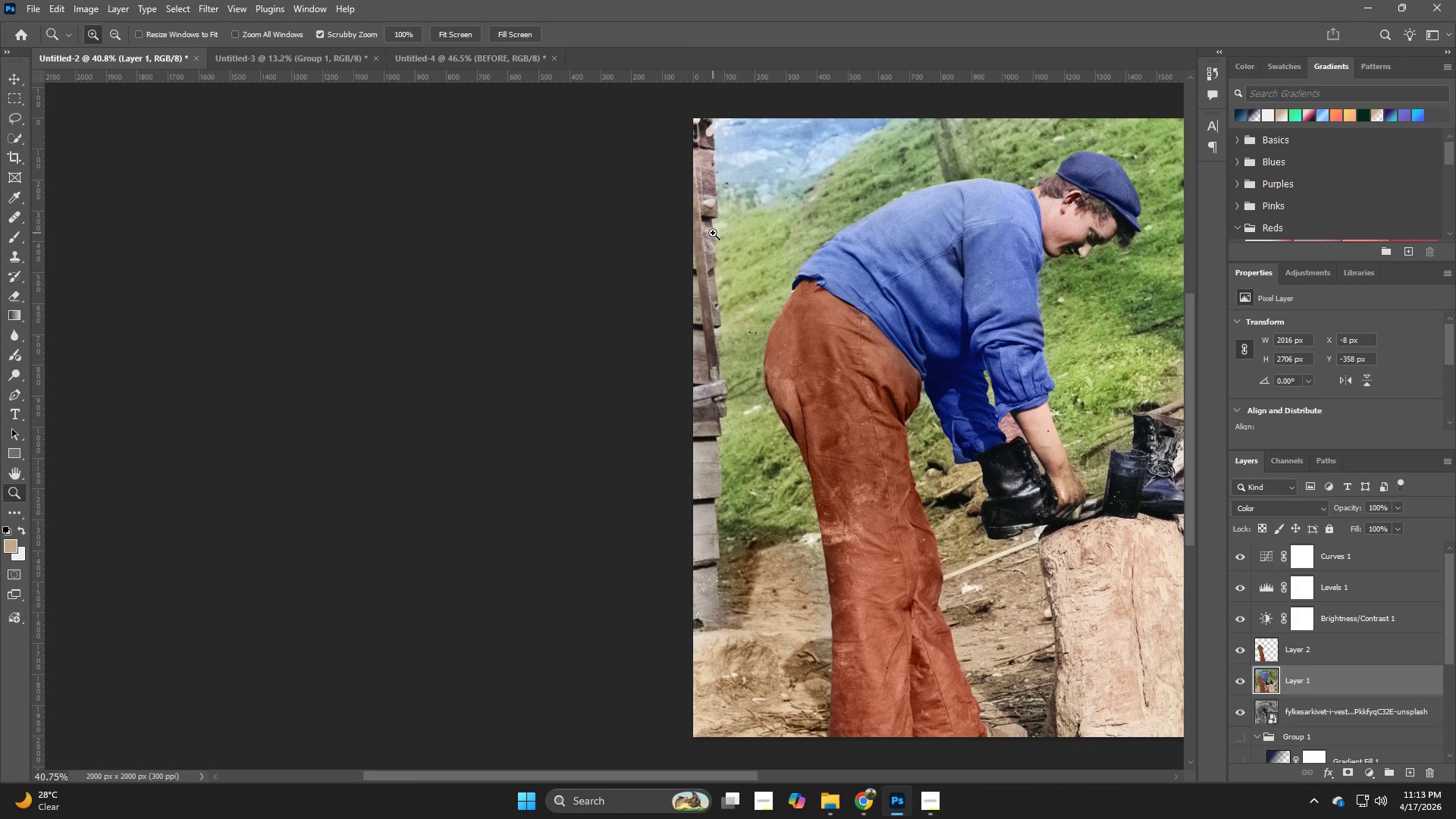 
hold_key(key=AltLeft, duration=0.36)
 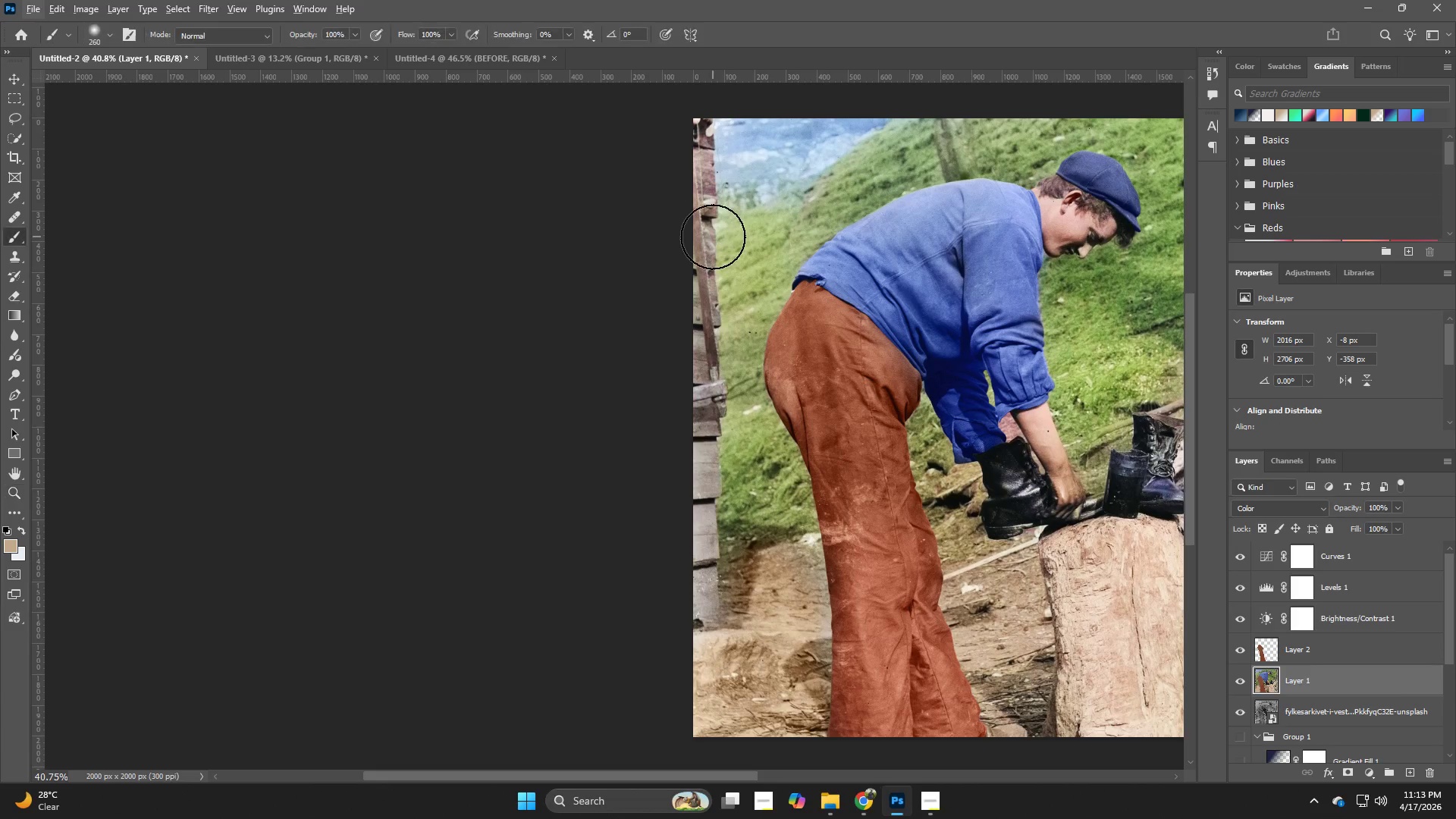 
key(B)
 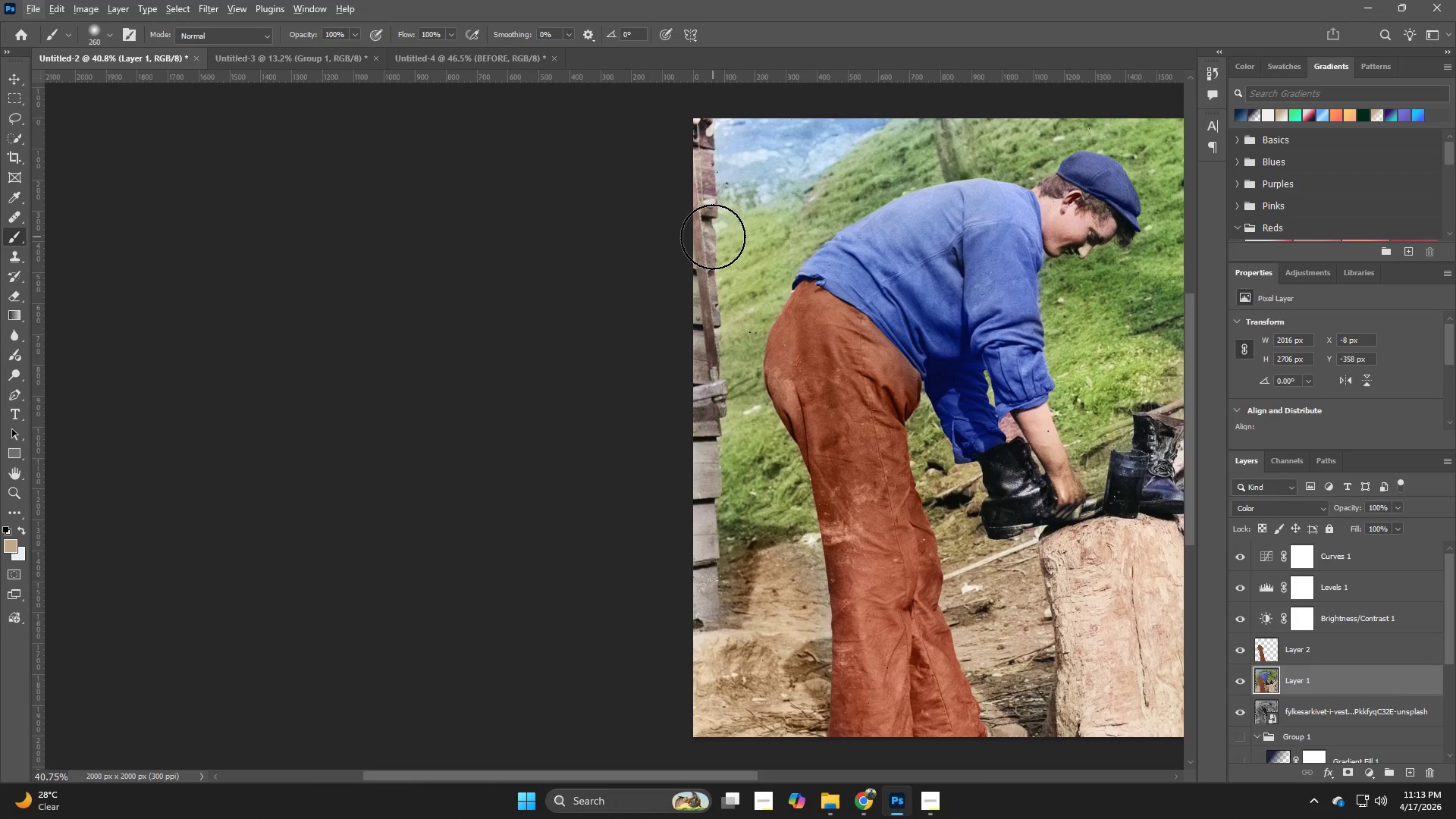 
hold_key(key=AltLeft, duration=0.89)
left_click([712, 237])
 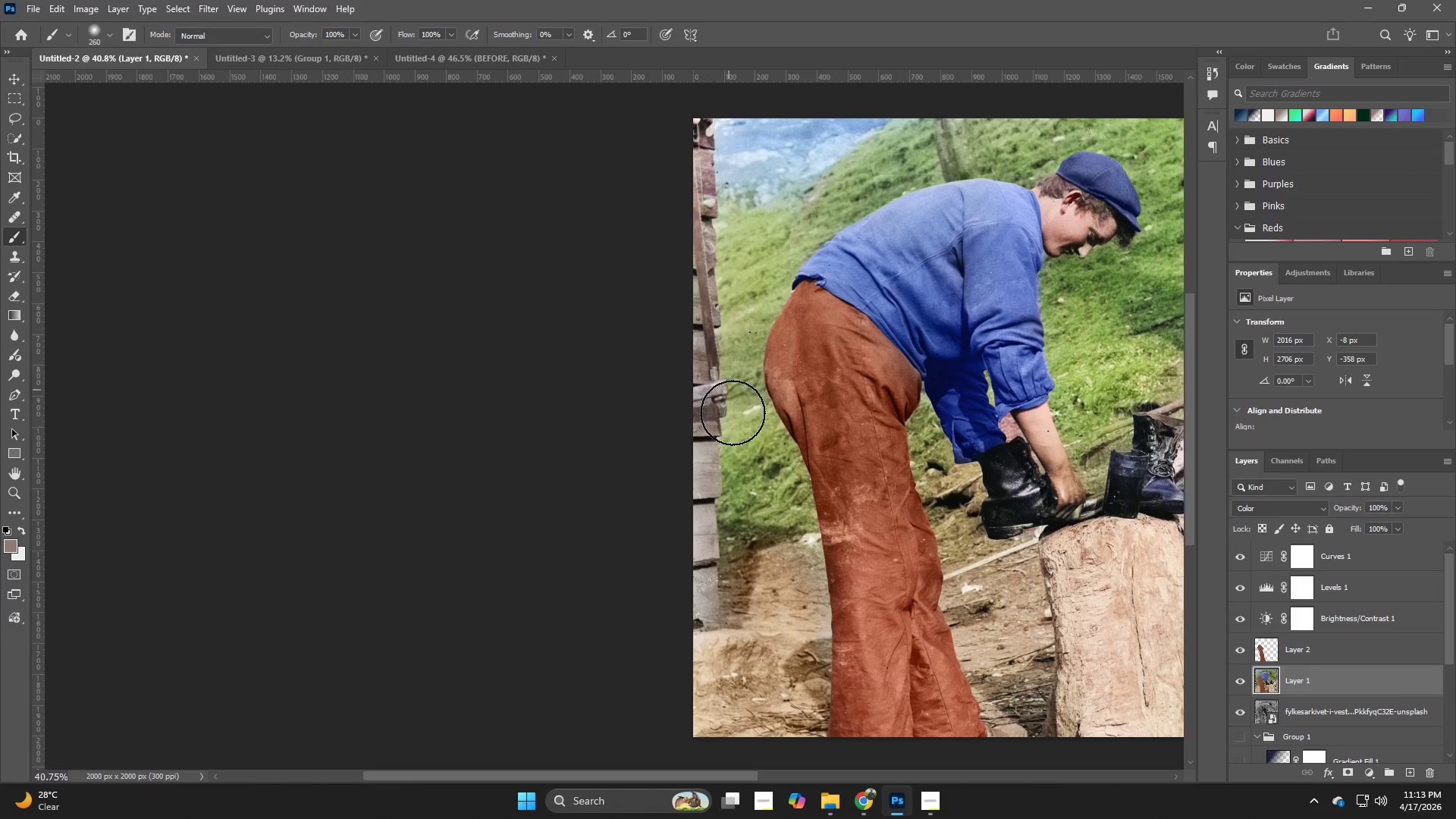 
hold_key(key=AltLeft, duration=0.62)
 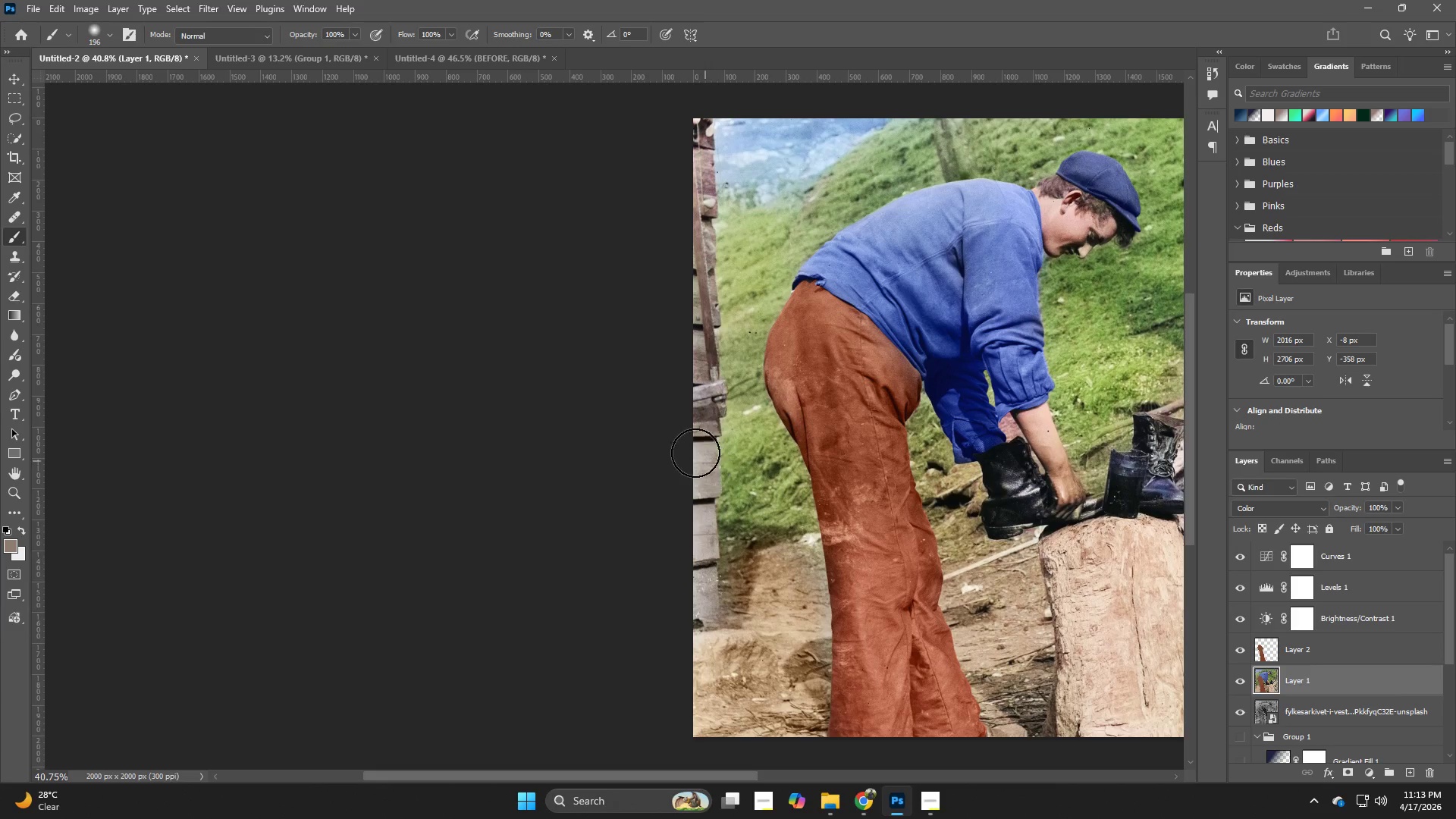 
left_click_drag(start_coordinate=[695, 453], to_coordinate=[689, 637])
 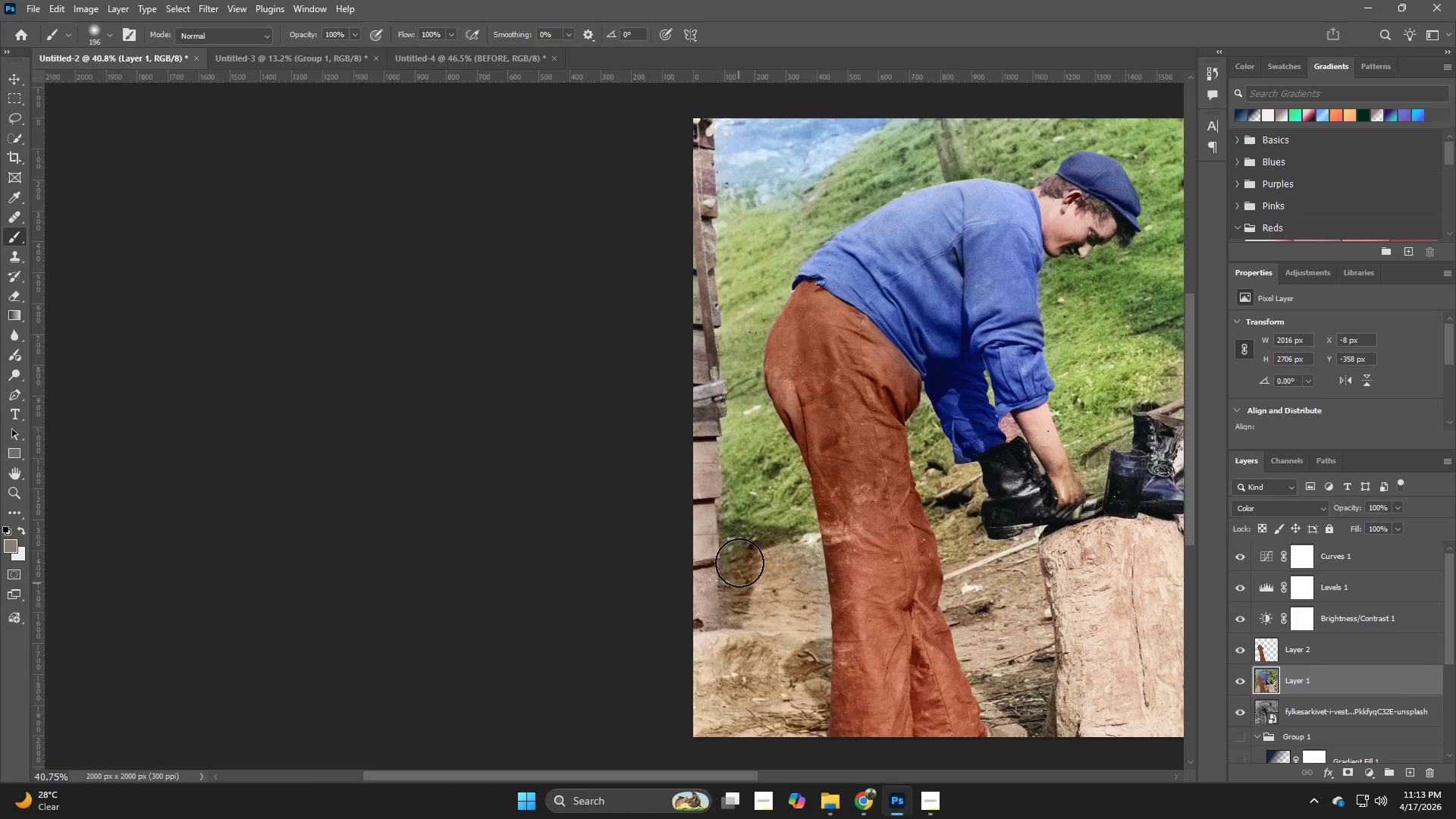 
hold_key(key=Z, duration=0.81)
 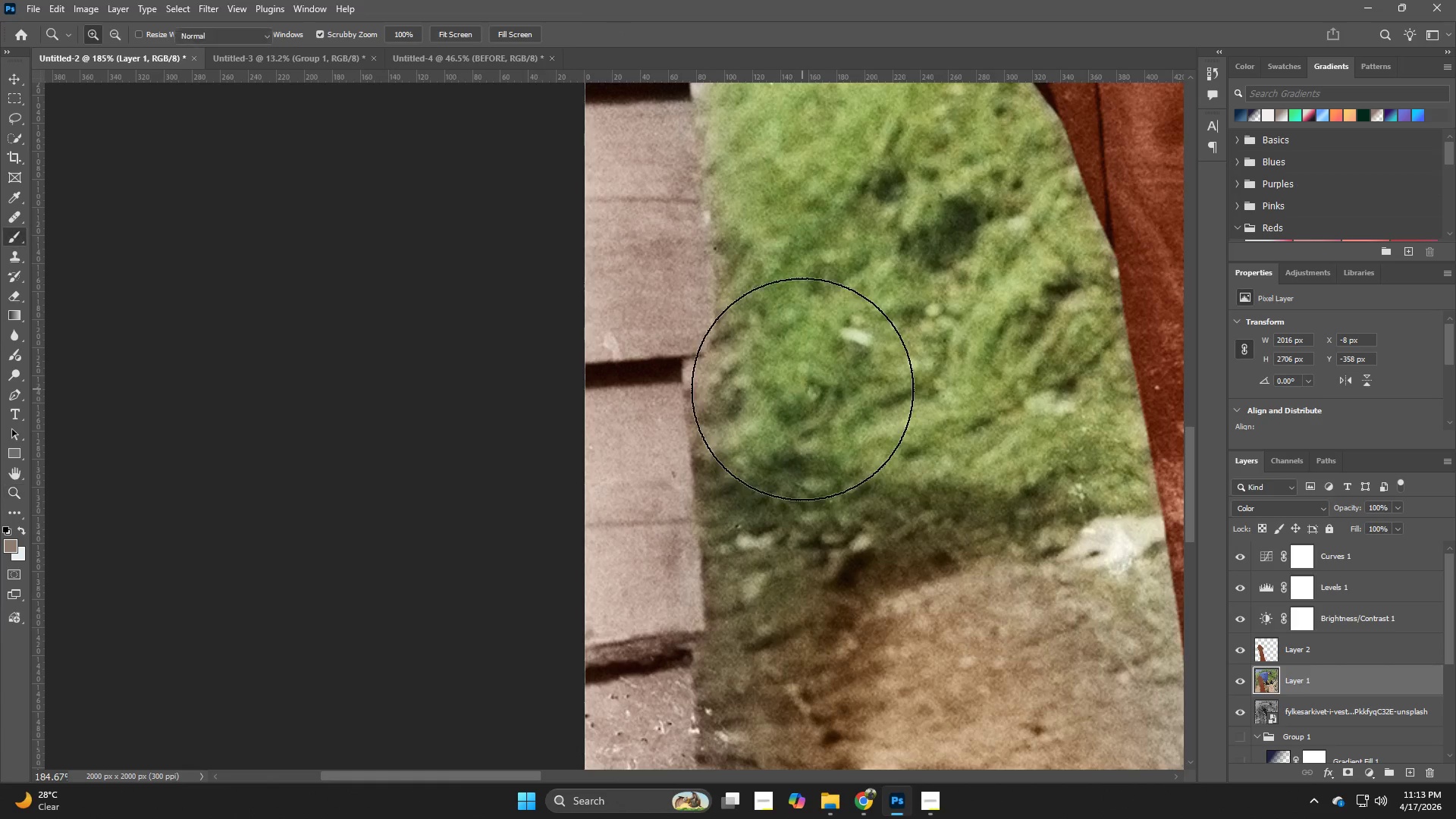 
left_click_drag(start_coordinate=[724, 538], to_coordinate=[816, 577])
 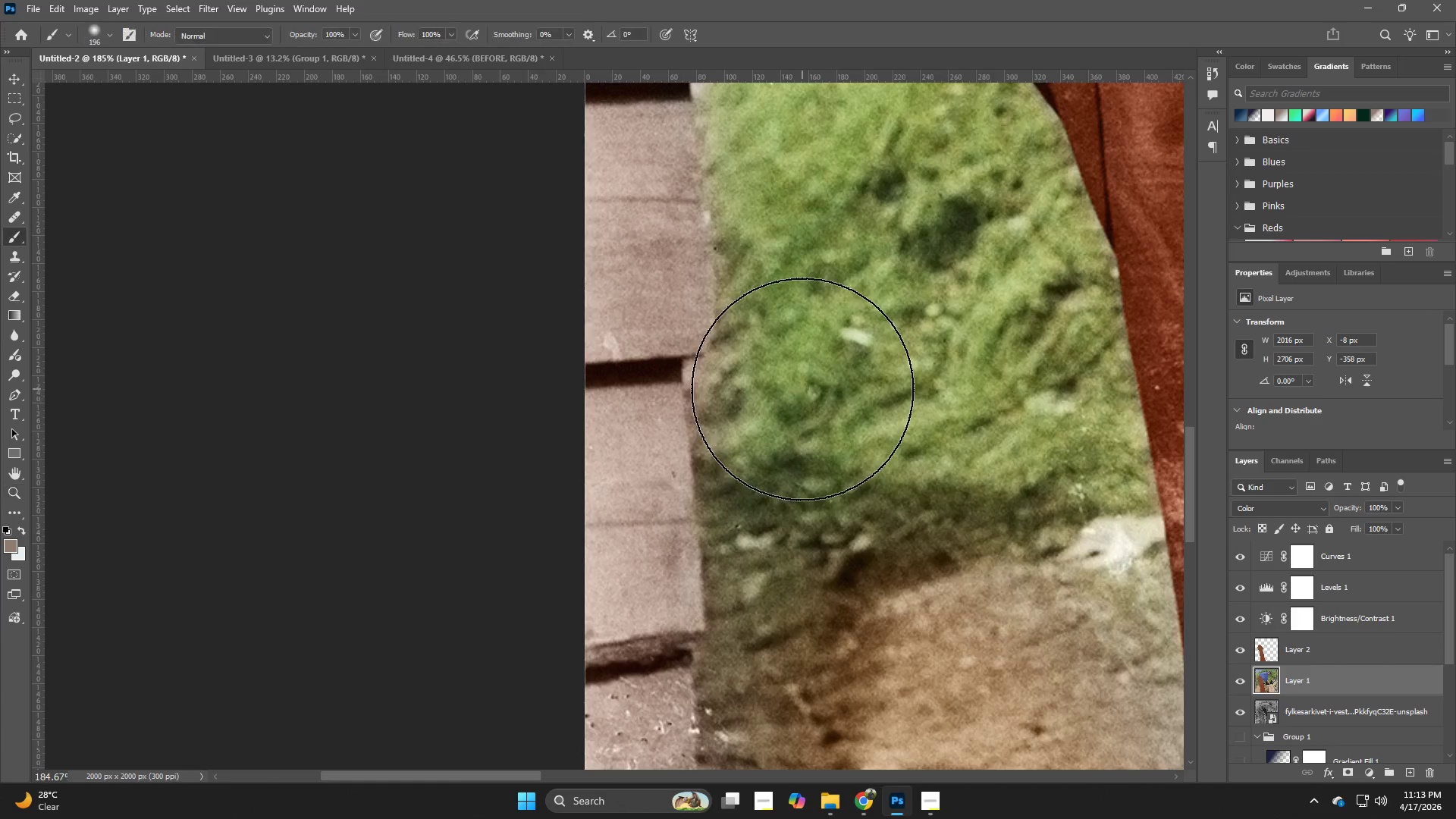 
hold_key(key=Z, duration=2.95)
 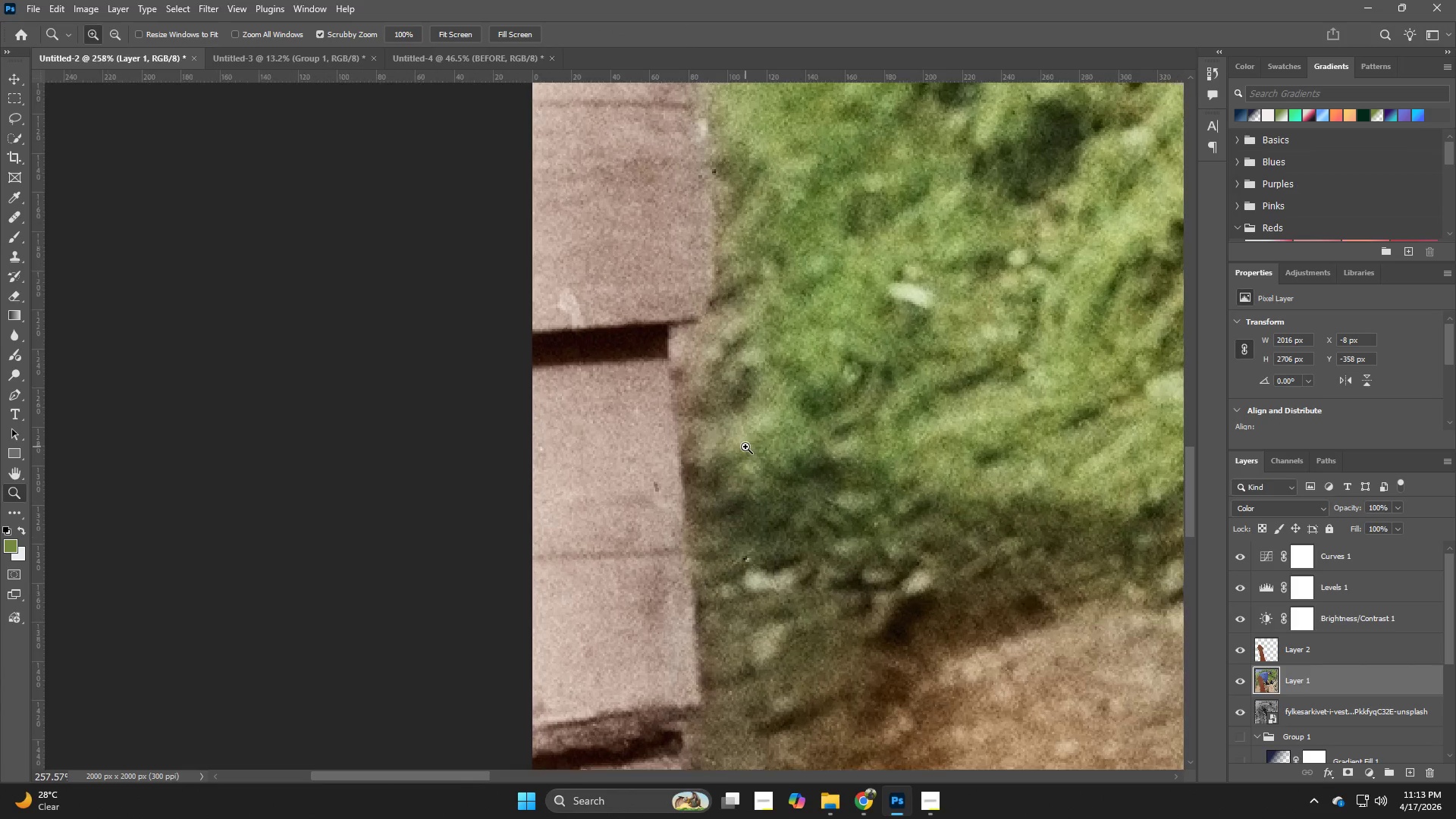 
key(B)
 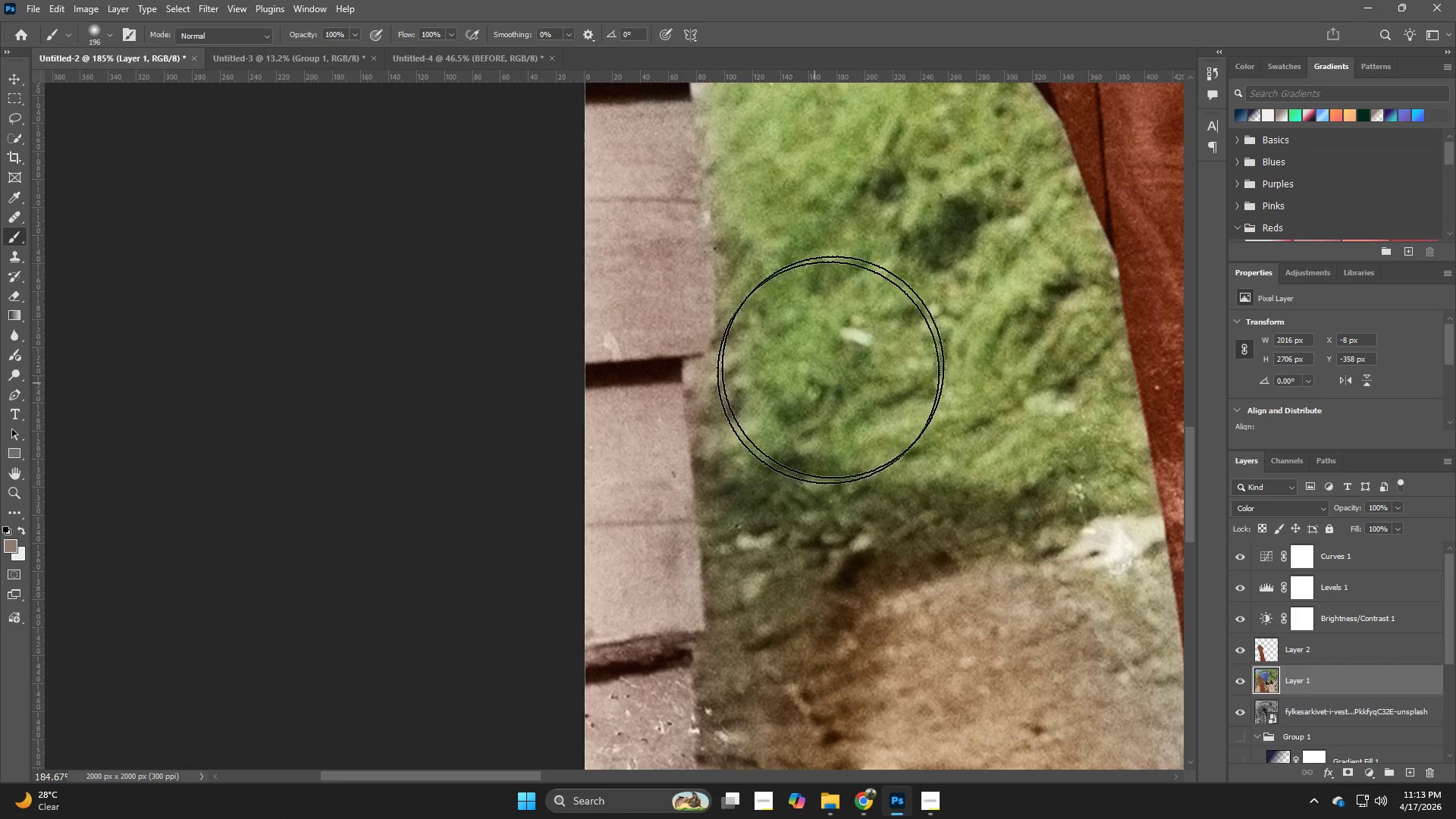 
hold_key(key=AltLeft, duration=0.64)
 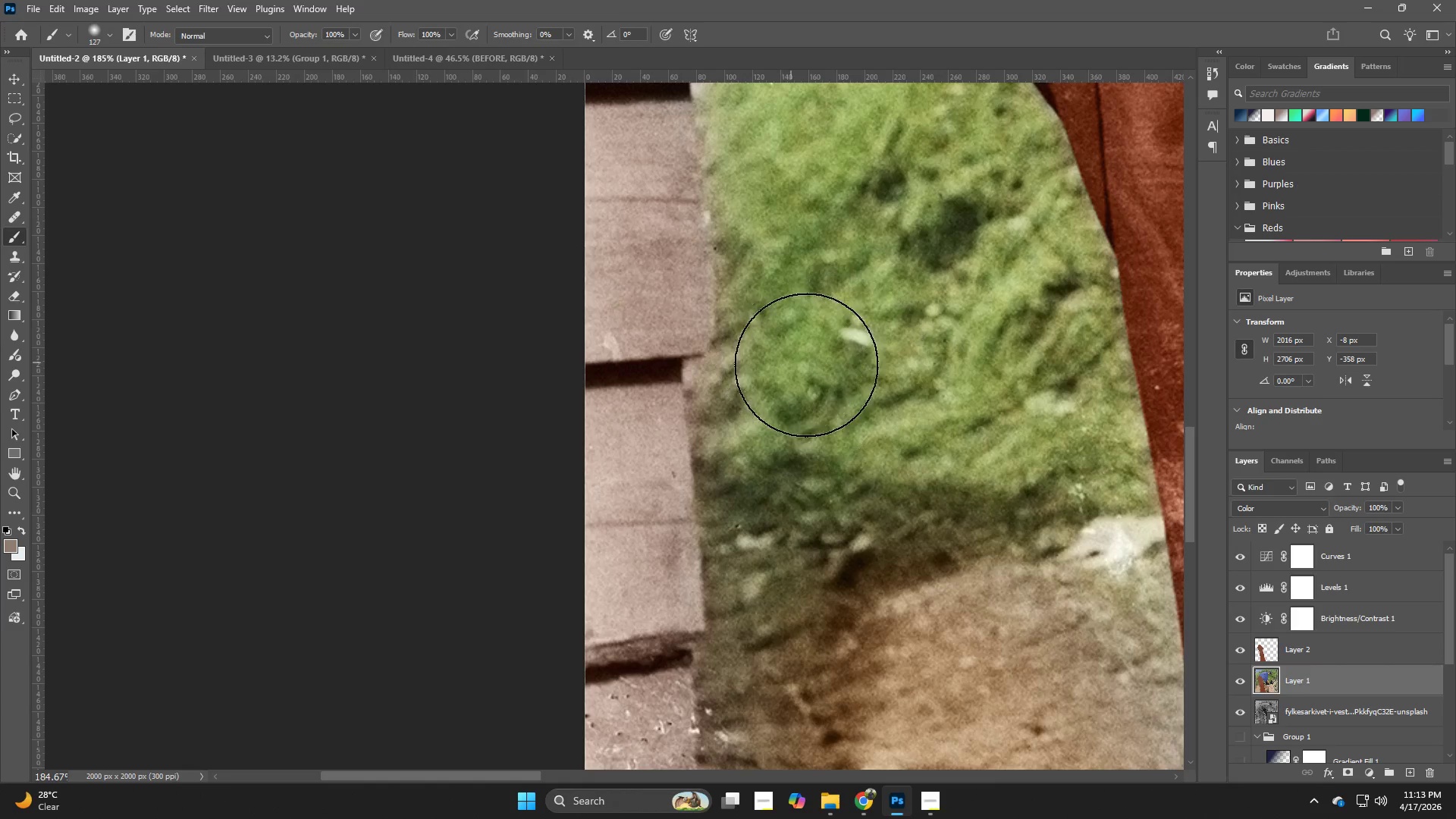 
hold_key(key=AltLeft, duration=0.52)
 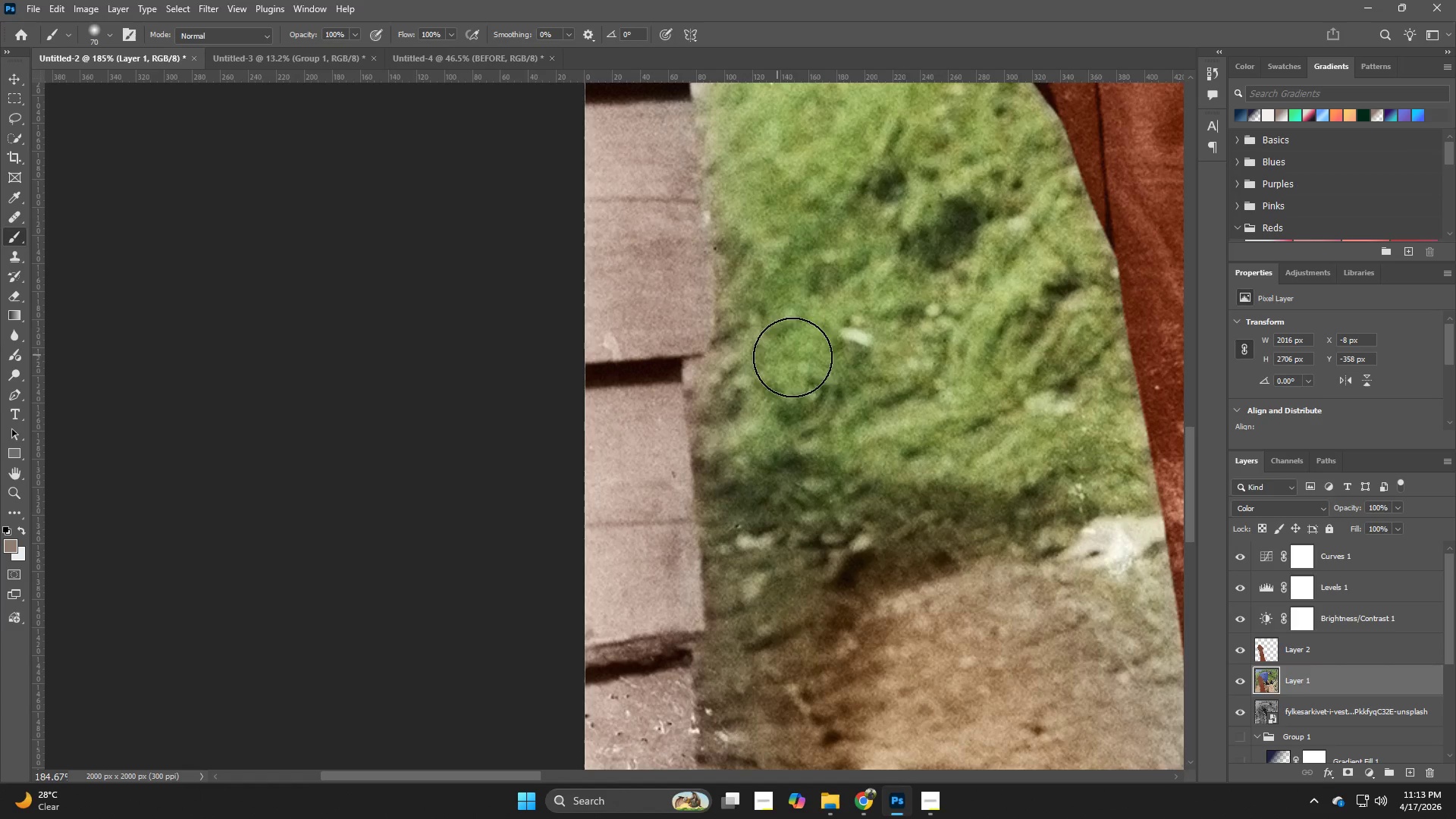 
key(Alt+AltLeft)
 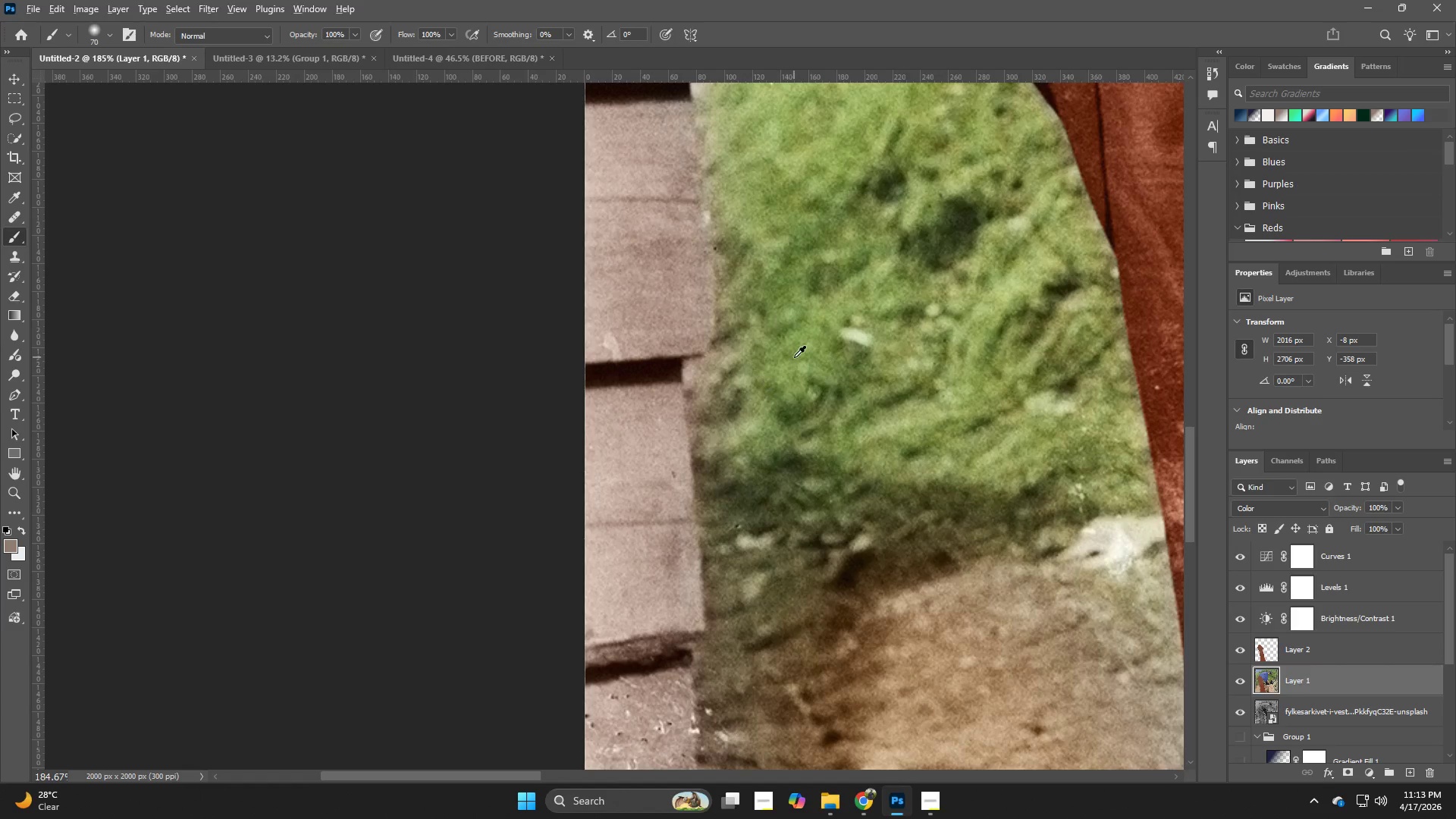 
left_click([794, 357])
 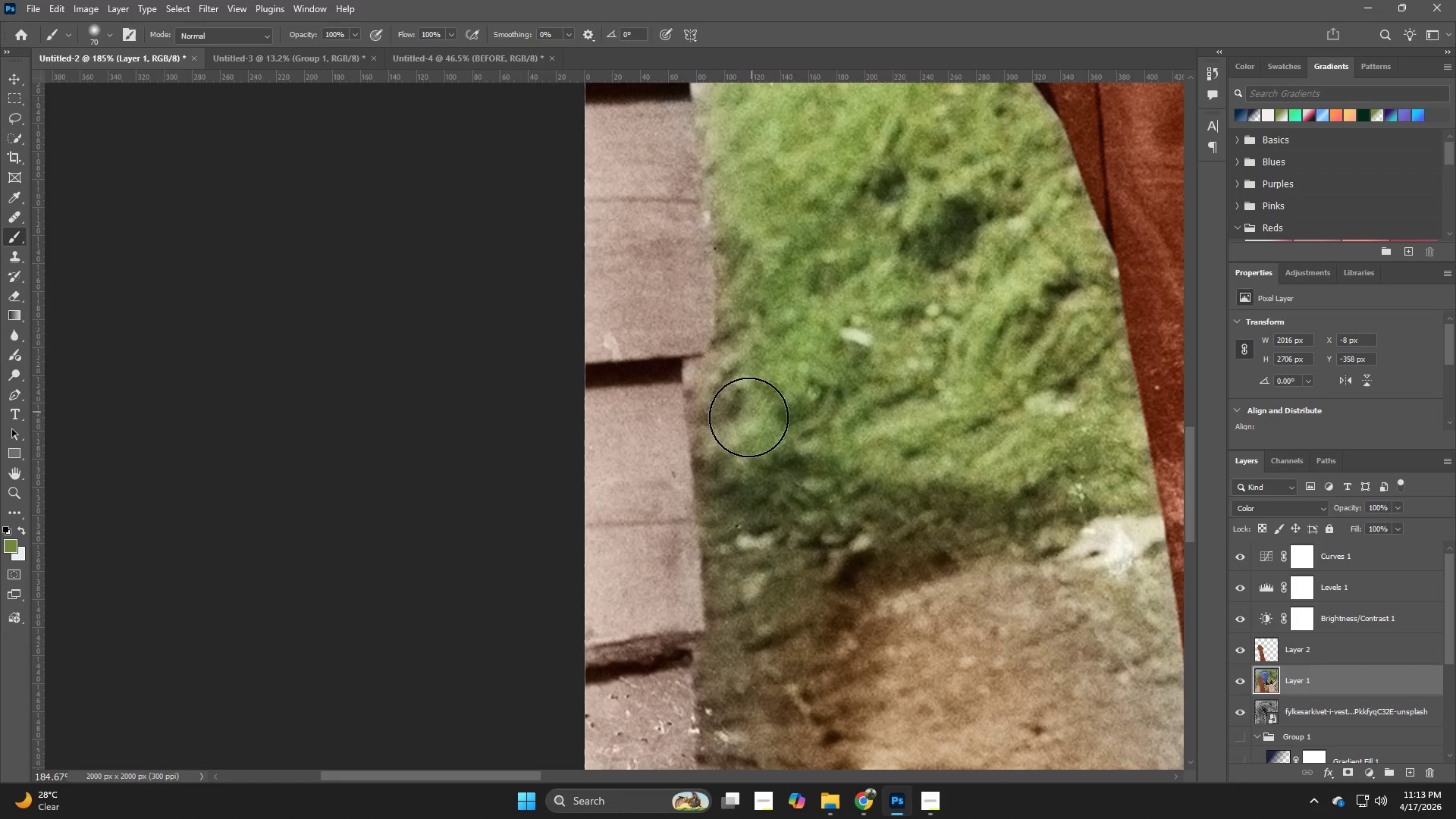 
hold_key(key=Z, duration=0.44)
 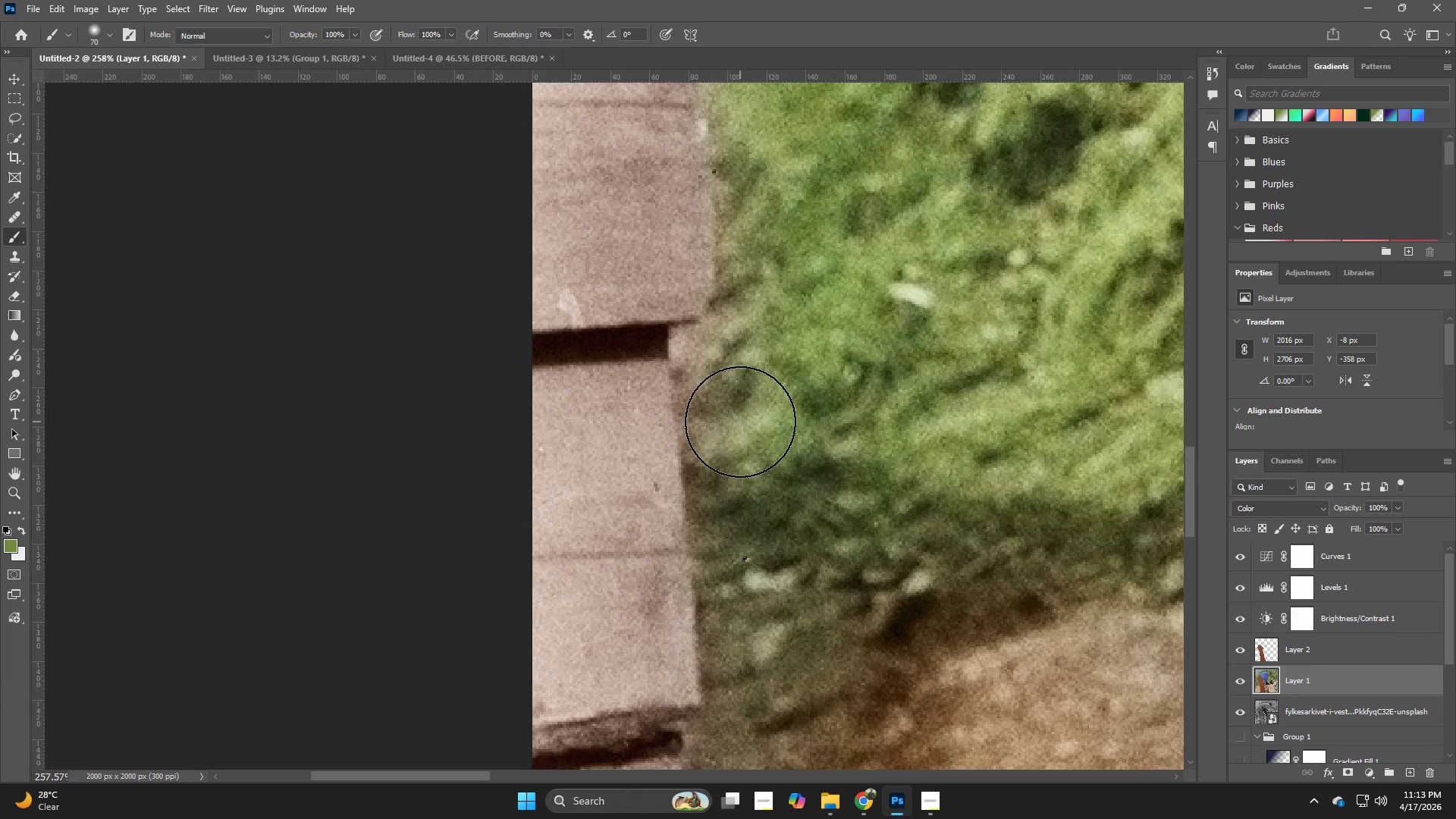 
left_click_drag(start_coordinate=[716, 443], to_coordinate=[745, 447])
 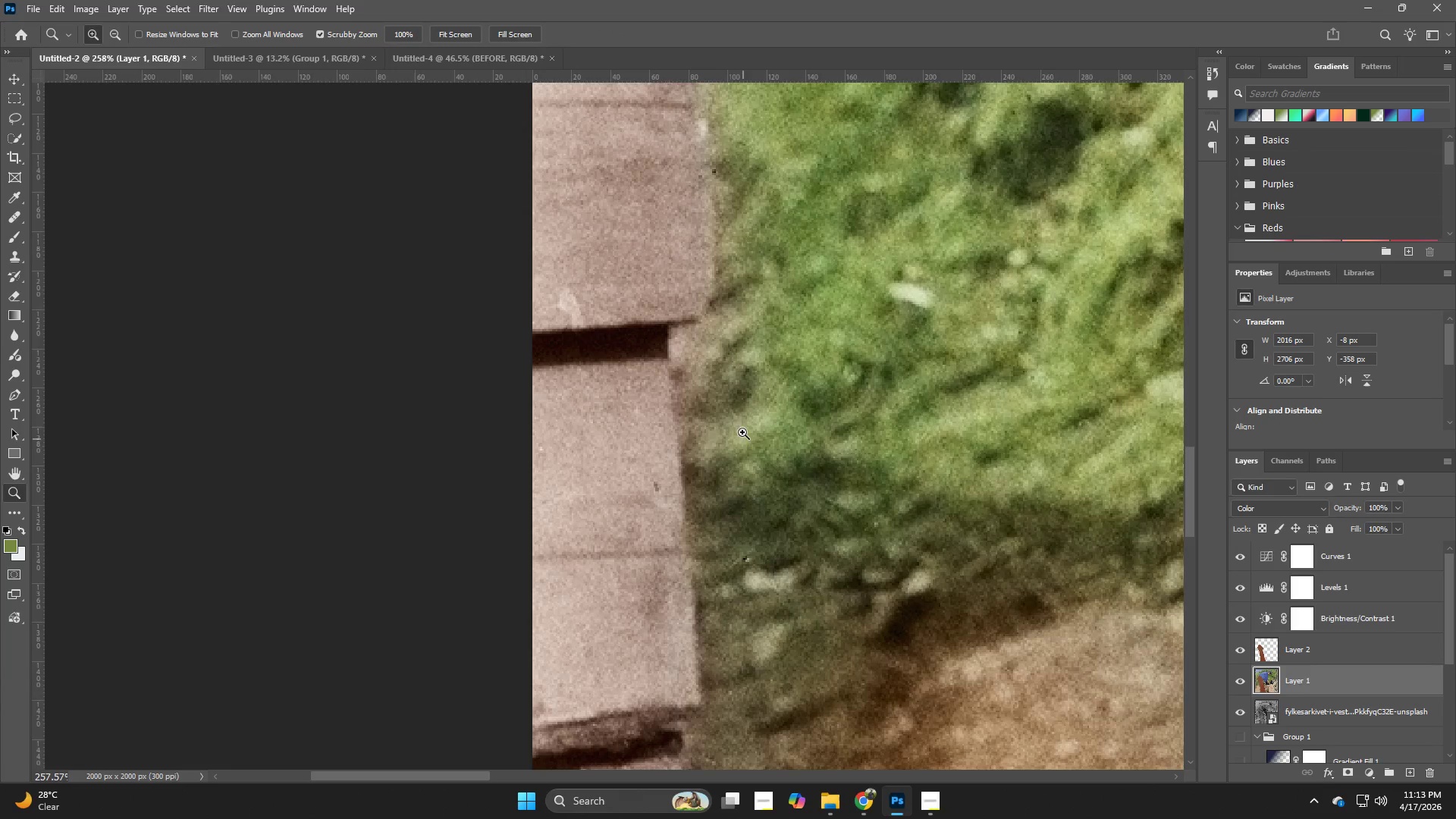 
key(B)
 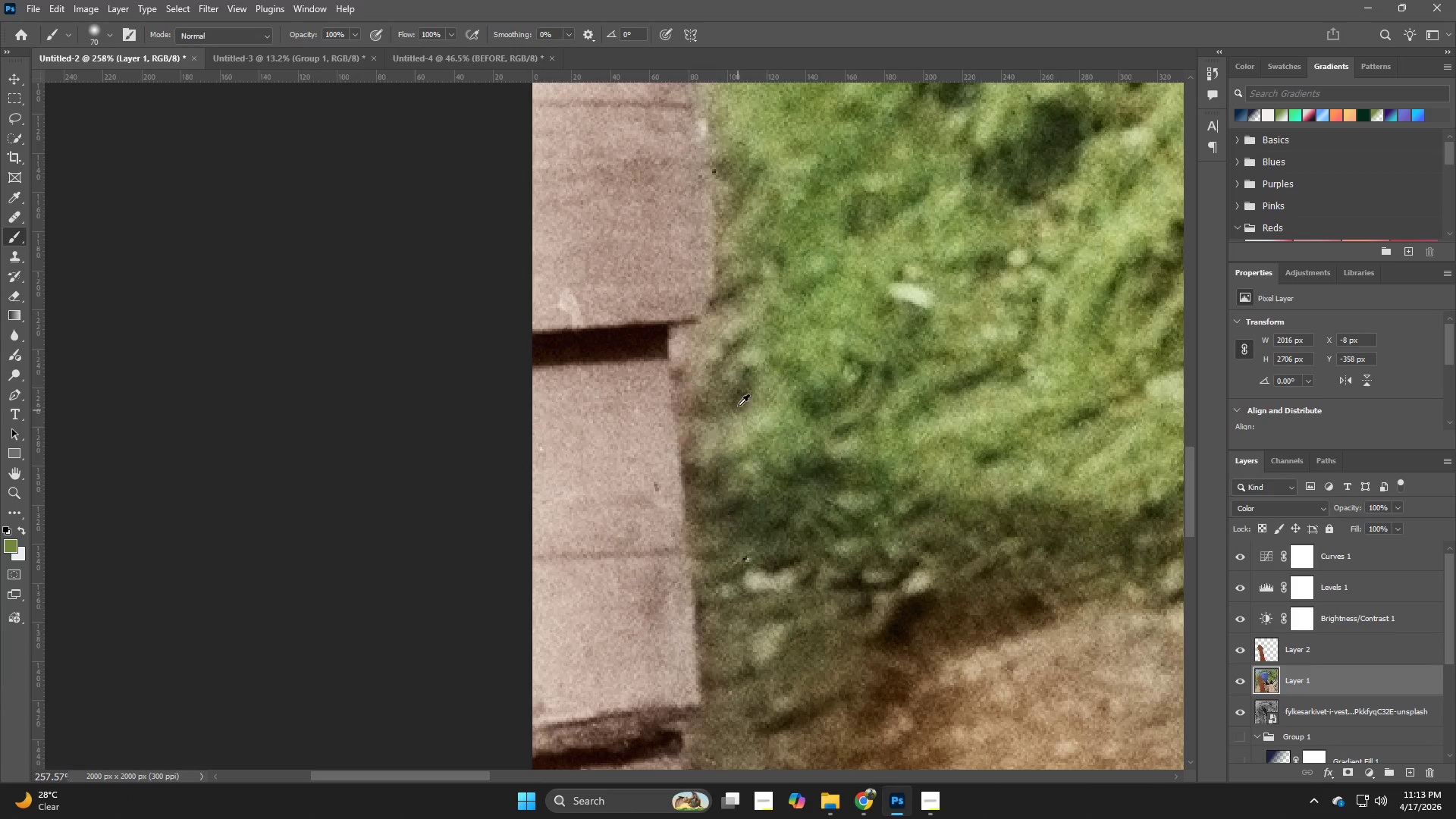 
hold_key(key=AltLeft, duration=0.5)
 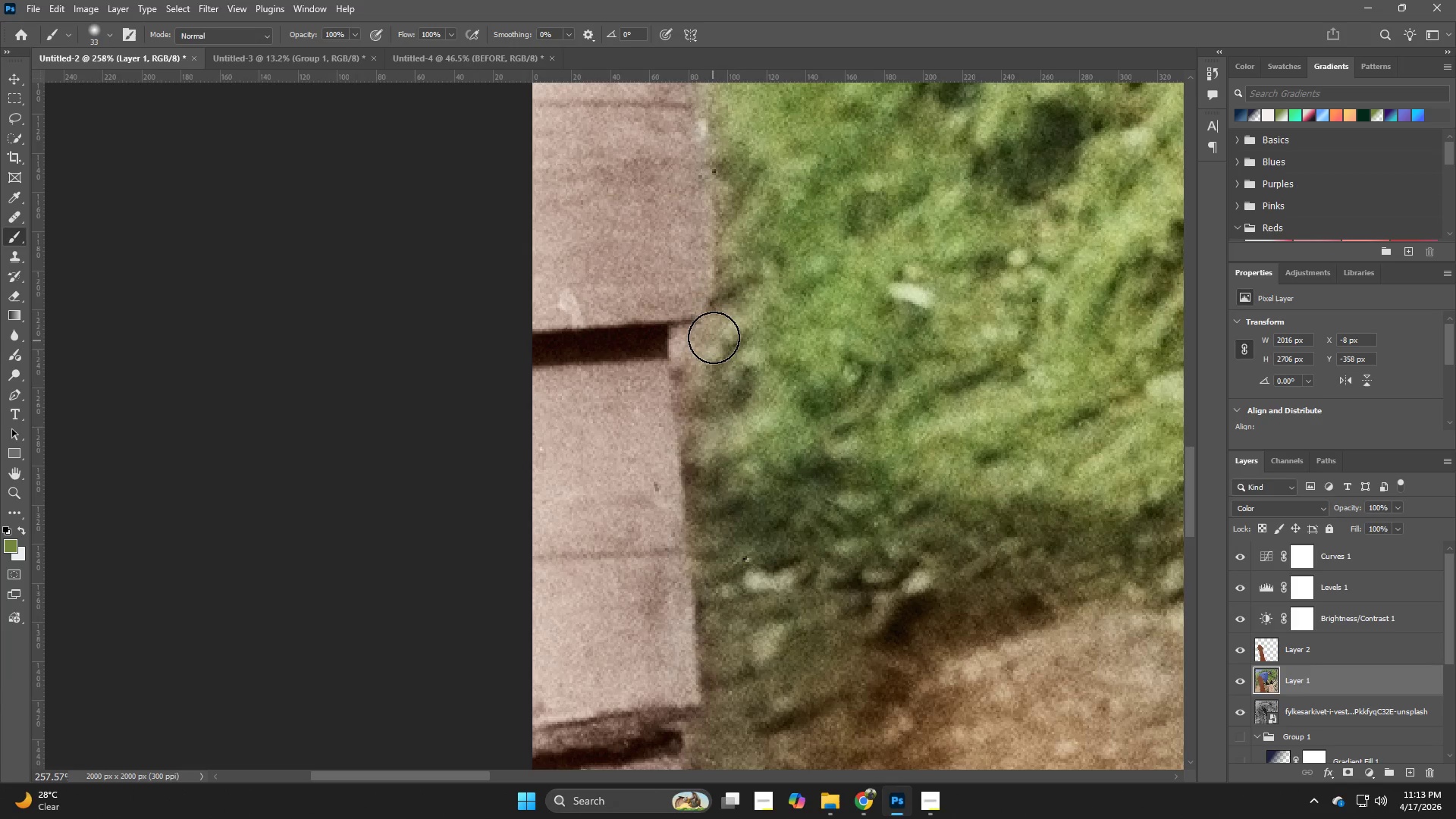 
left_click_drag(start_coordinate=[714, 337], to_coordinate=[712, 504])
 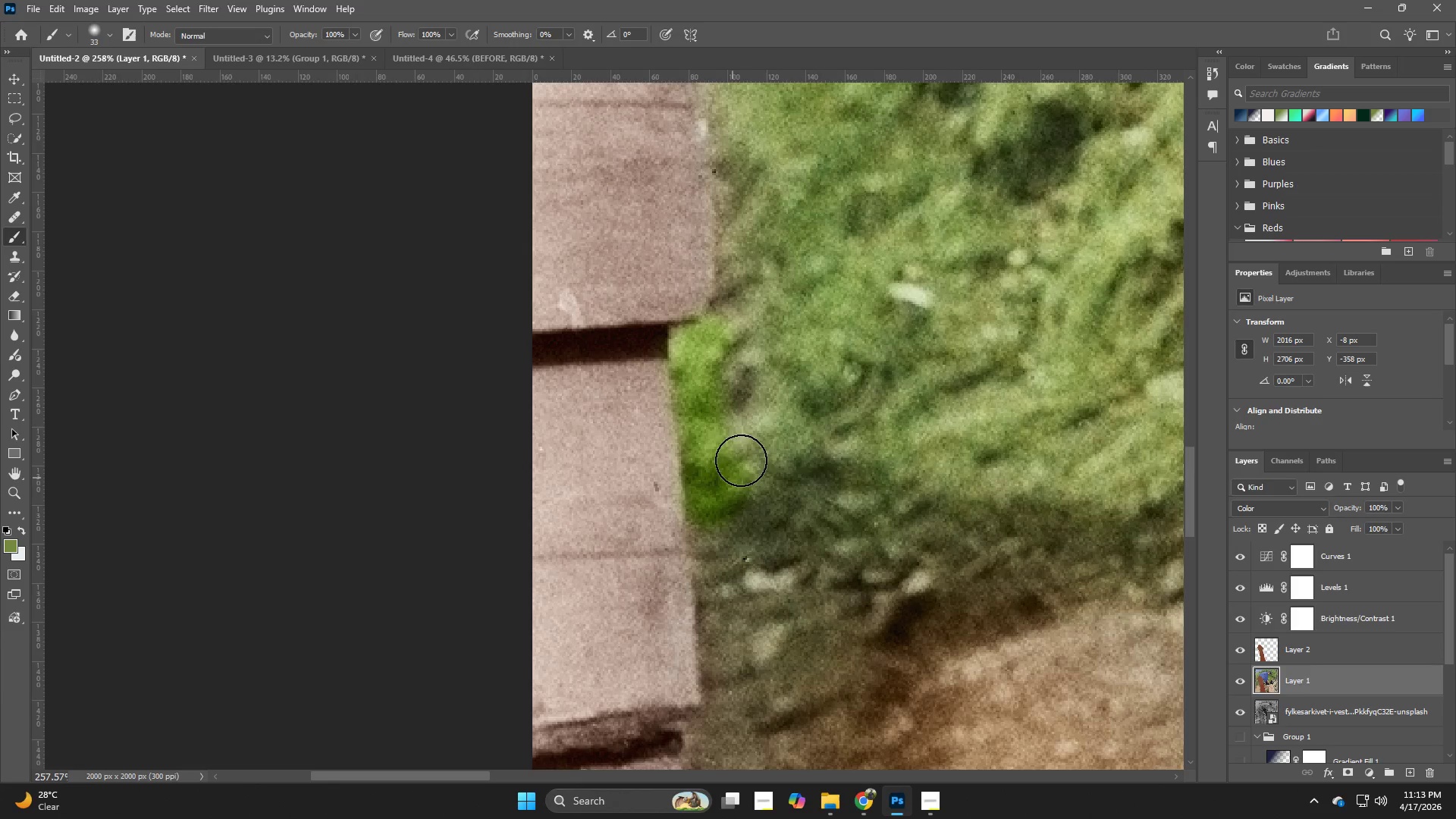 
left_click_drag(start_coordinate=[732, 479], to_coordinate=[768, 503])
 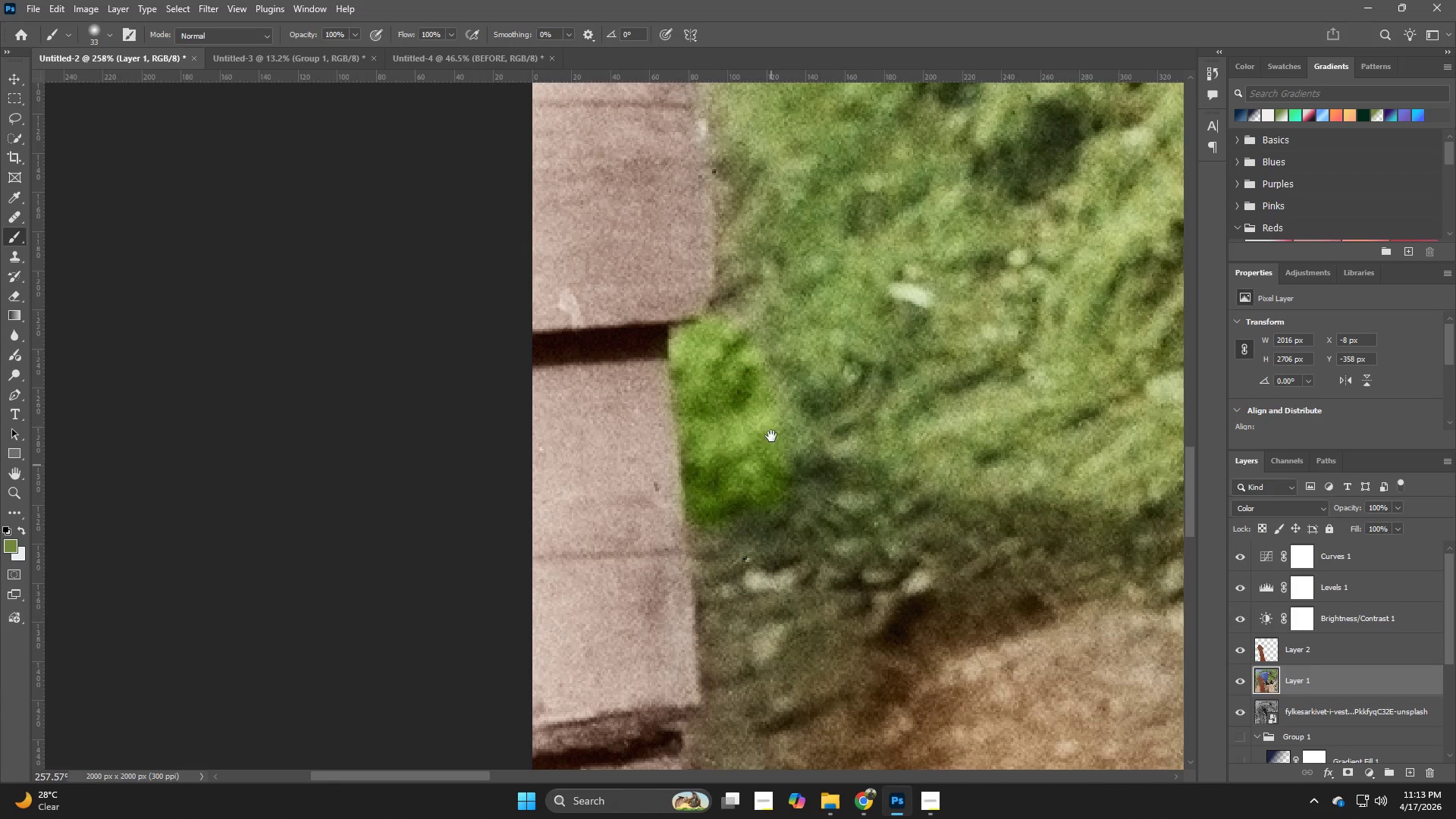 
hold_key(key=Space, duration=0.91)
 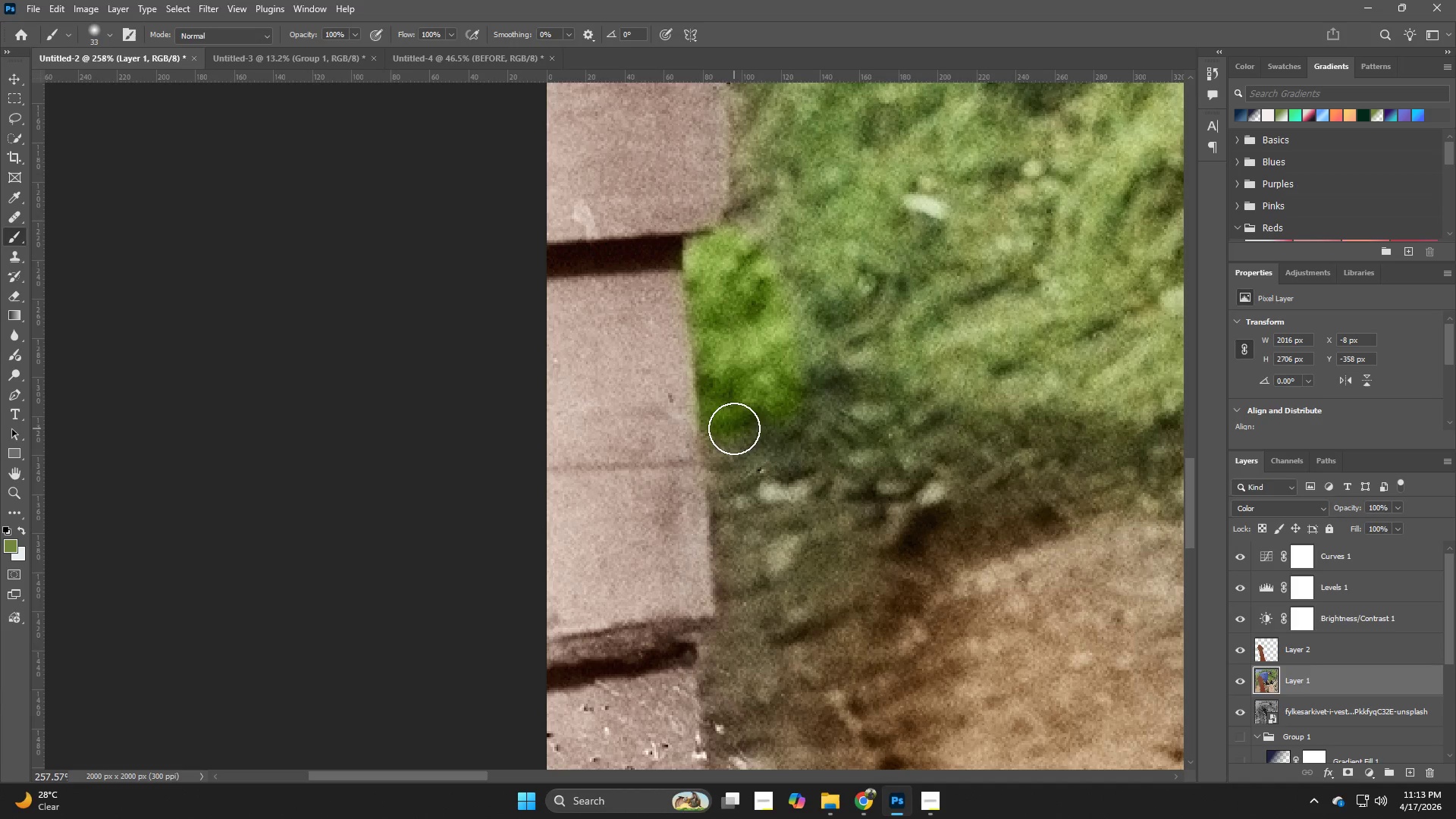 
left_click_drag(start_coordinate=[771, 405], to_coordinate=[786, 316])
 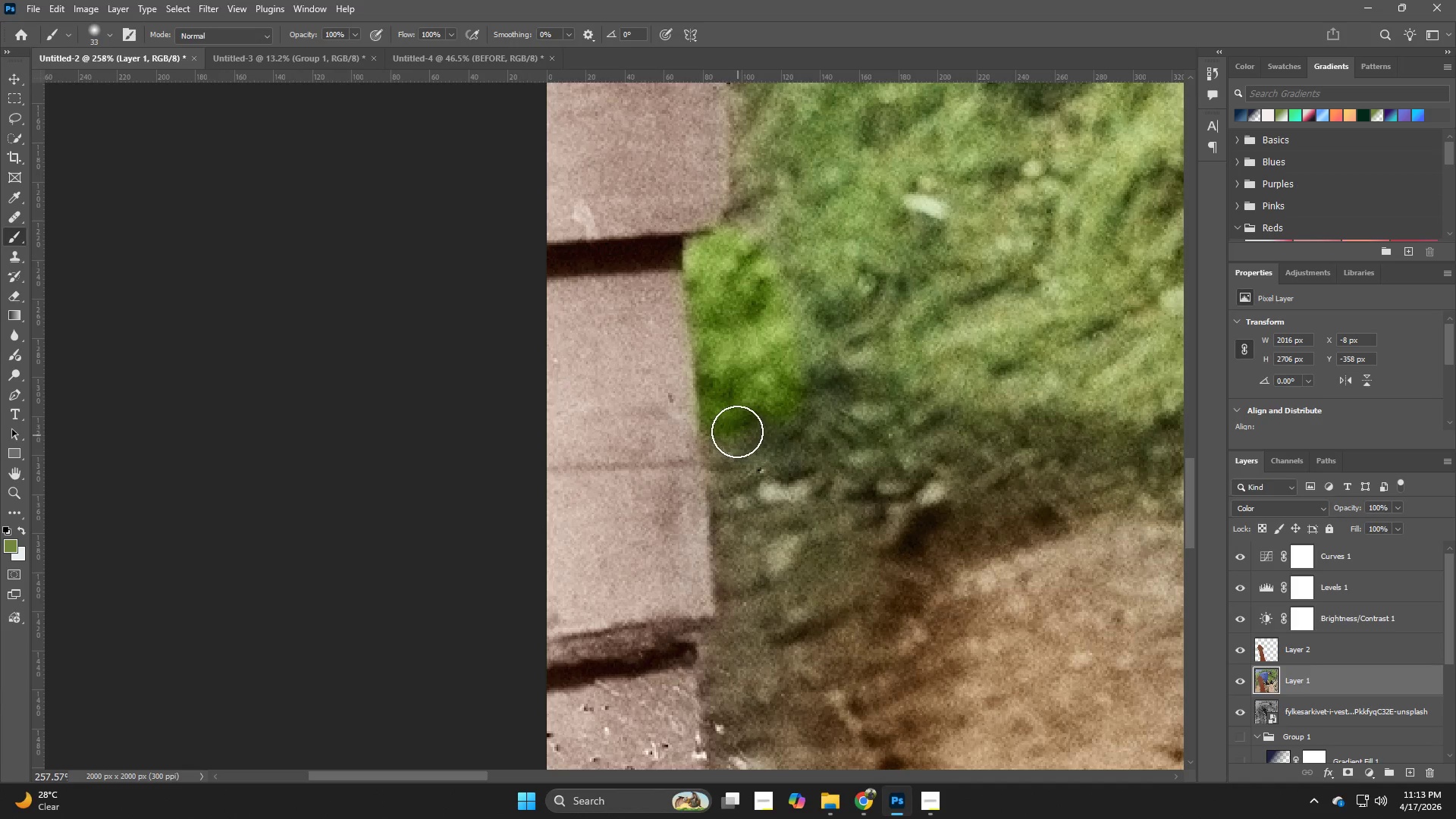 
left_click_drag(start_coordinate=[734, 428], to_coordinate=[737, 576])
 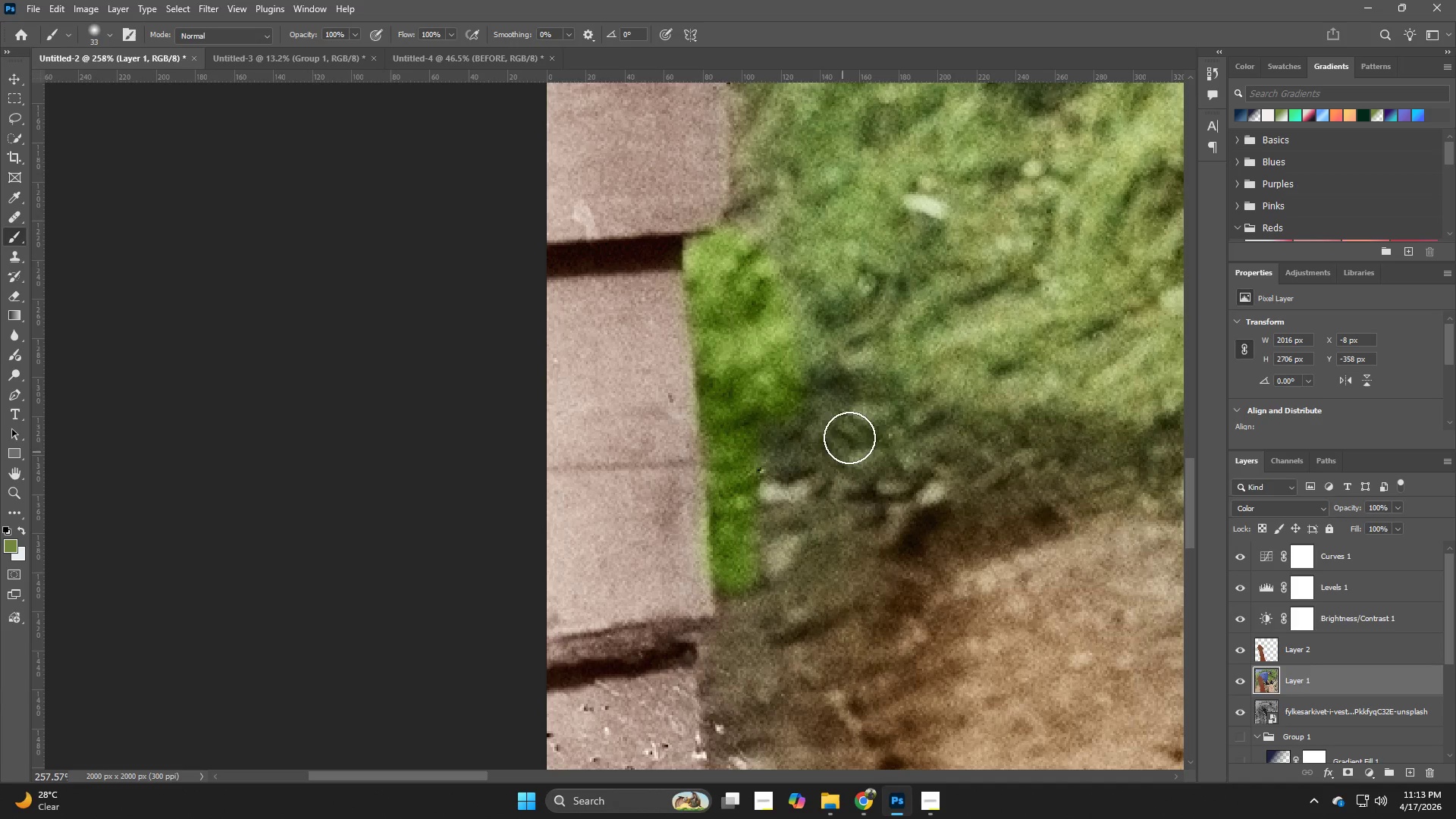 
key(Control+ControlLeft)
 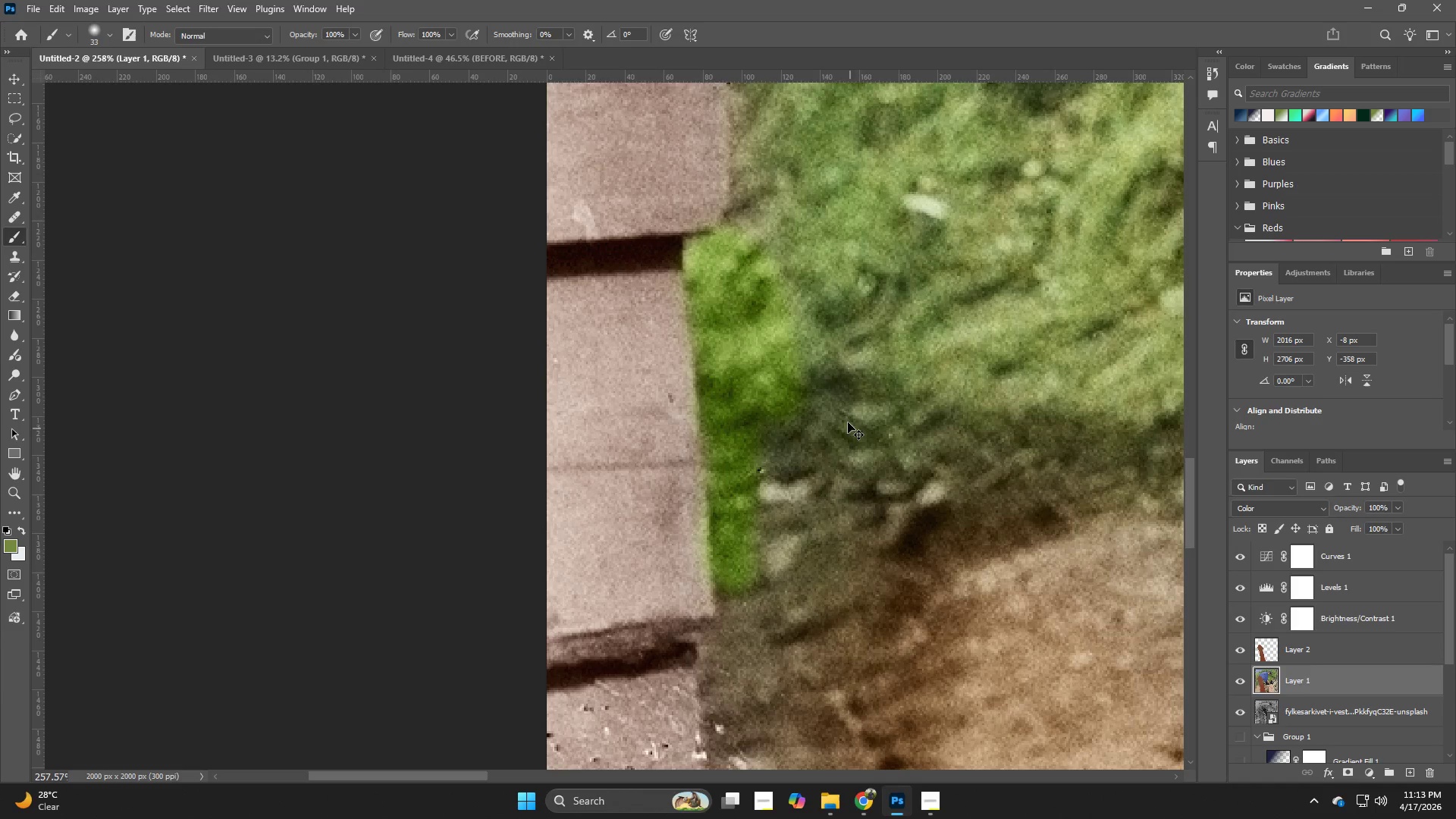 
key(Control+Z)
 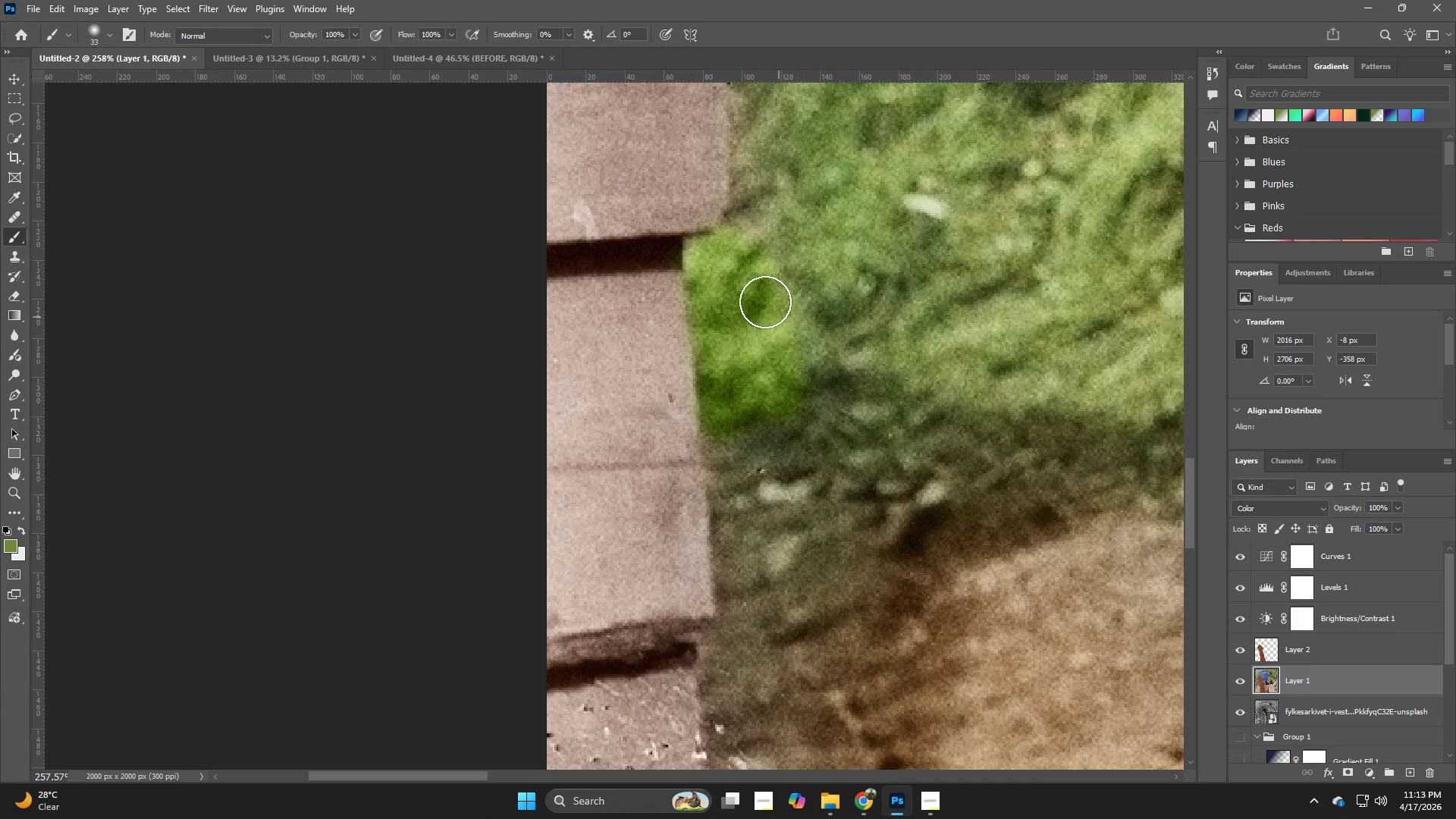 
hold_key(key=Space, duration=0.53)
 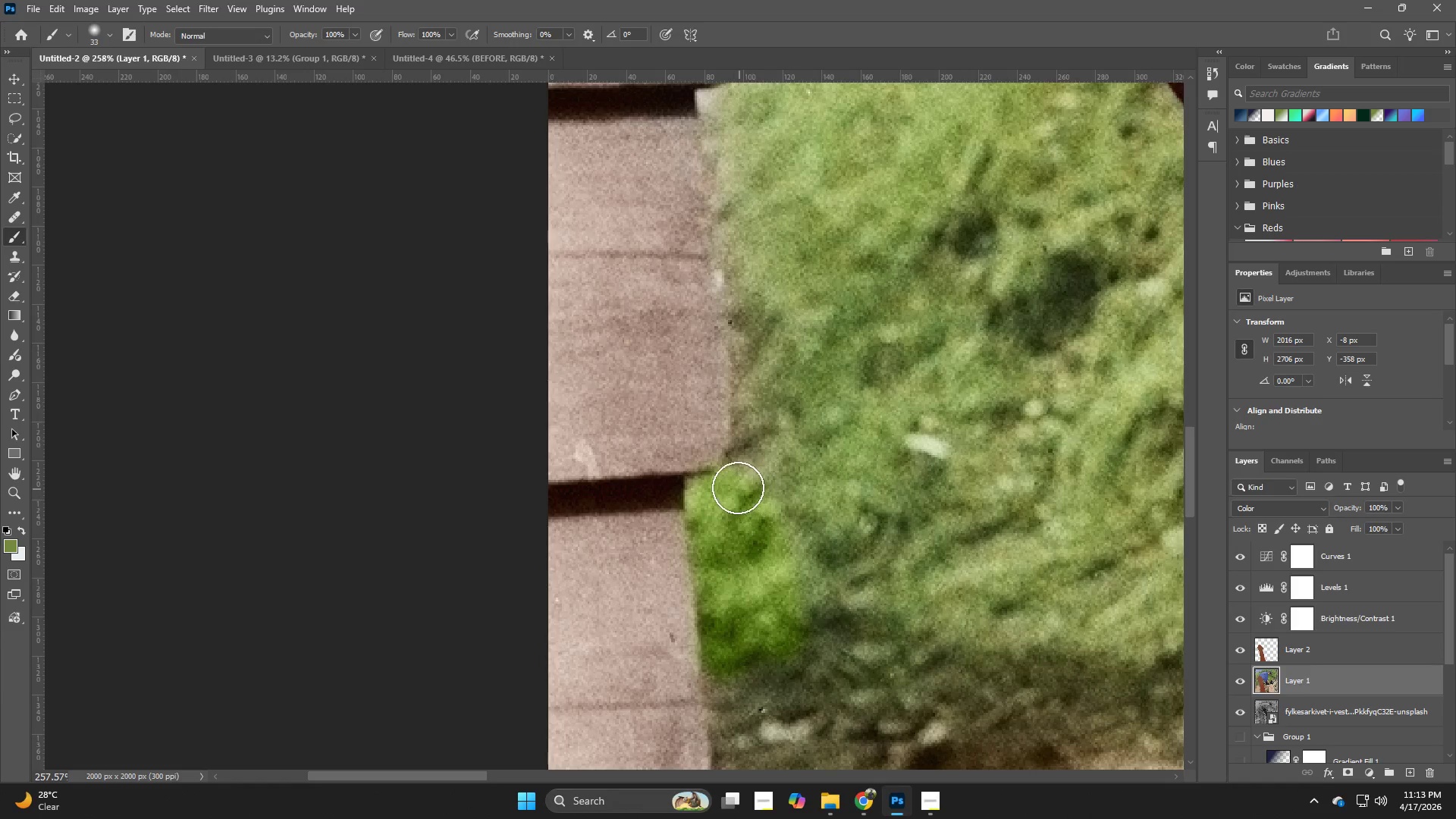 
left_click_drag(start_coordinate=[763, 303], to_coordinate=[764, 542])
 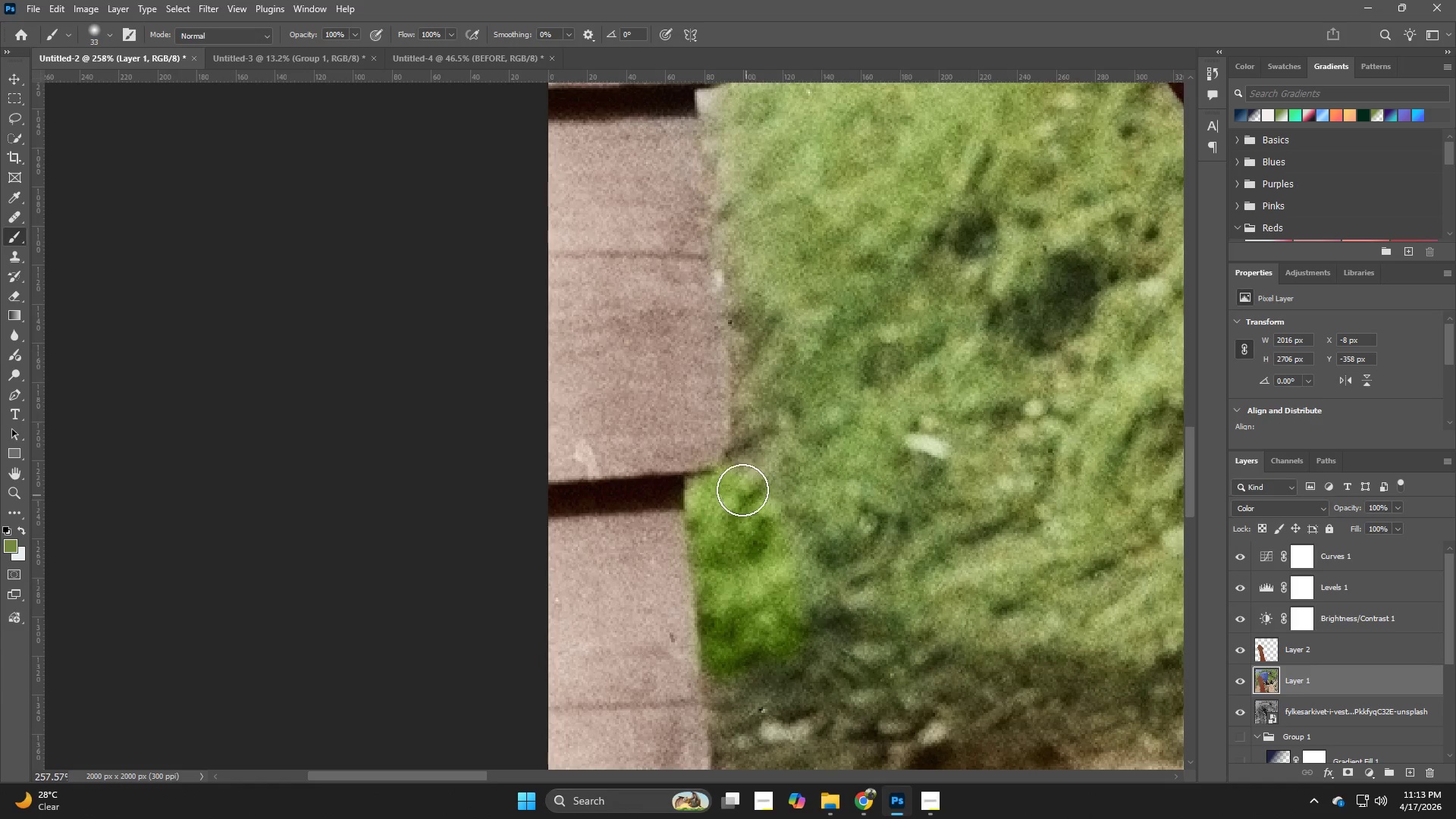 
left_click_drag(start_coordinate=[738, 488], to_coordinate=[790, 523])
 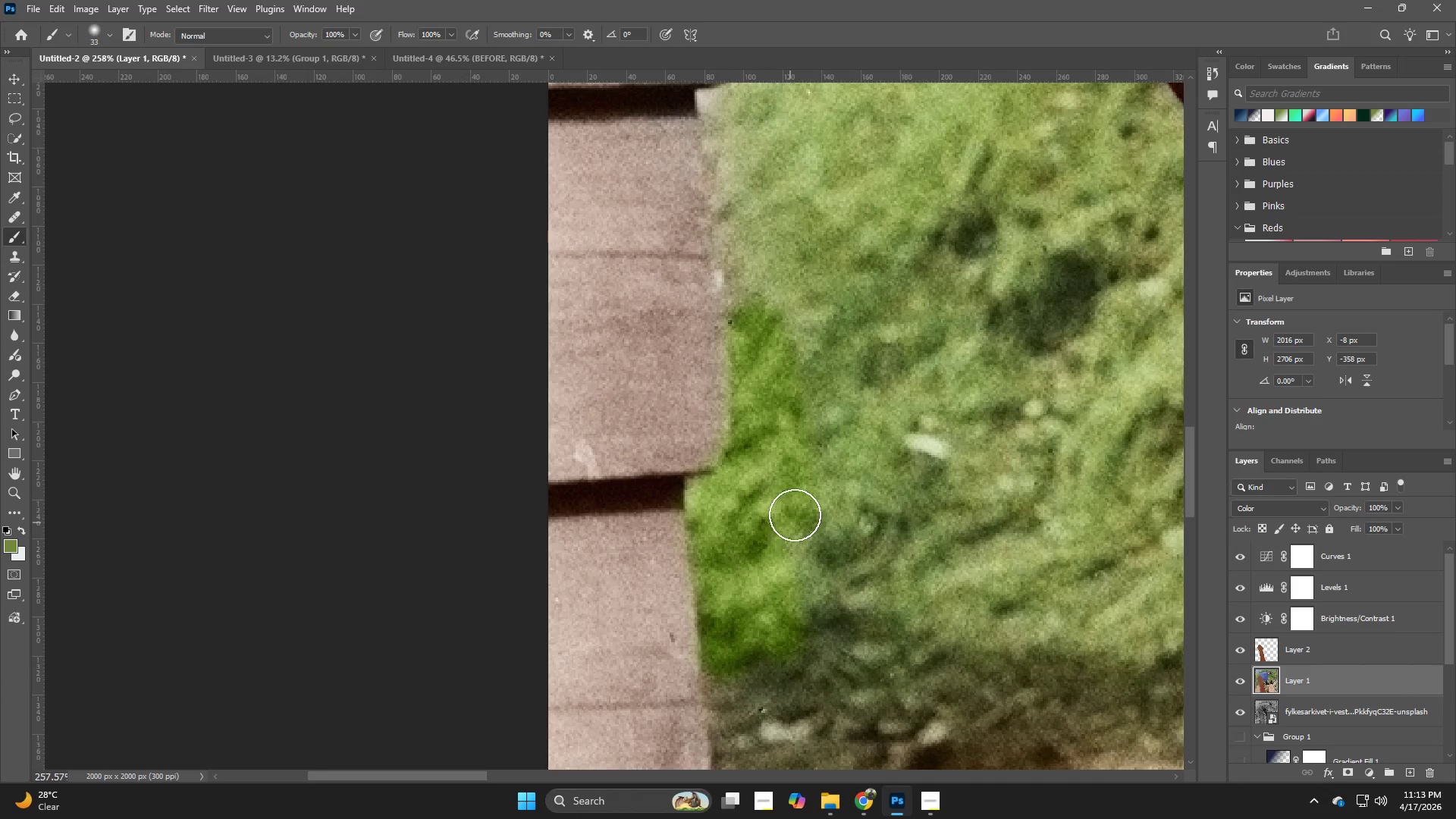 
hold_key(key=Space, duration=0.61)
 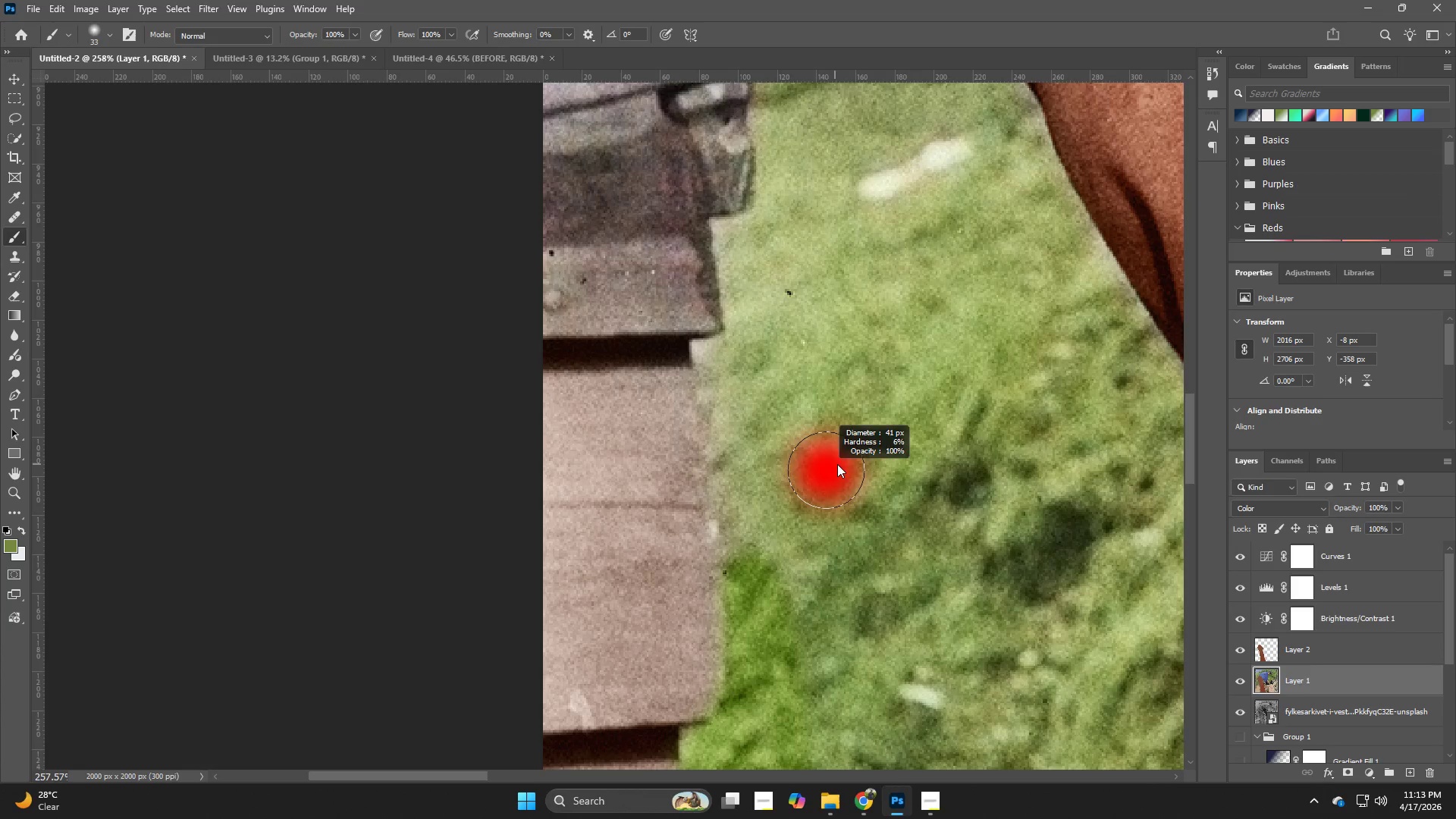 
left_click_drag(start_coordinate=[799, 394], to_coordinate=[793, 588])
 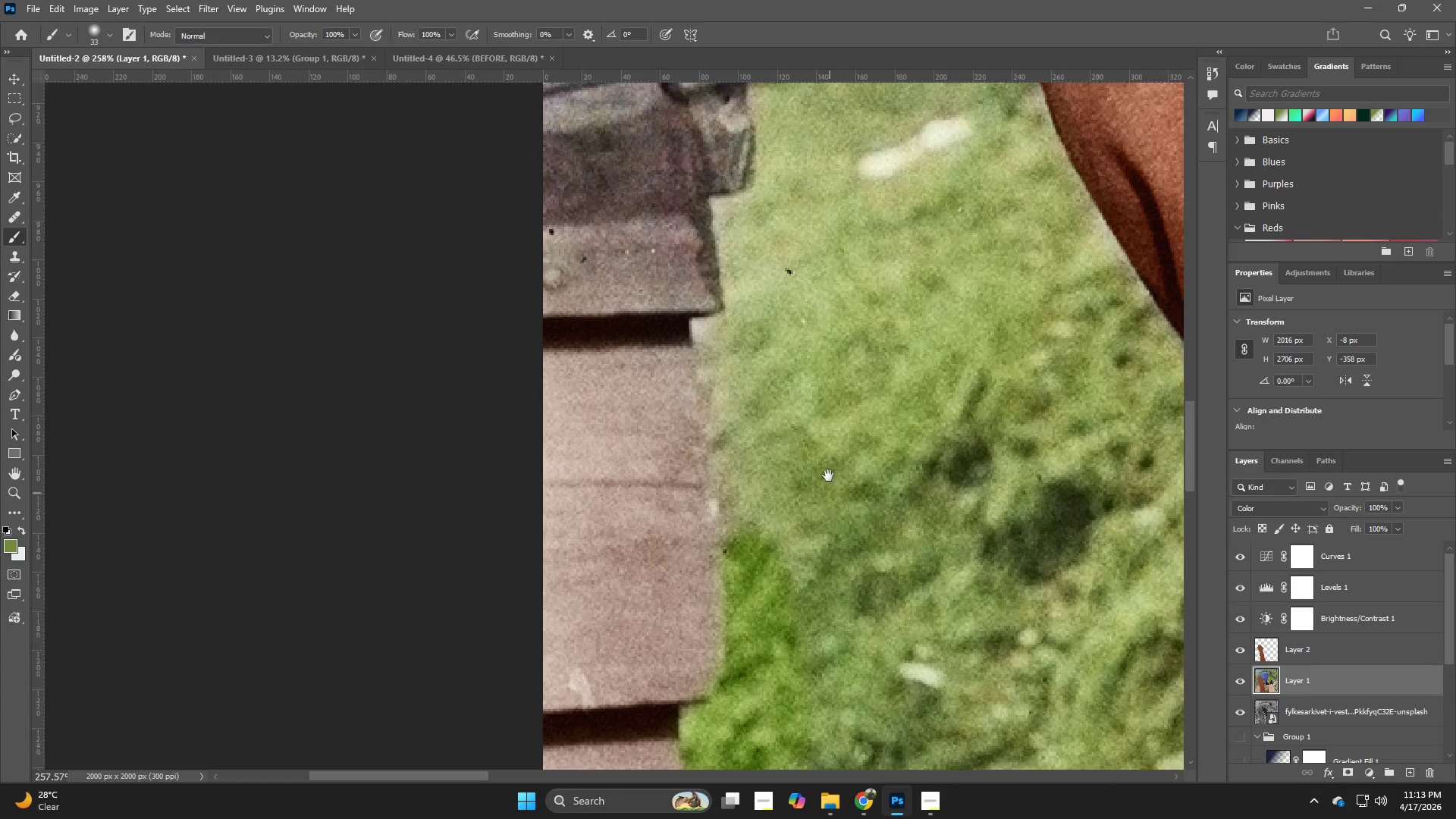 
key(Alt+AltLeft)
 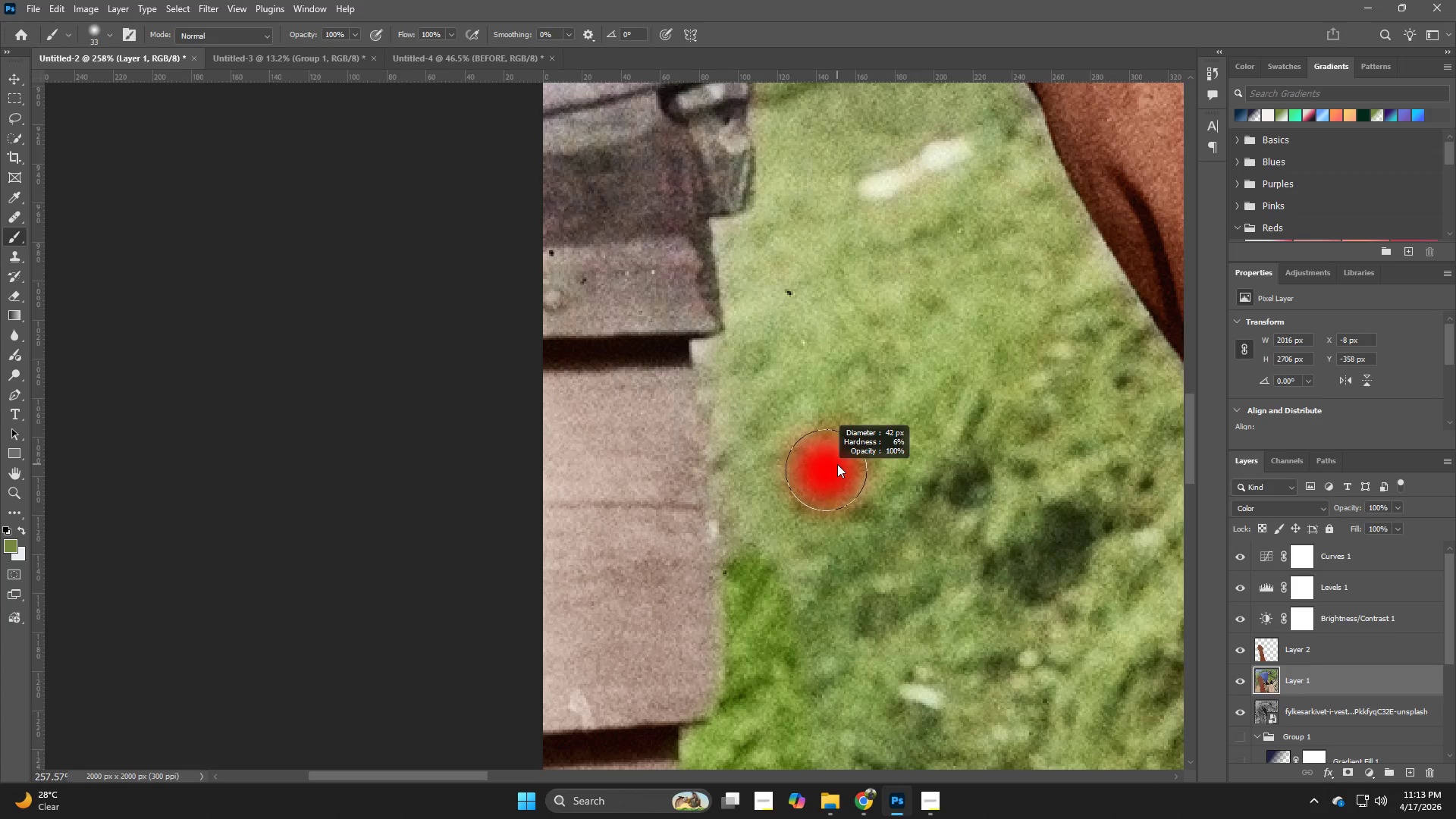 
key(B)
 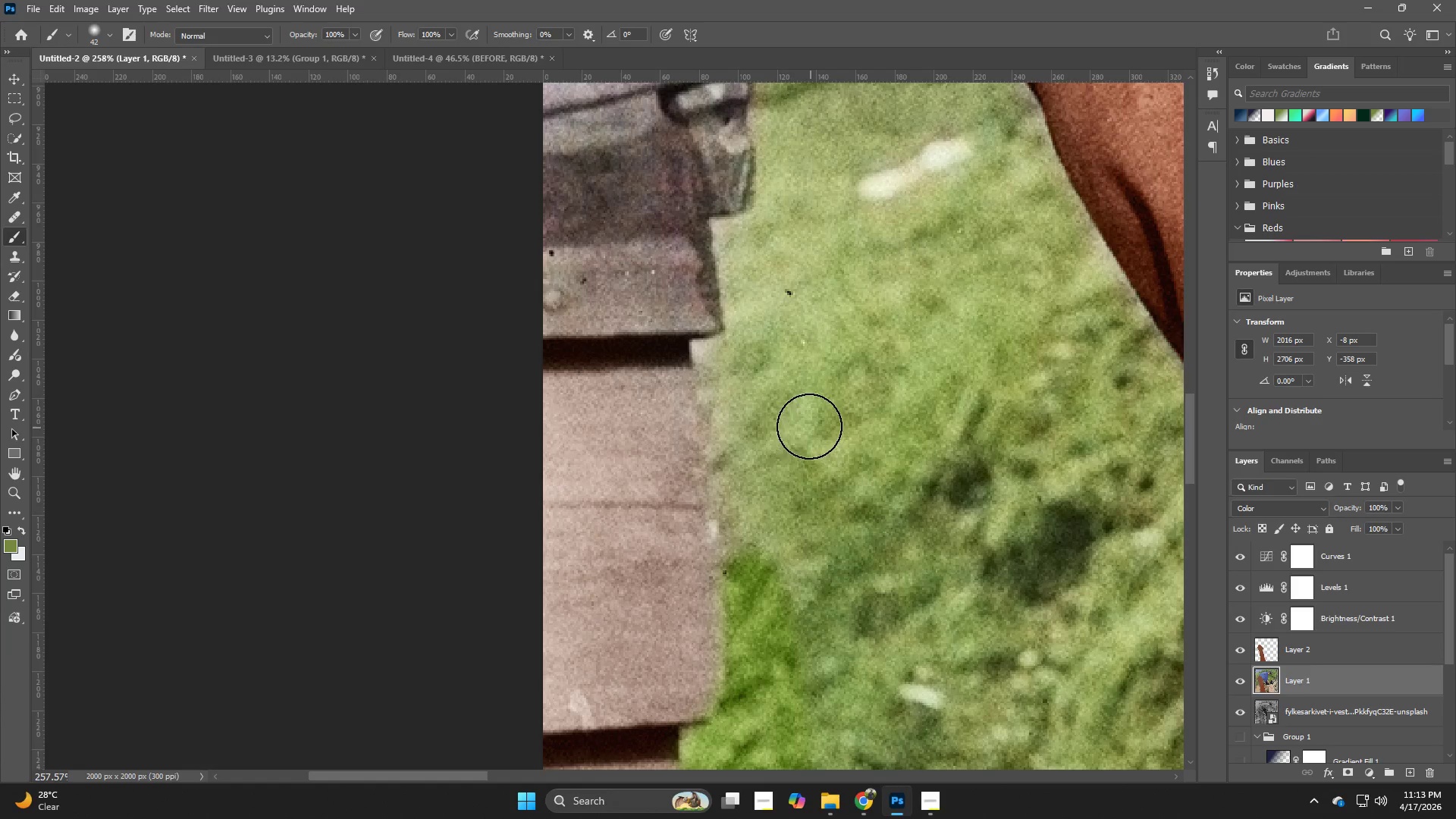 
hold_key(key=AltLeft, duration=0.47)
 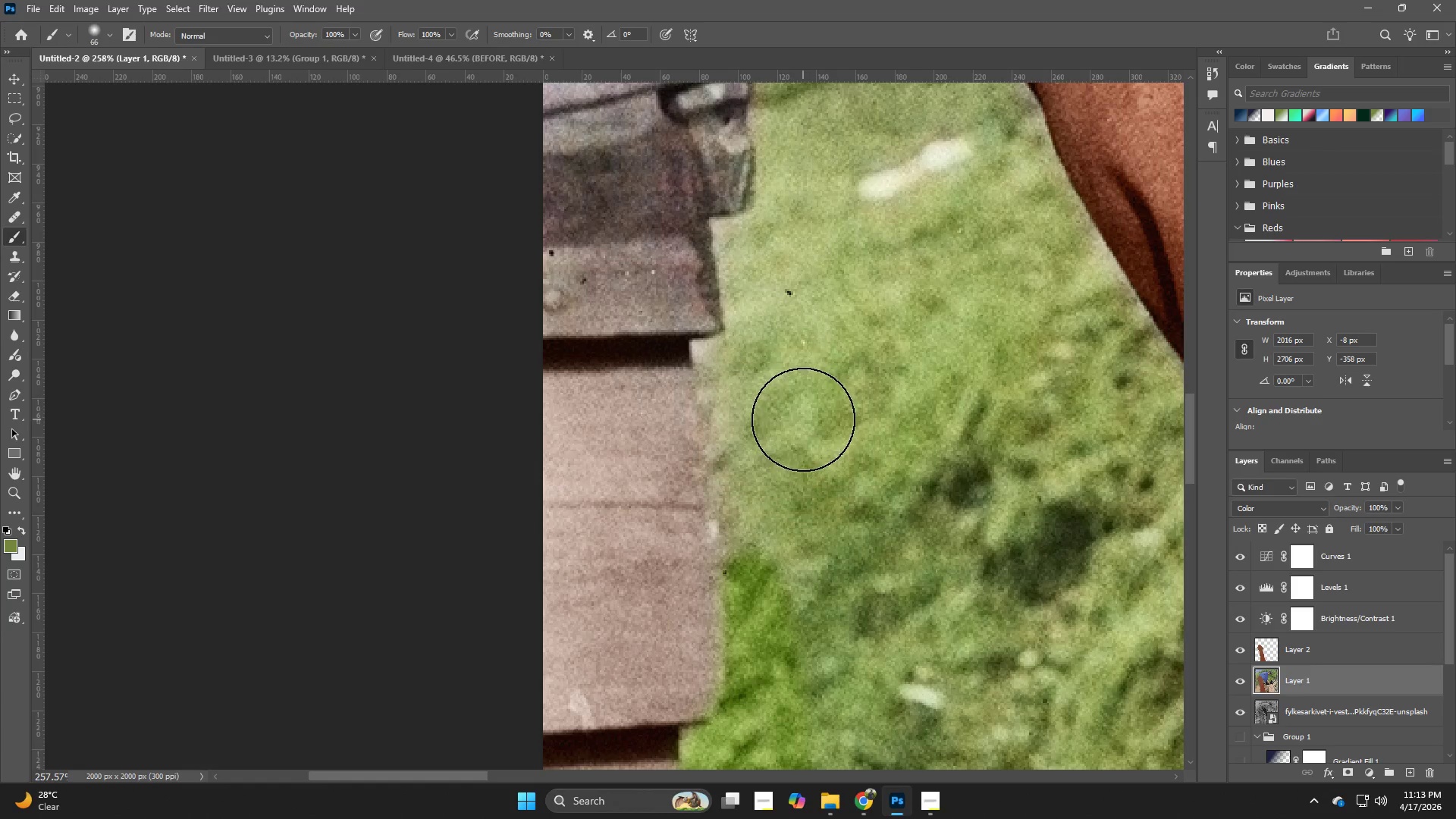 
key(Alt+AltLeft)
 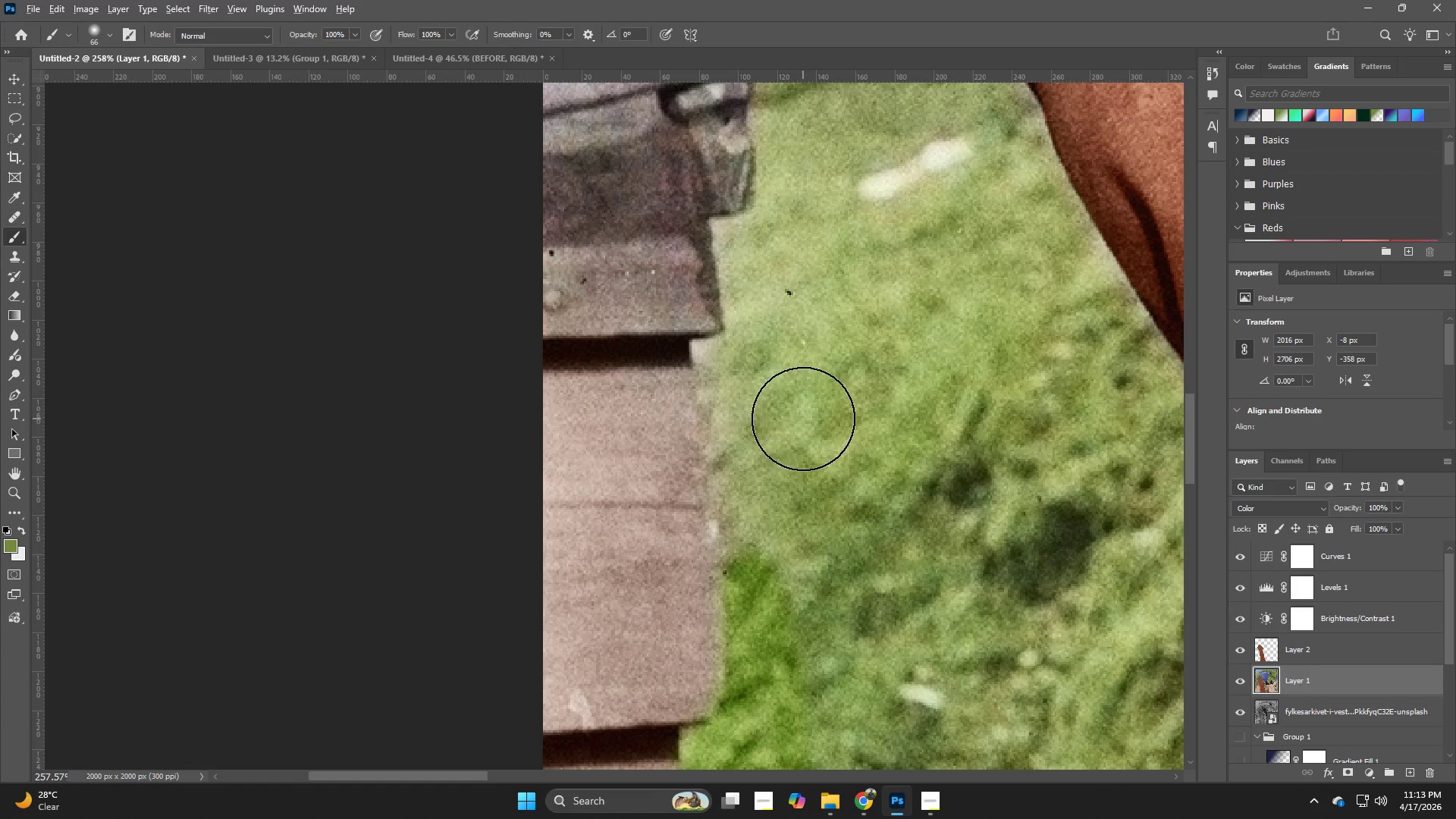 
left_click([803, 419])
 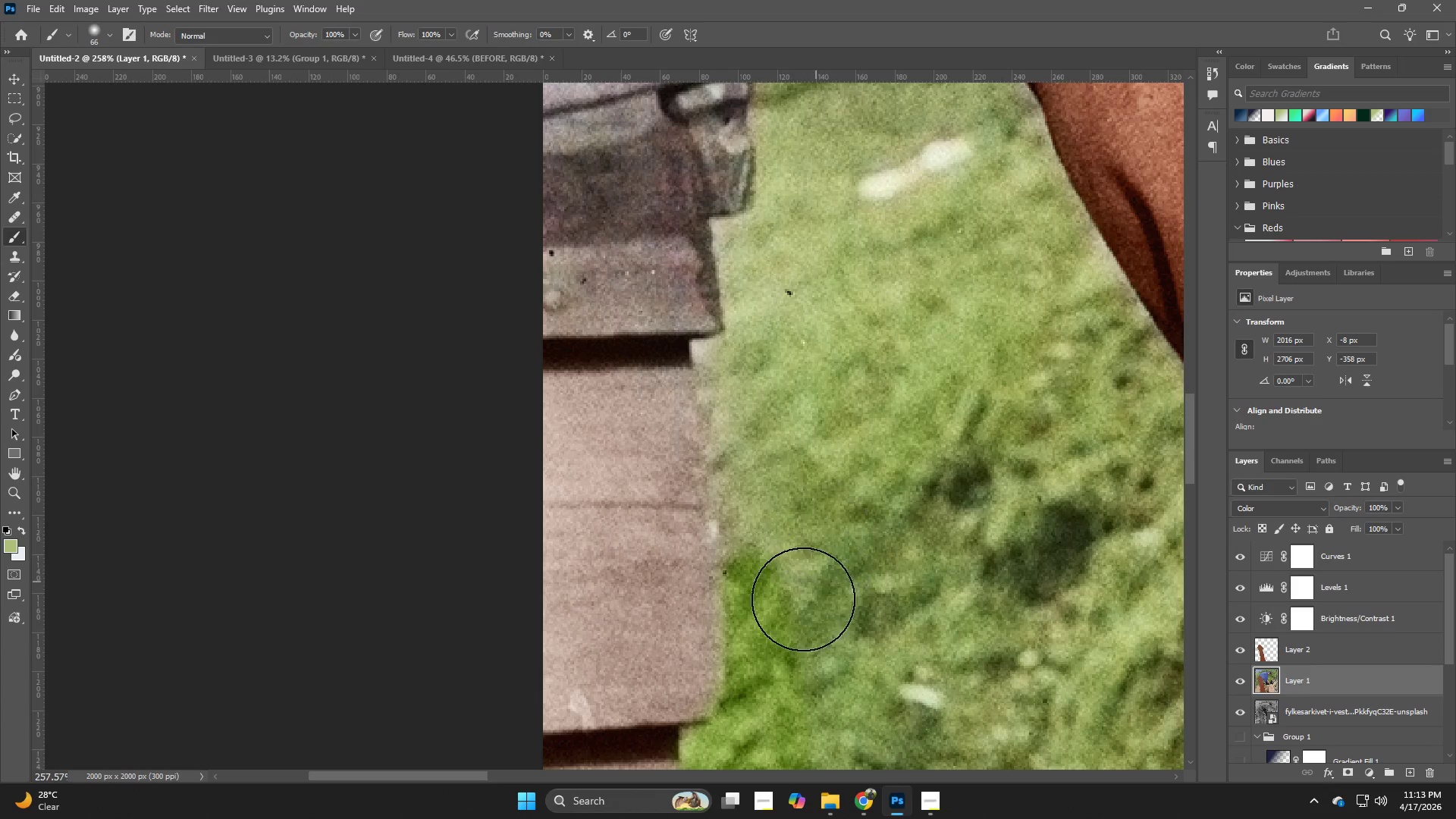 
left_click_drag(start_coordinate=[772, 595], to_coordinate=[758, 543])
 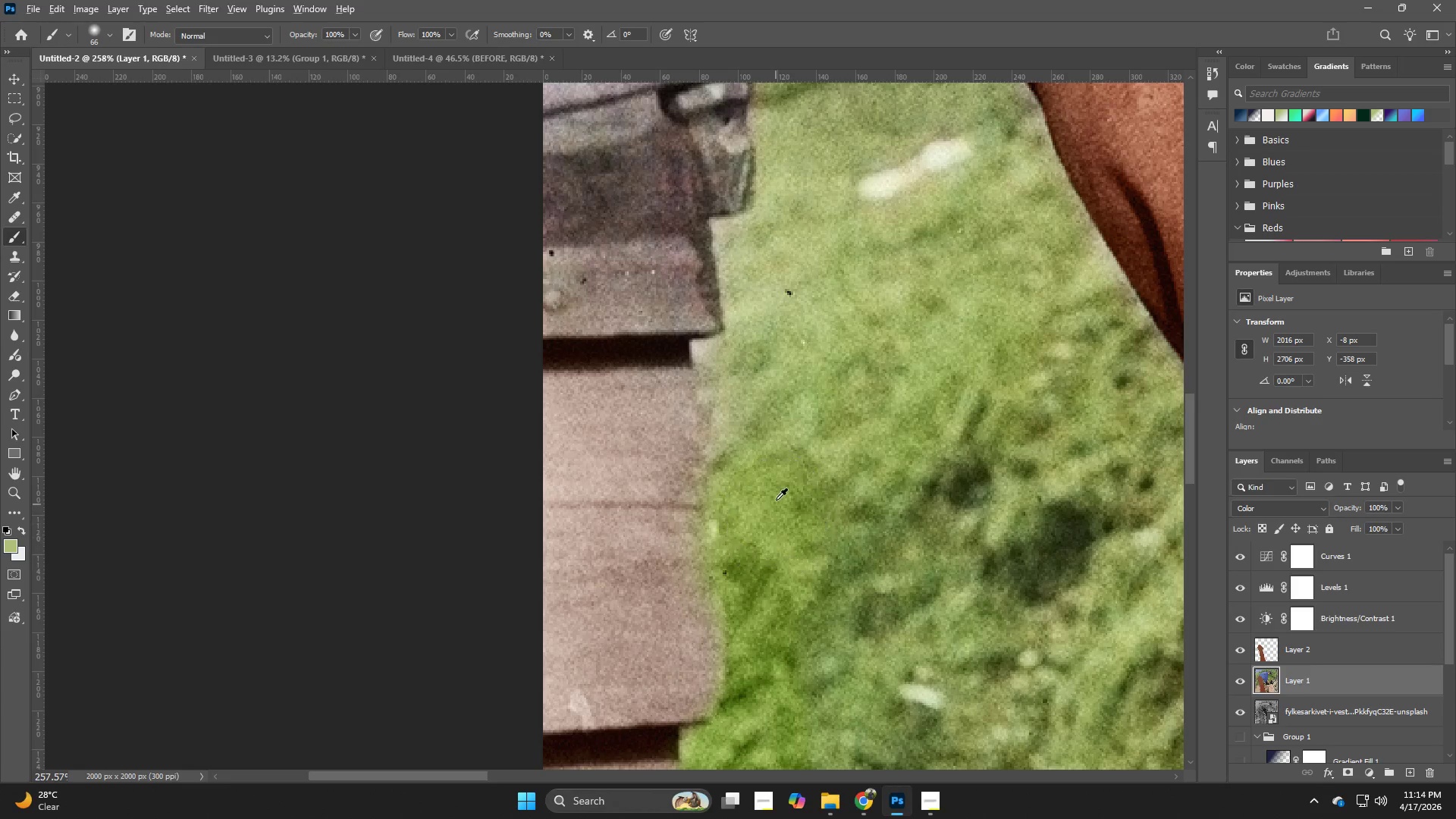 
hold_key(key=AltLeft, duration=0.41)
 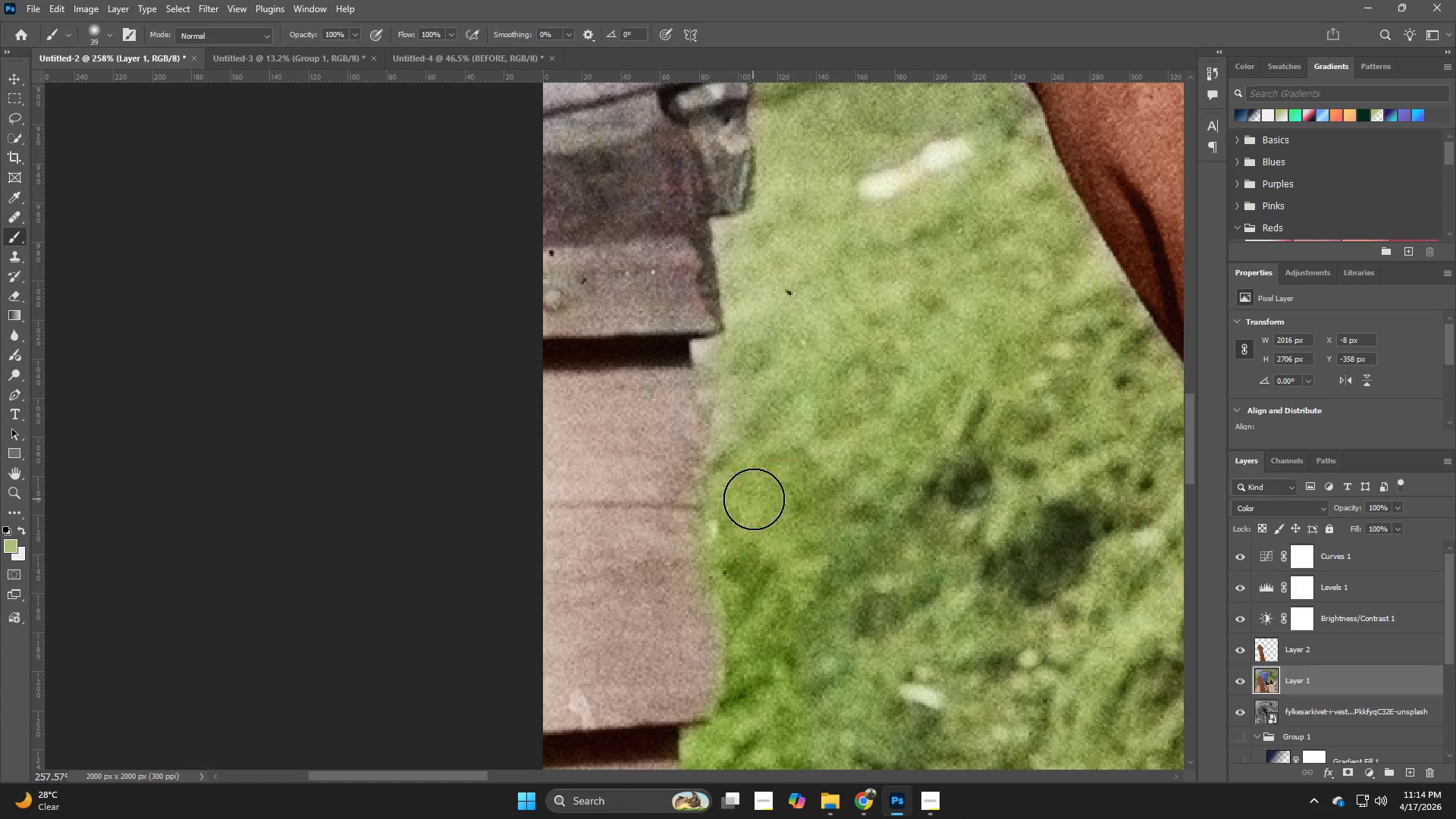 
key(Control+ControlLeft)
 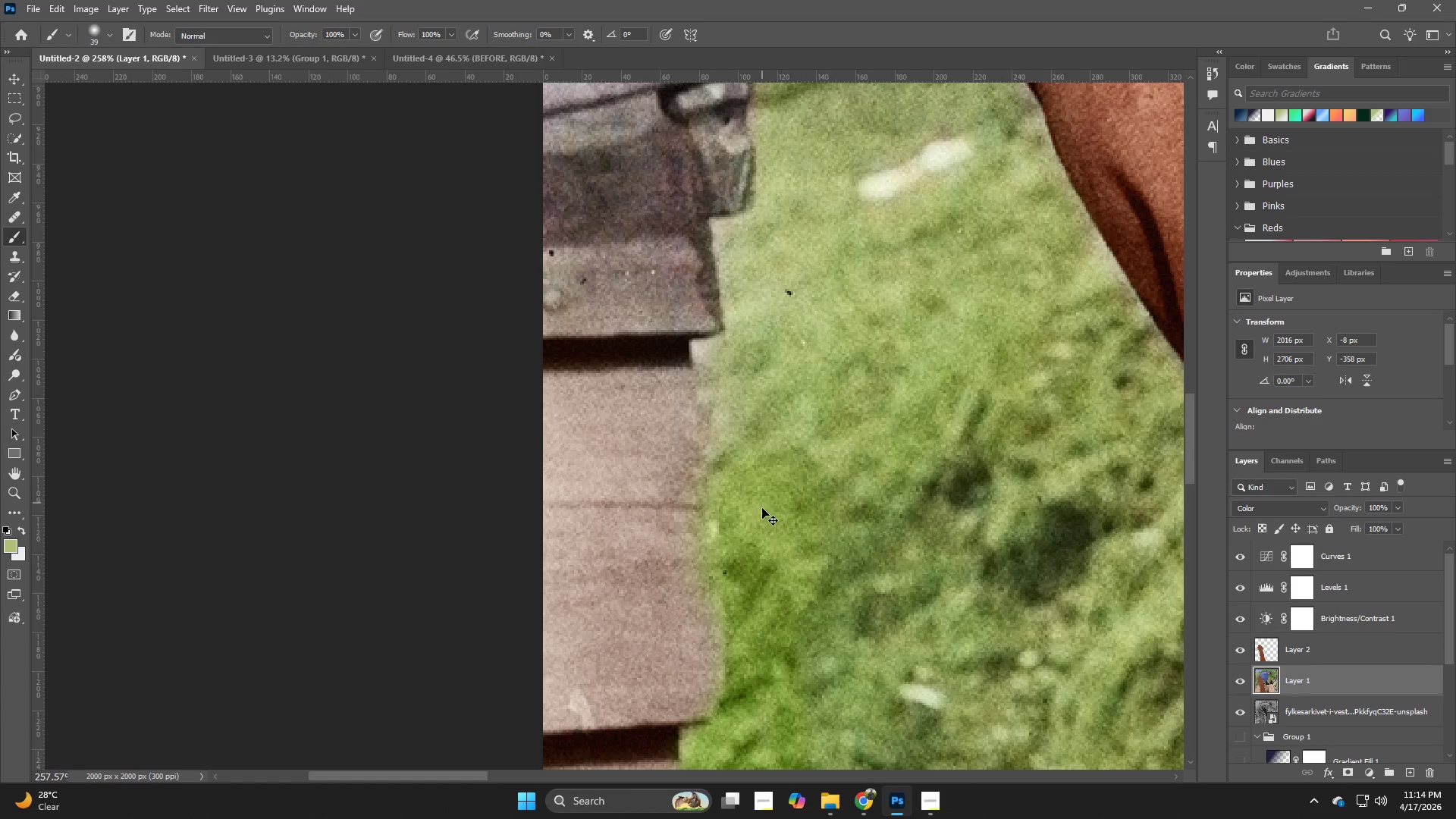 
key(Control+Z)
 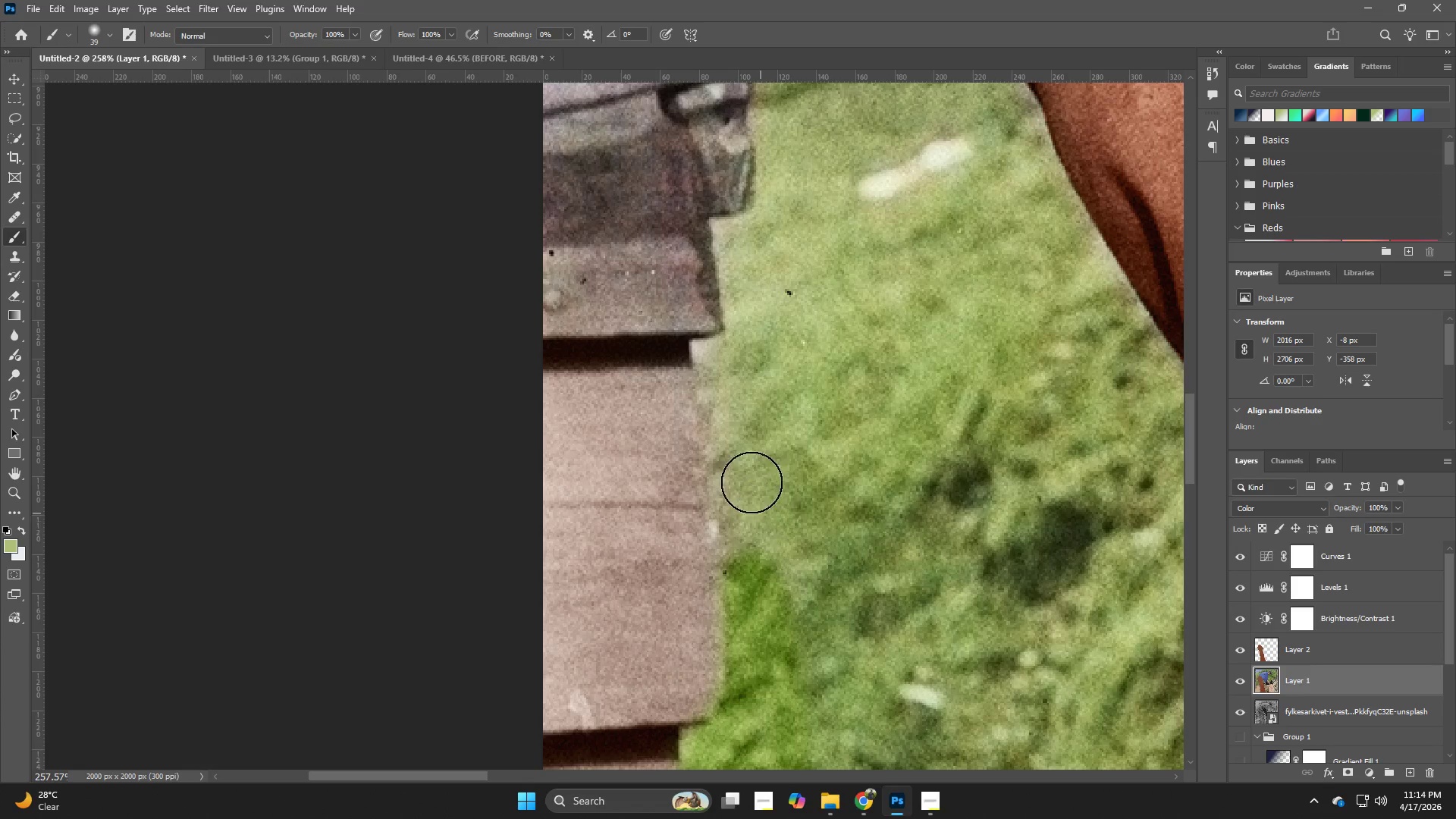 
left_click_drag(start_coordinate=[749, 467], to_coordinate=[725, 365])
 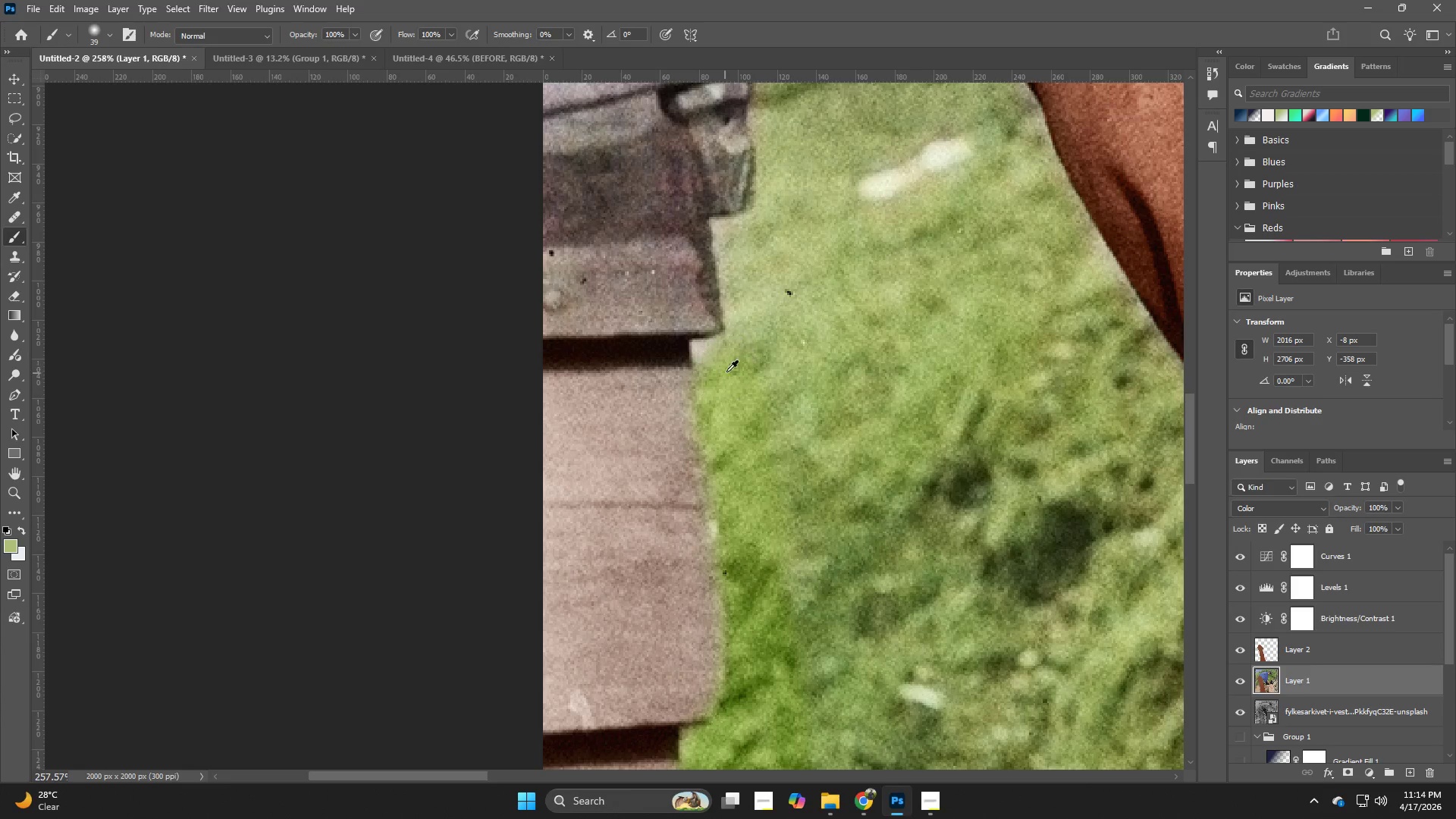 
hold_key(key=AltLeft, duration=0.5)
 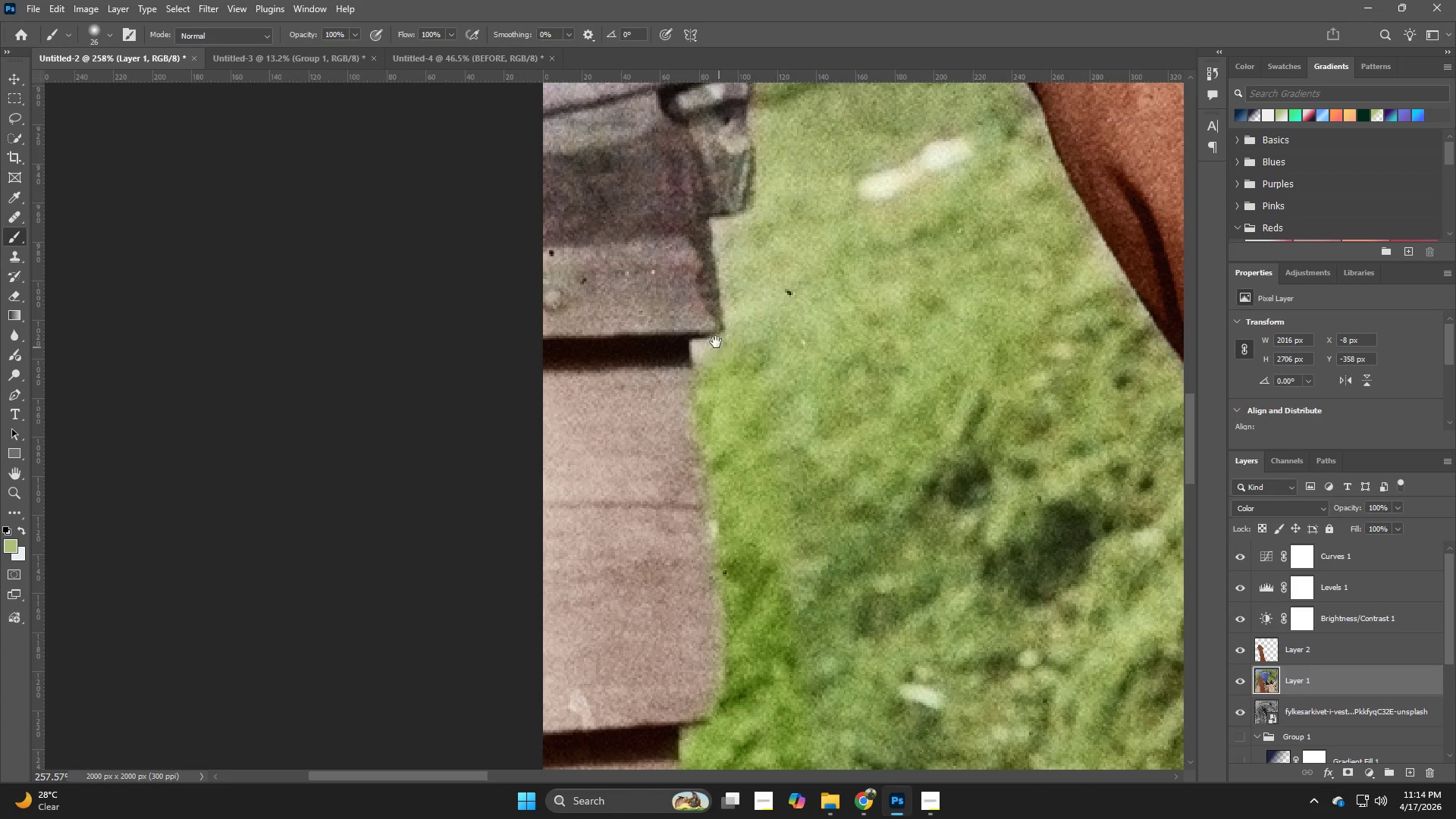 
hold_key(key=Space, duration=0.38)
 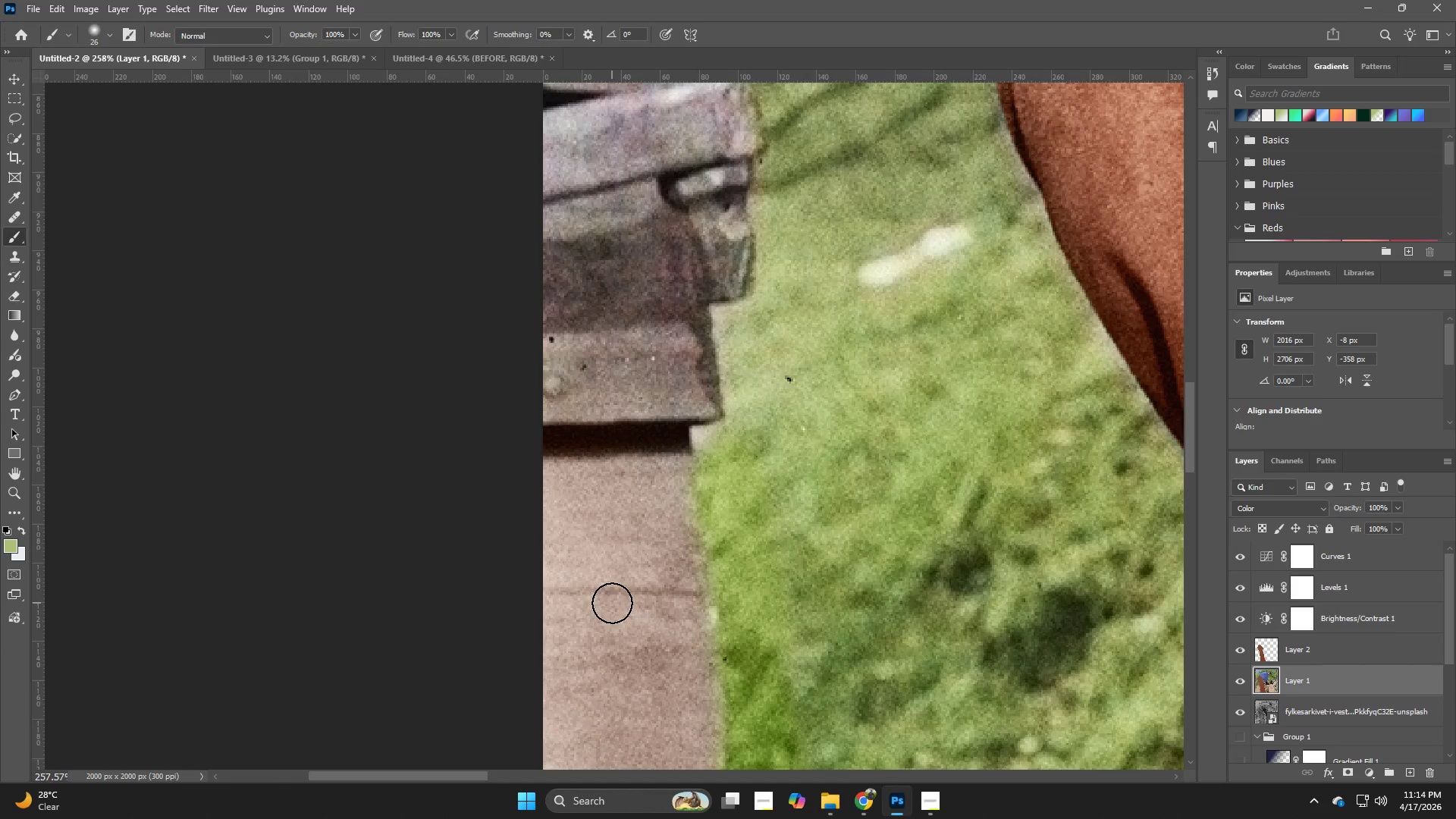 
left_click_drag(start_coordinate=[715, 345], to_coordinate=[715, 414])
 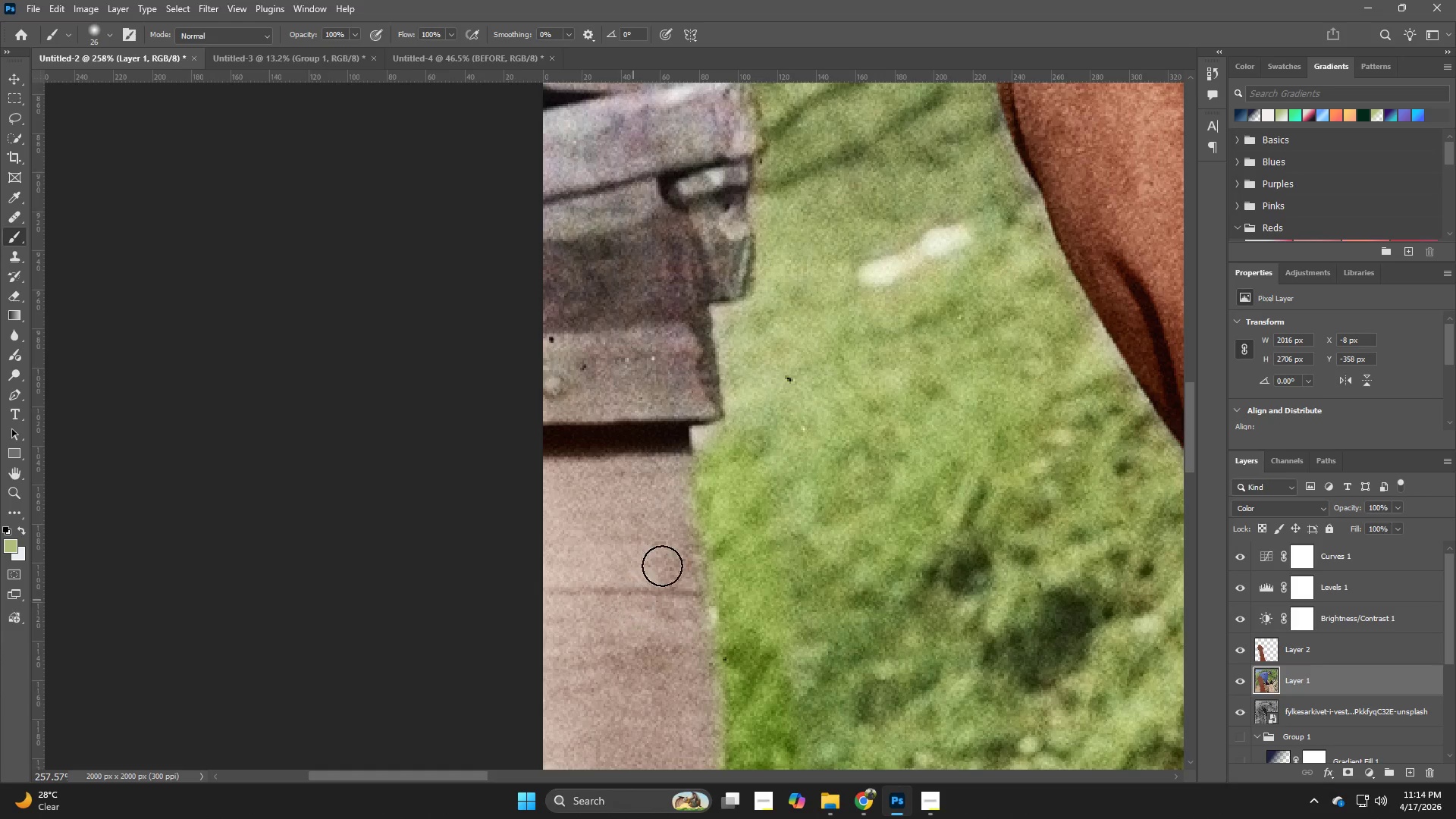 
hold_key(key=Z, duration=0.52)
 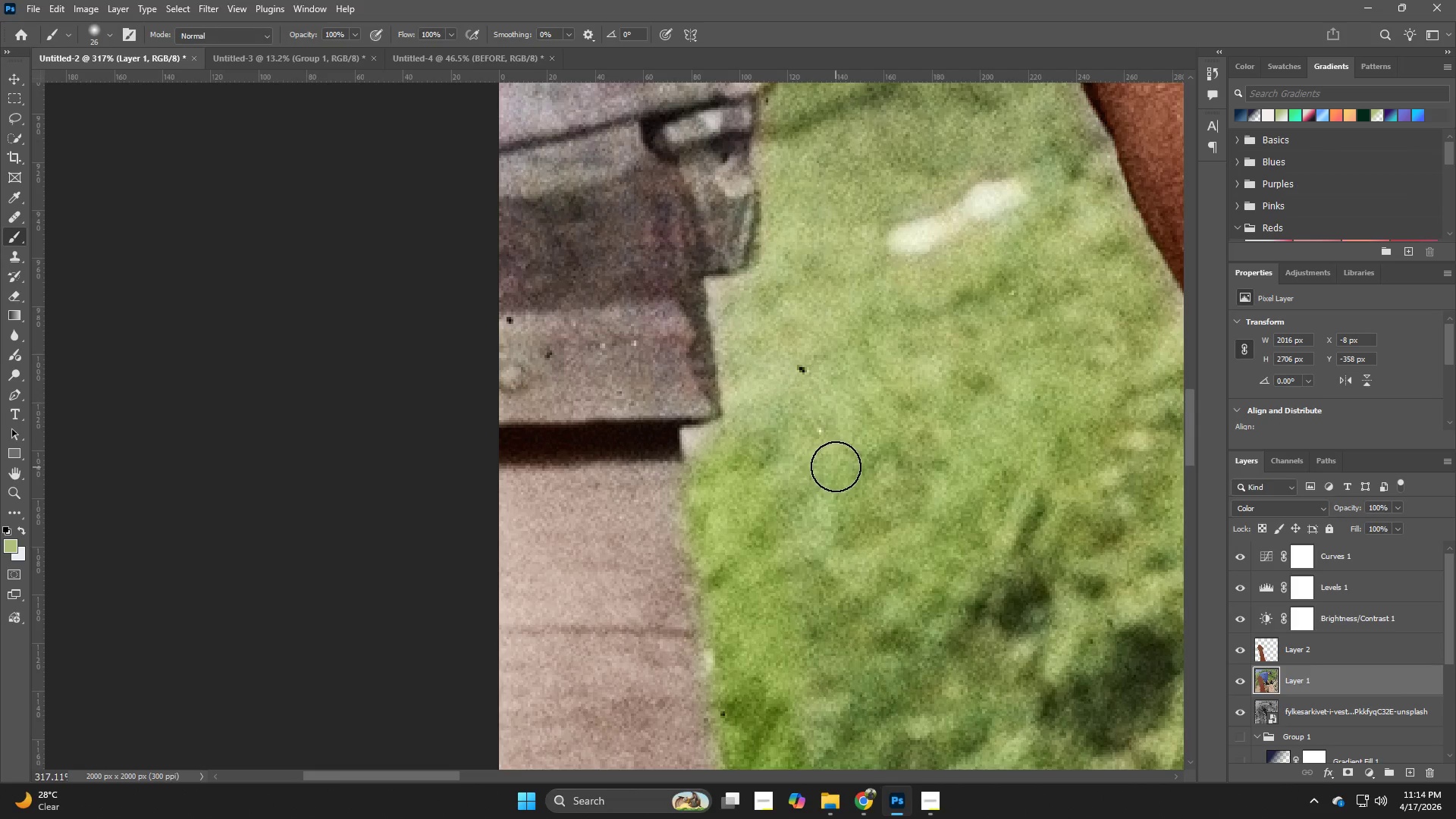 
left_click_drag(start_coordinate=[733, 425], to_coordinate=[755, 438])
 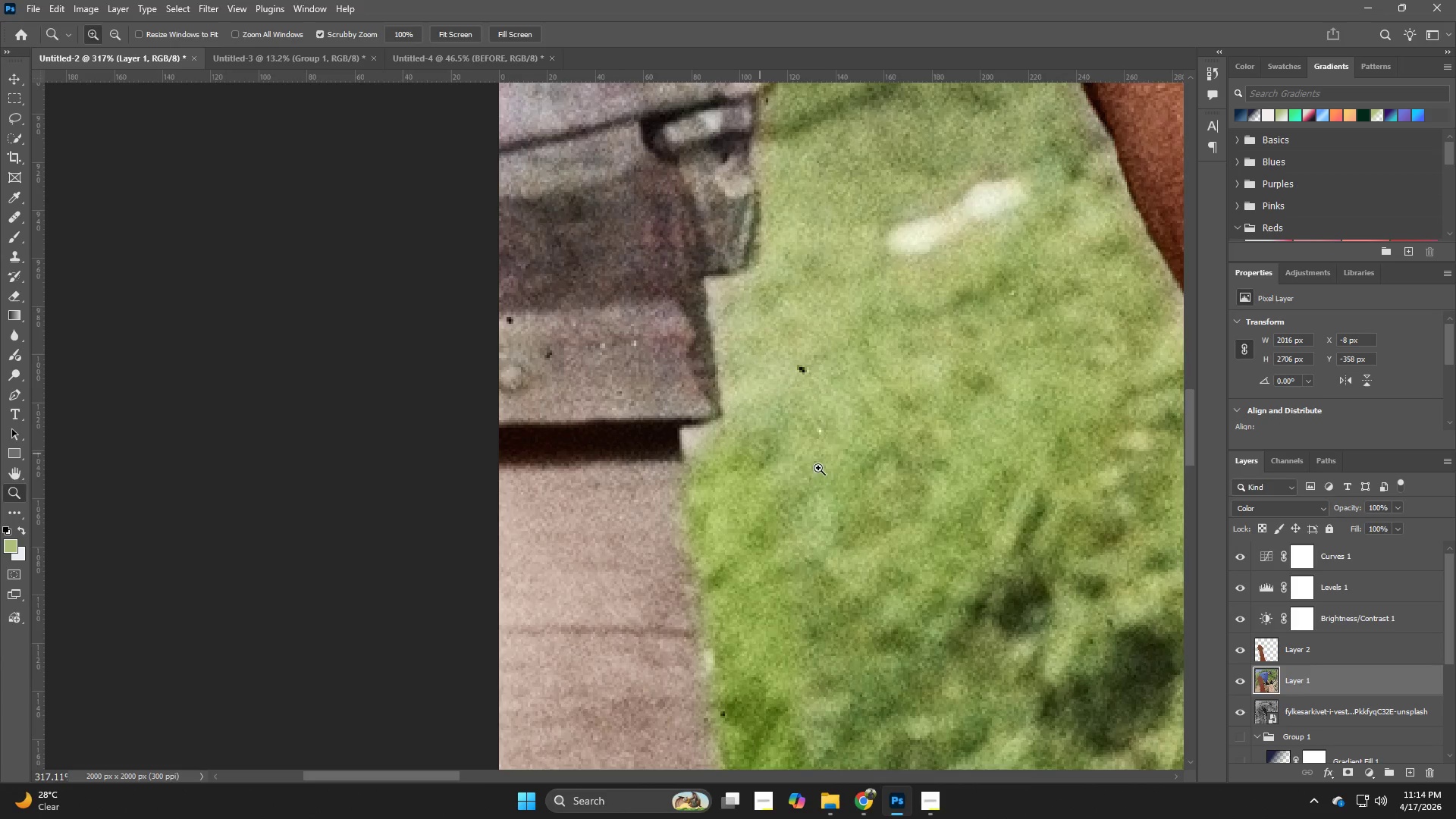 
key(B)
 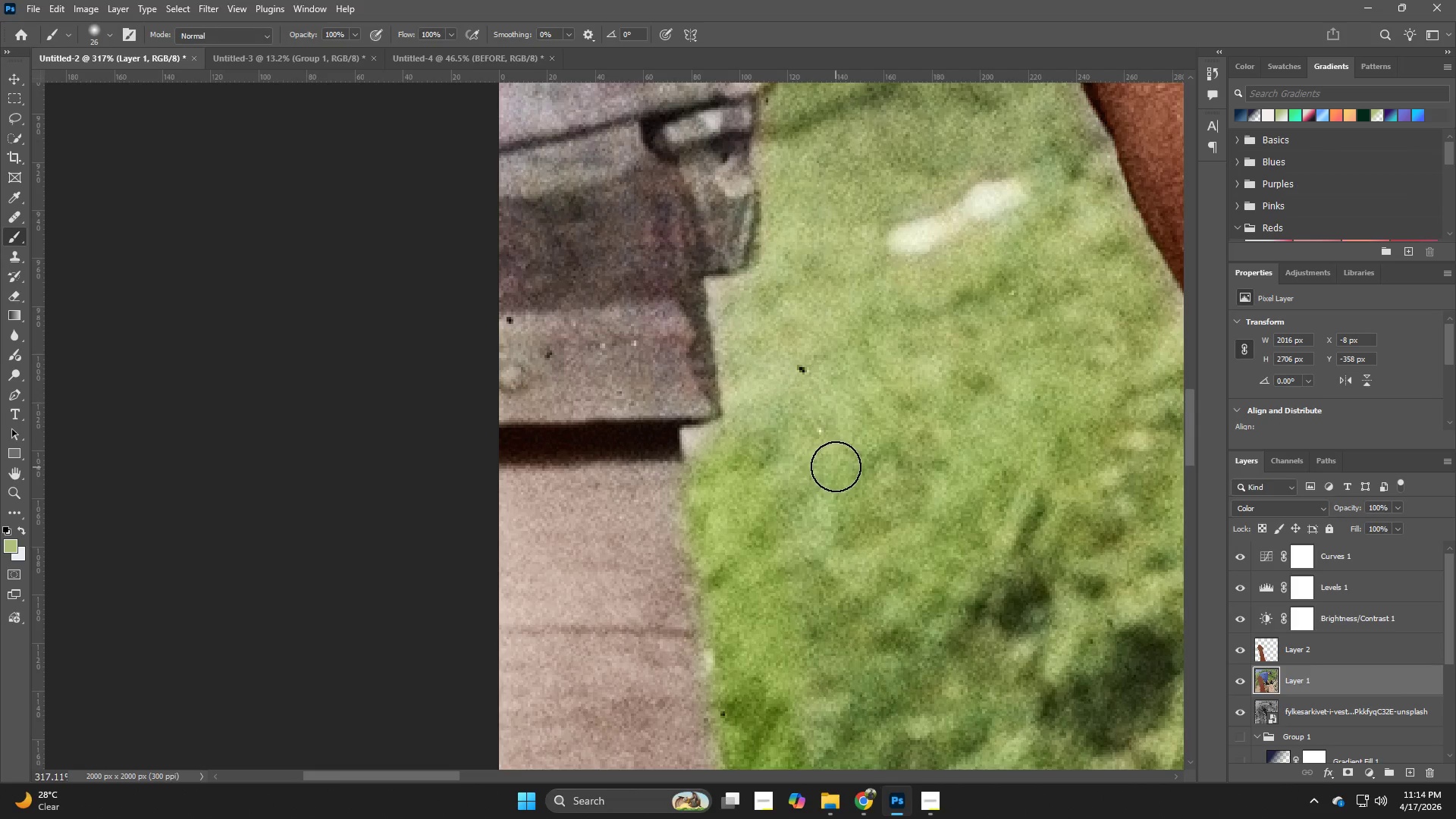 
hold_key(key=AltLeft, duration=0.42)
left_click([839, 447])
 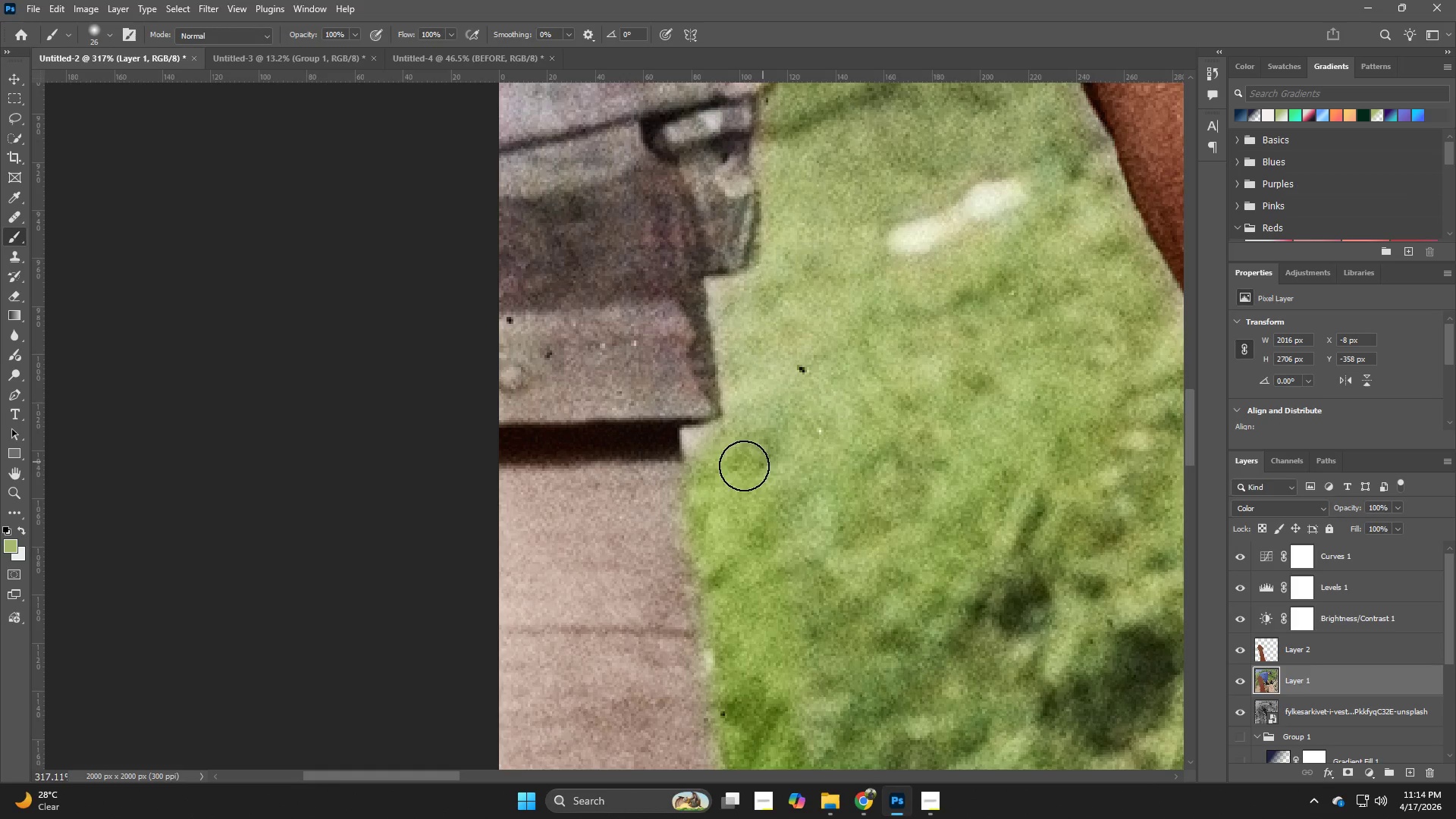 
hold_key(key=AltLeft, duration=0.52)
 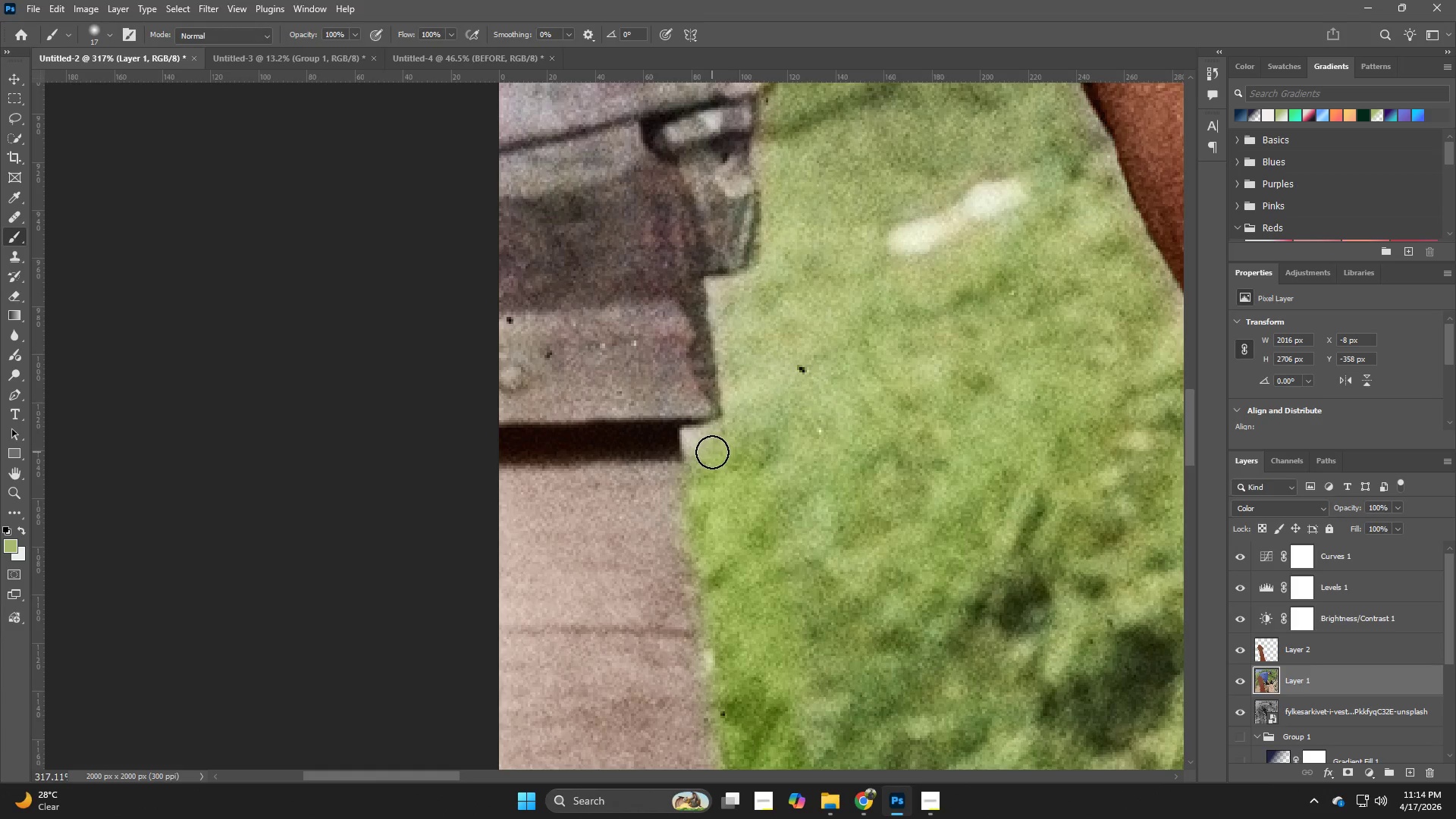 
left_click_drag(start_coordinate=[710, 450], to_coordinate=[751, 426])
 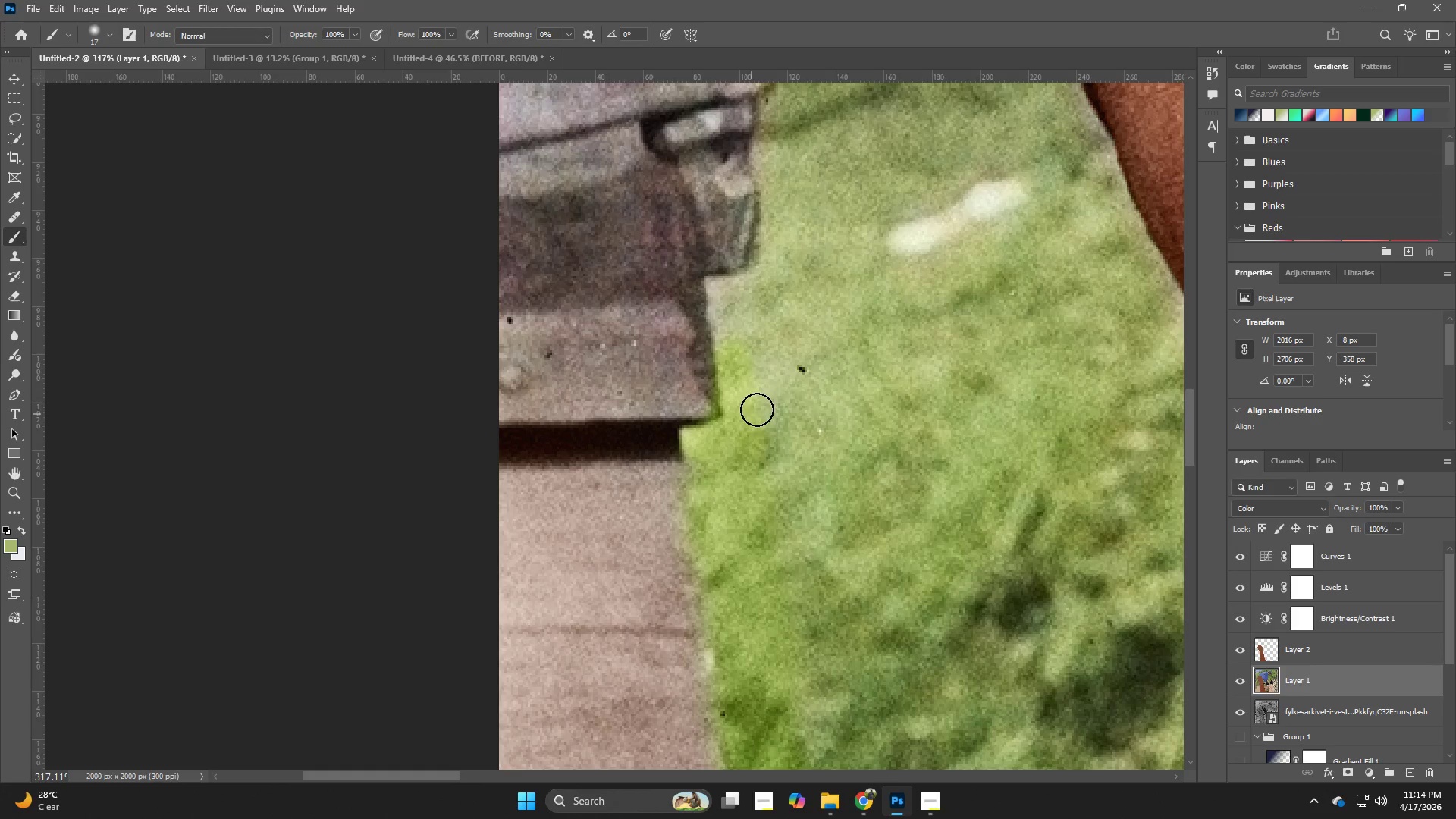 
hold_key(key=AltLeft, duration=0.31)
 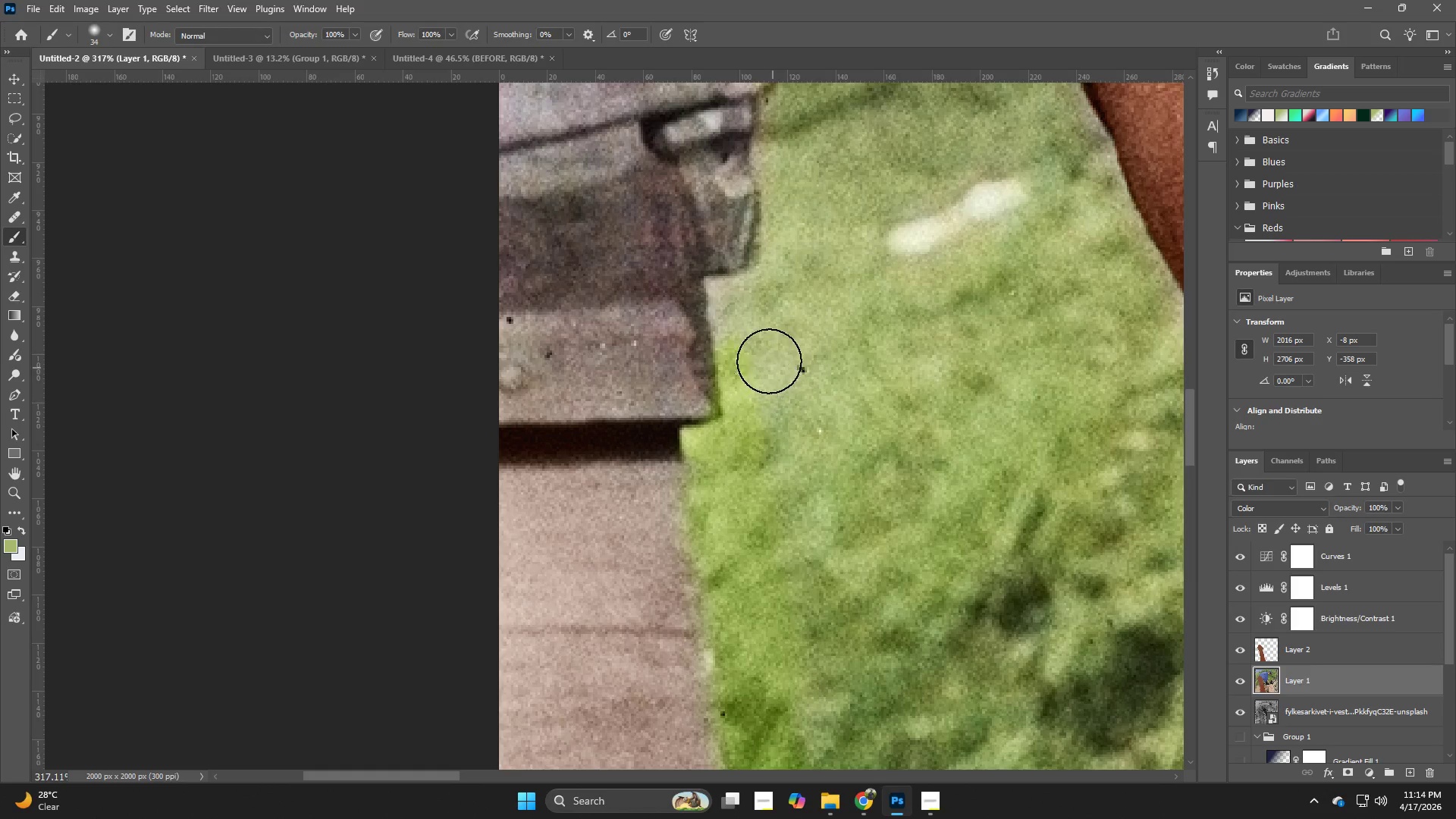 
left_click_drag(start_coordinate=[764, 351], to_coordinate=[776, 507])
 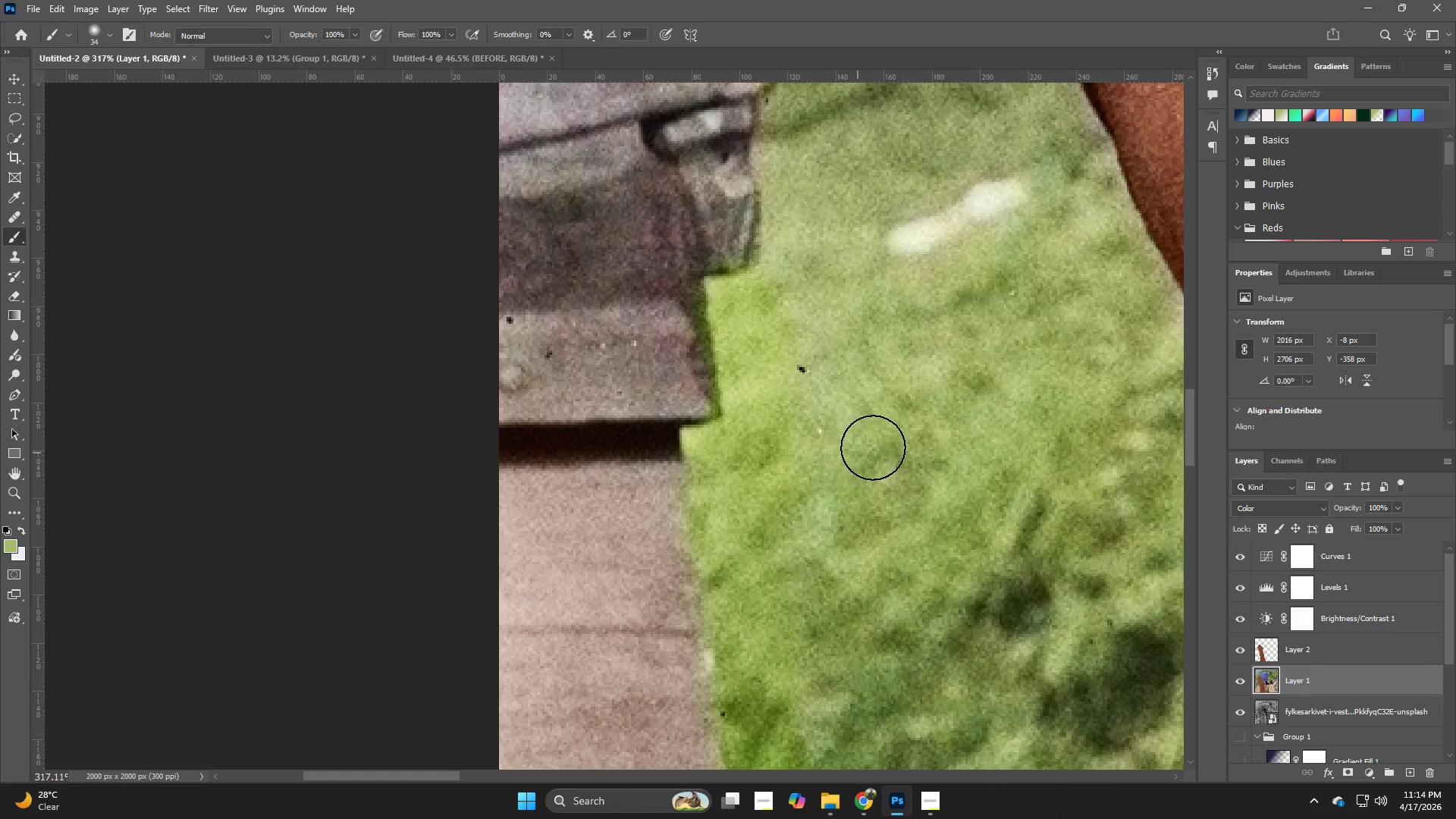 
type(zbv)
 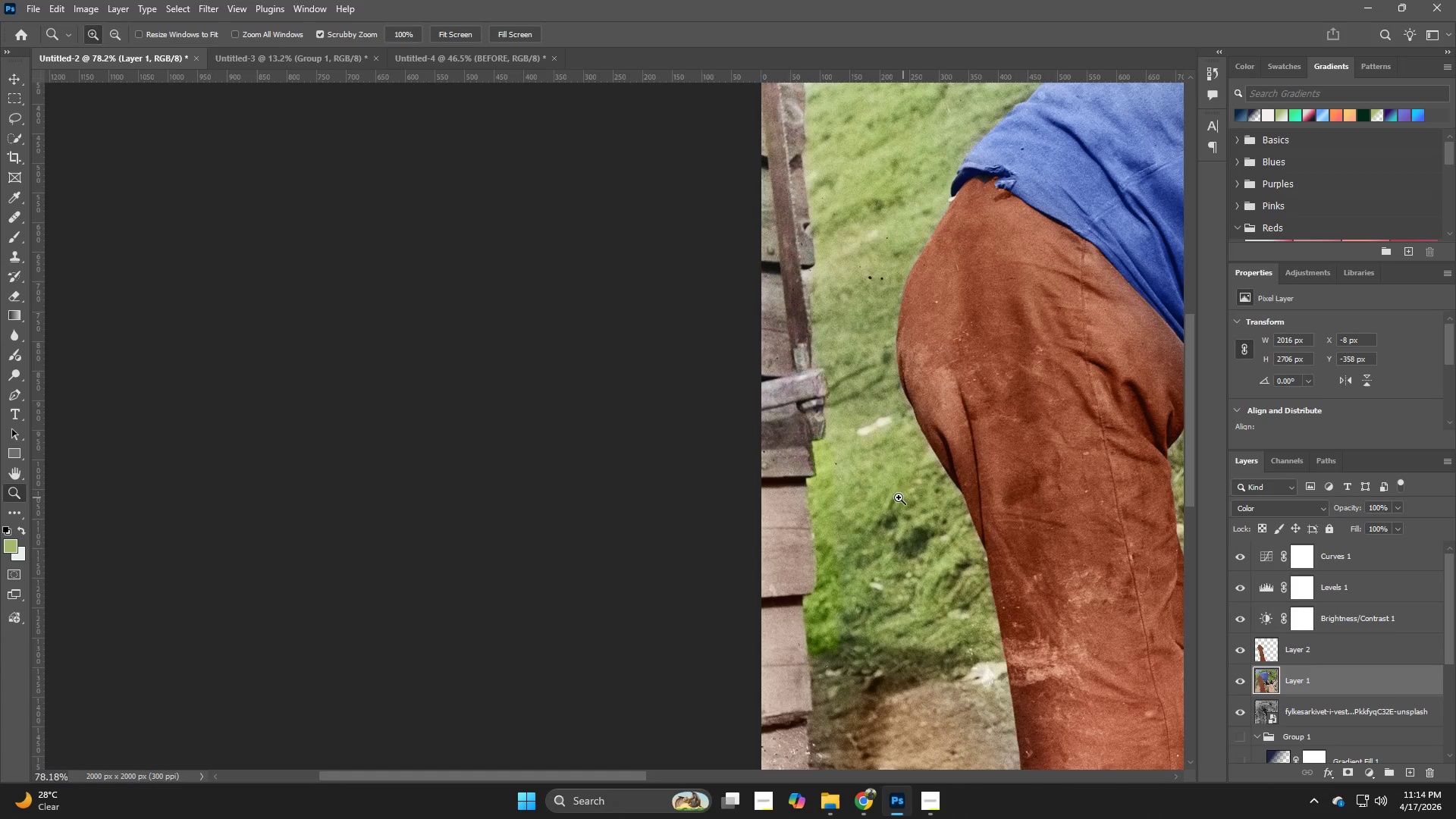 
left_click_drag(start_coordinate=[897, 442], to_coordinate=[811, 471])
 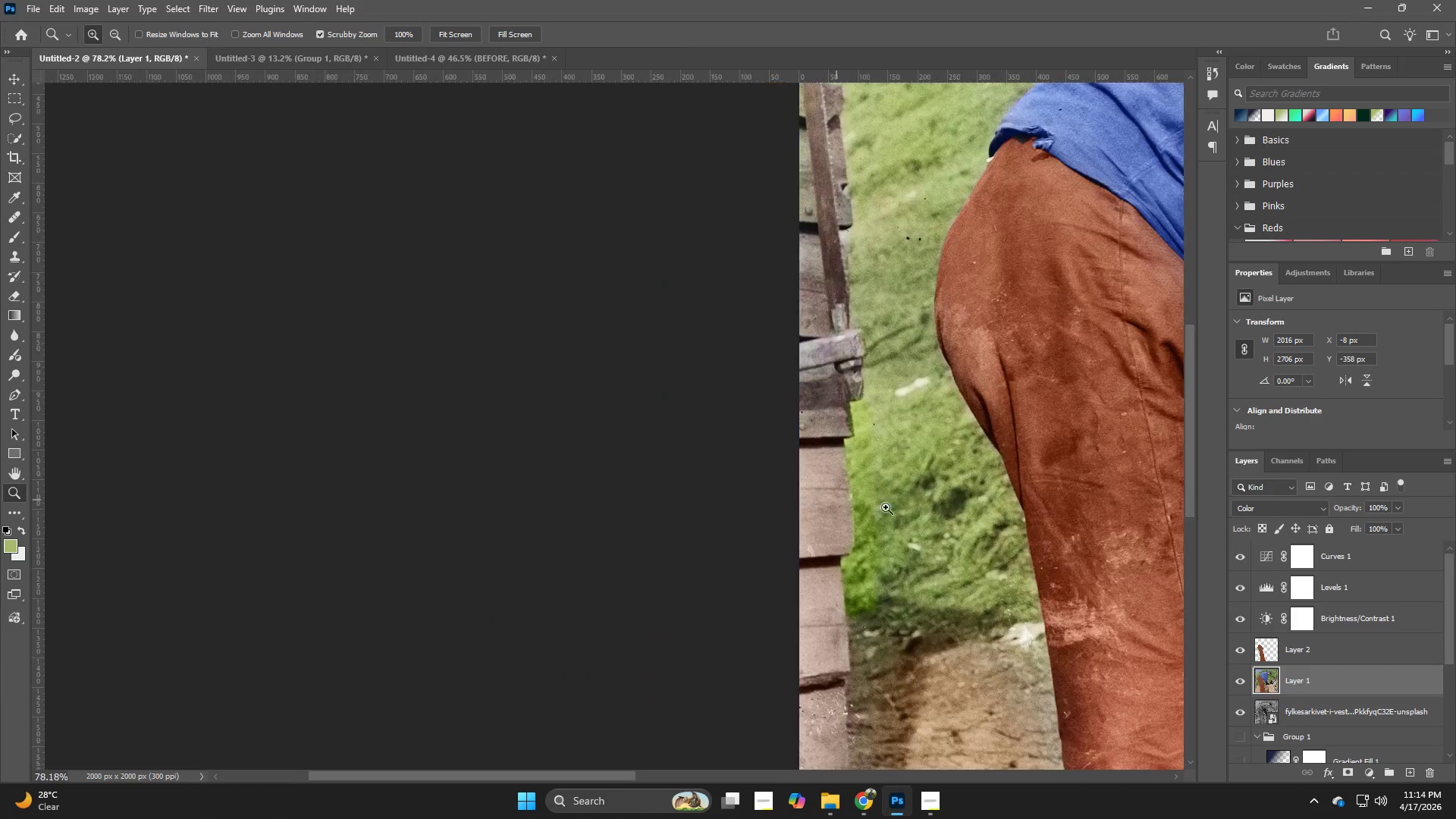 
hold_key(key=Space, duration=0.62)
 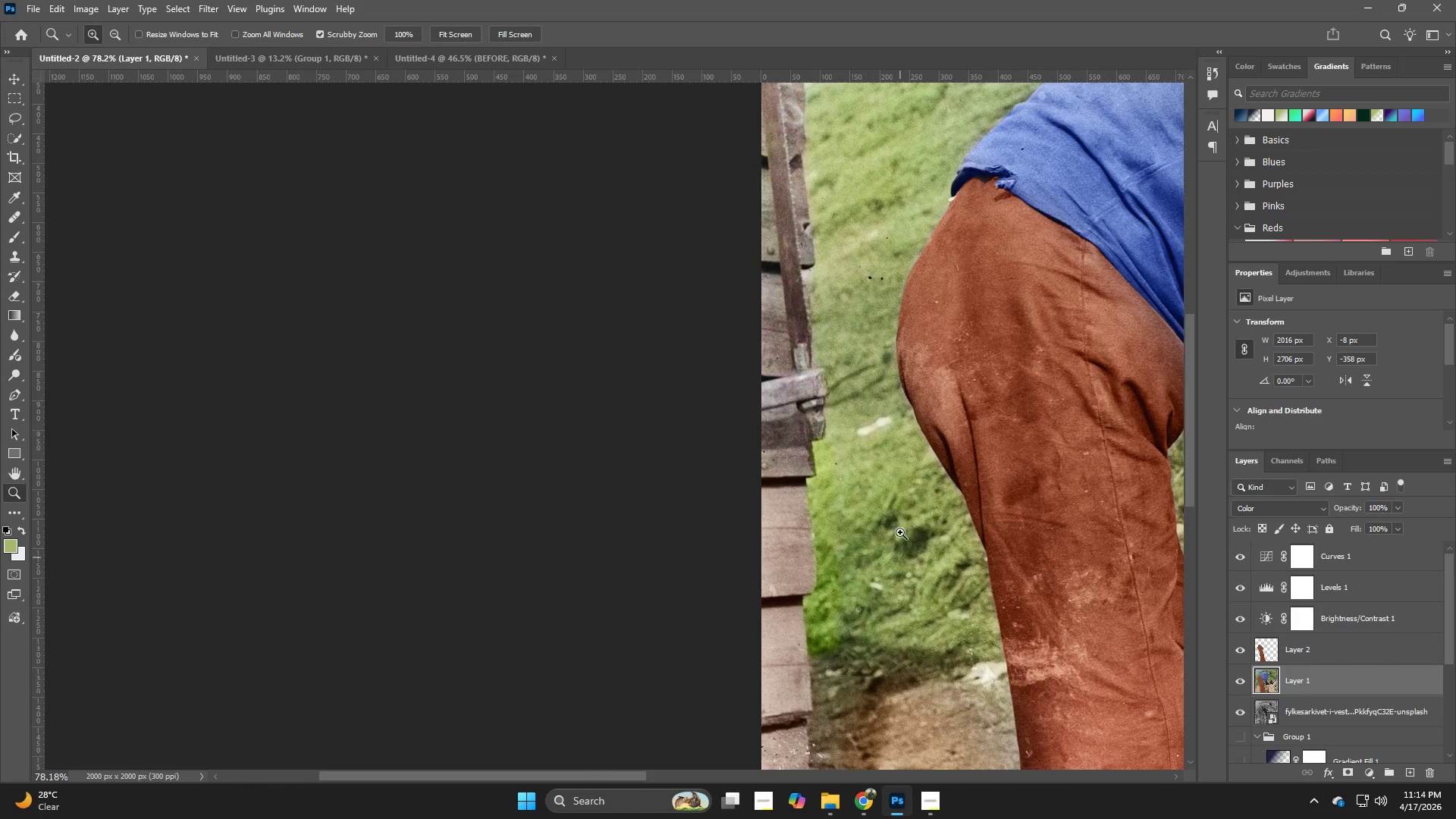 
left_click_drag(start_coordinate=[880, 460], to_coordinate=[842, 499])
 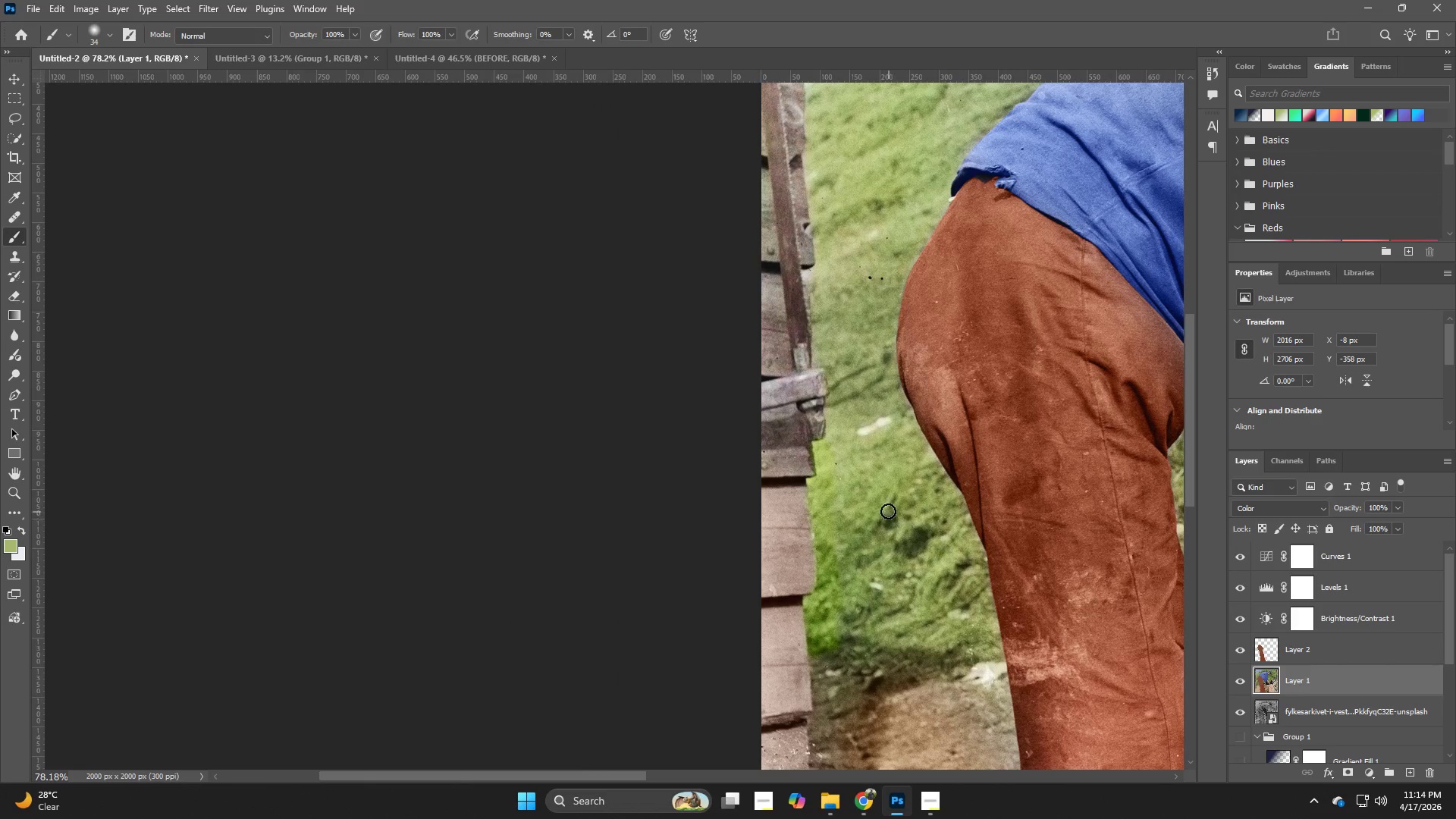 
hold_key(key=AltLeft, duration=0.53)
 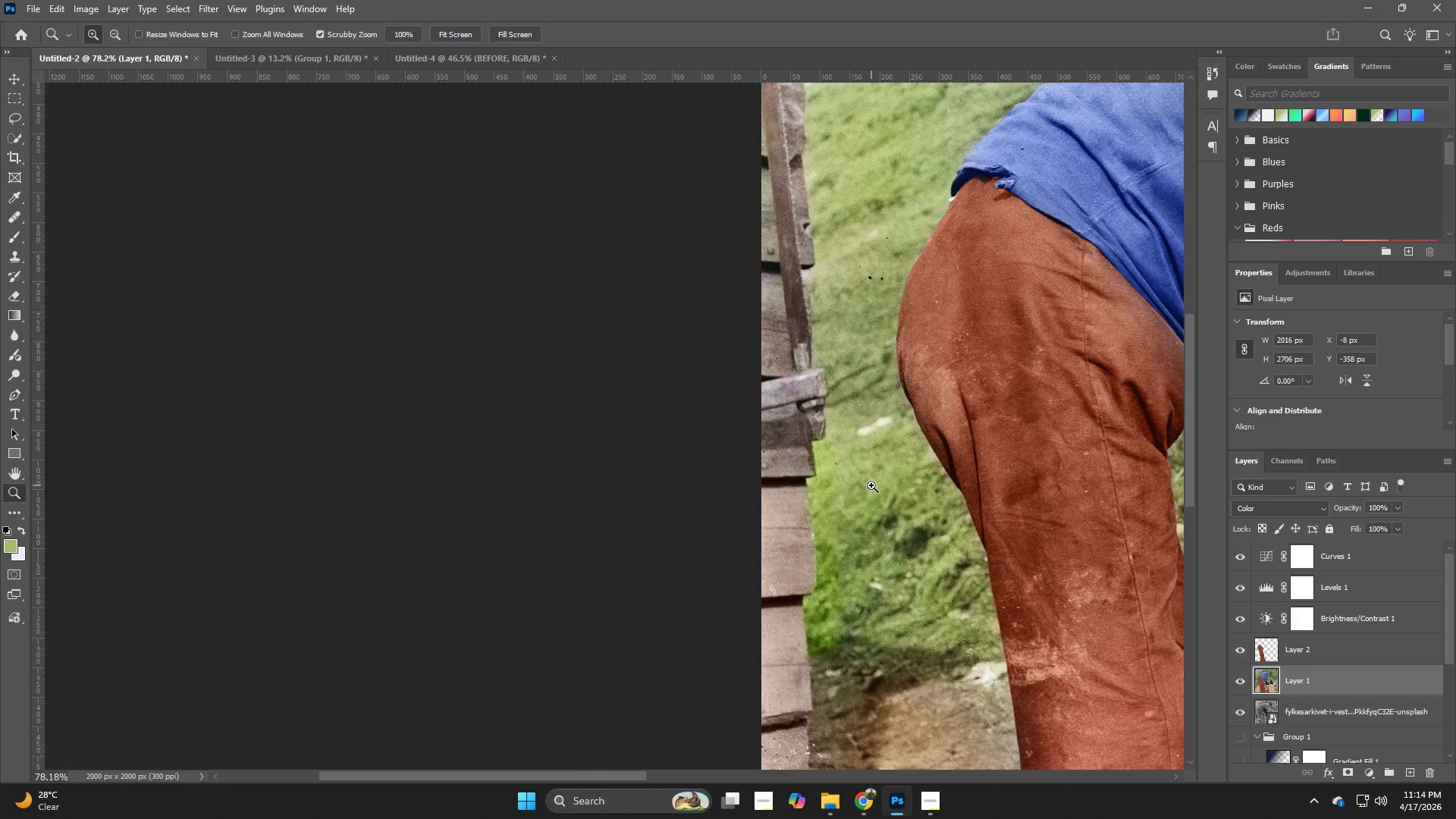 
hold_key(key=AltLeft, duration=0.38)
 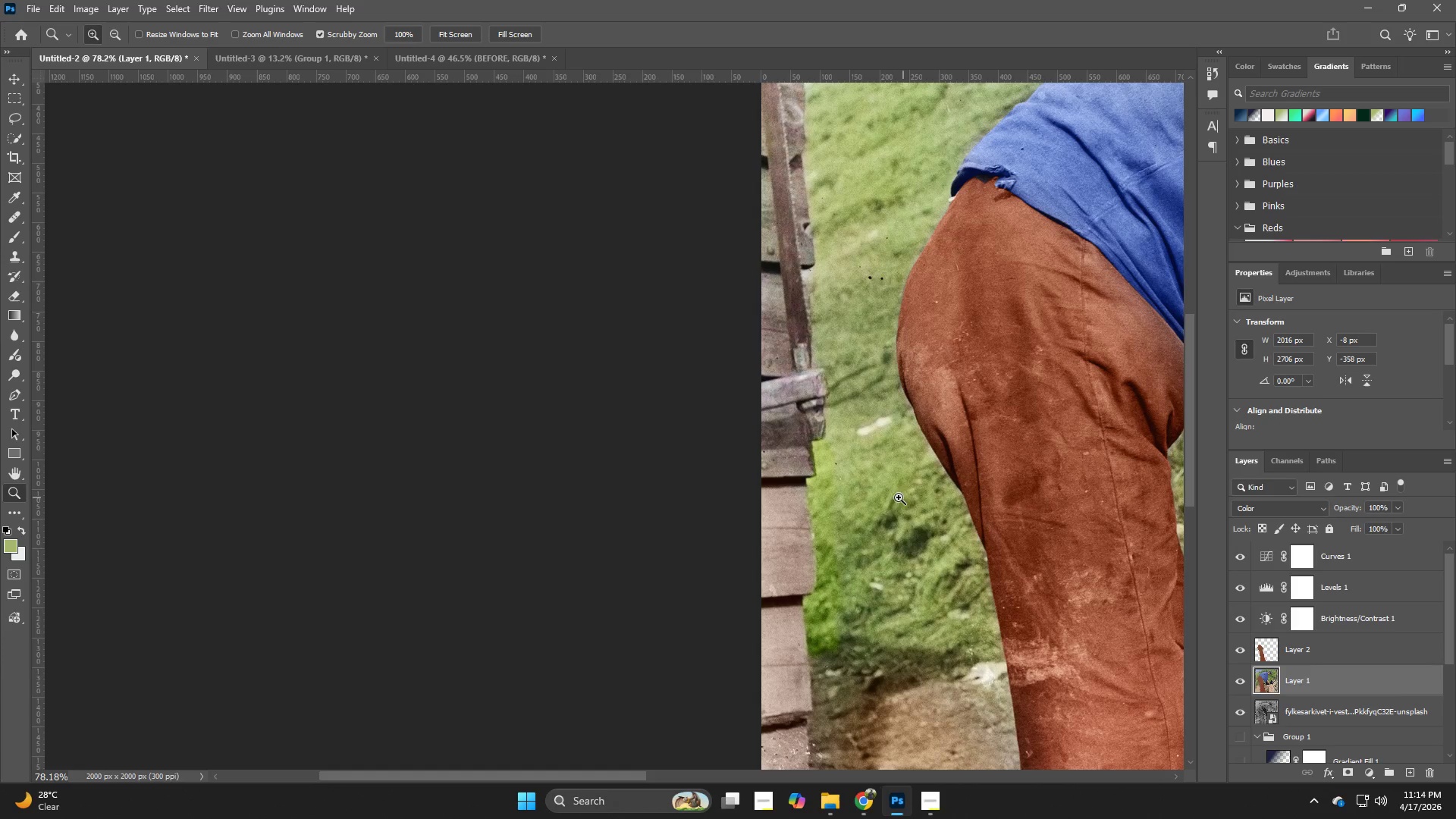 
hold_key(key=AltLeft, duration=0.53)
 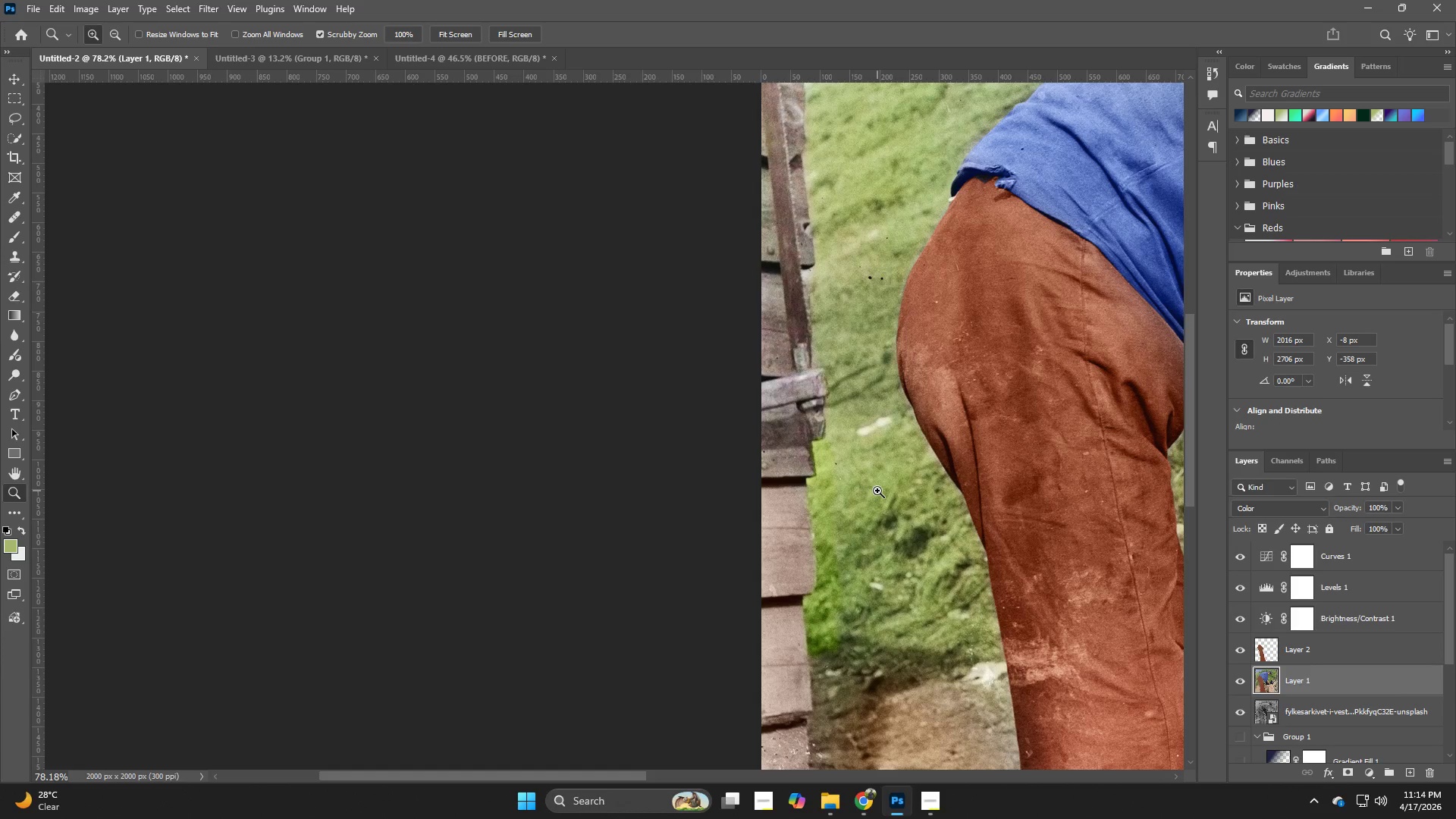 
type(vb)
 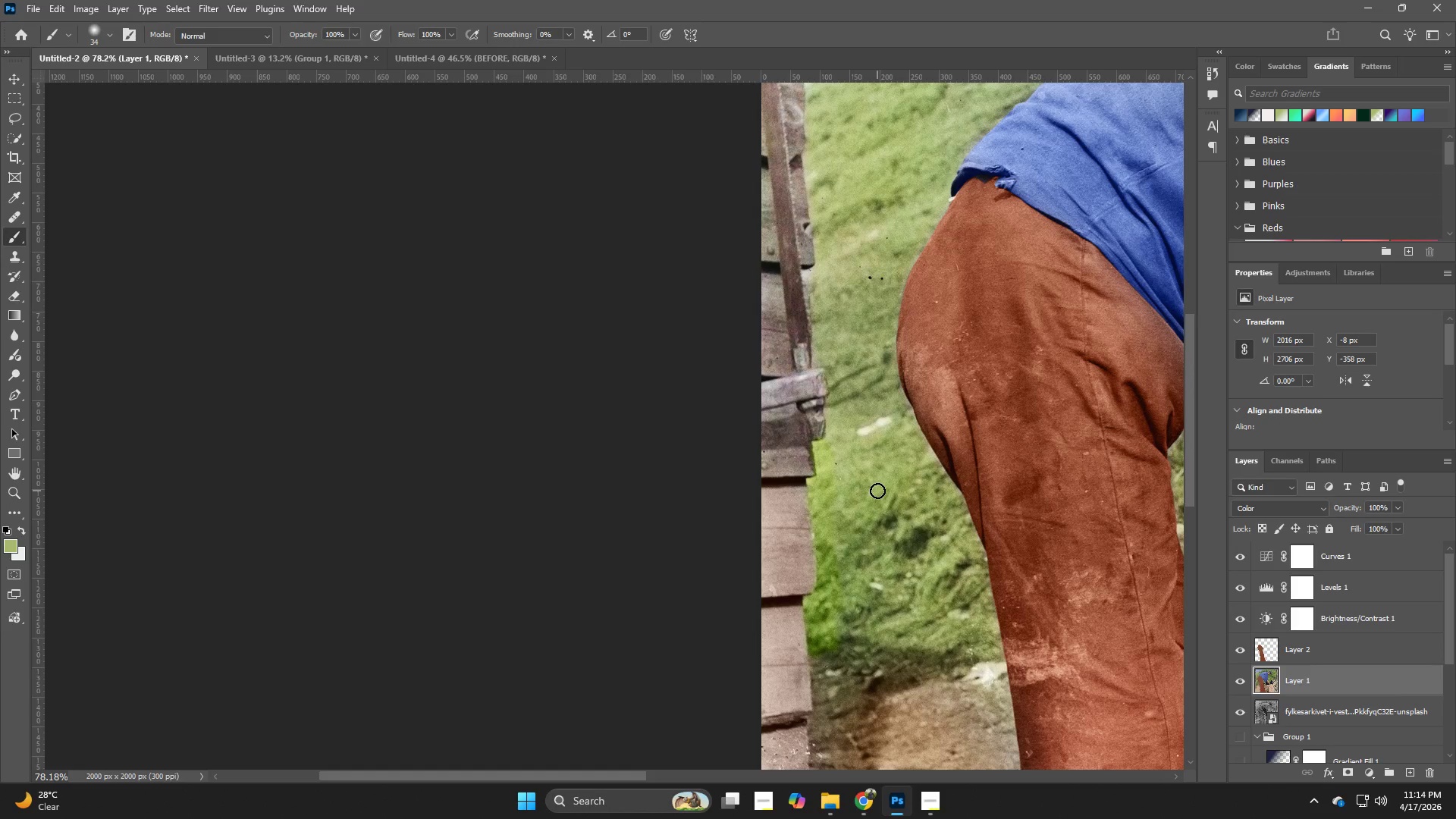 
hold_key(key=AltLeft, duration=0.5)
 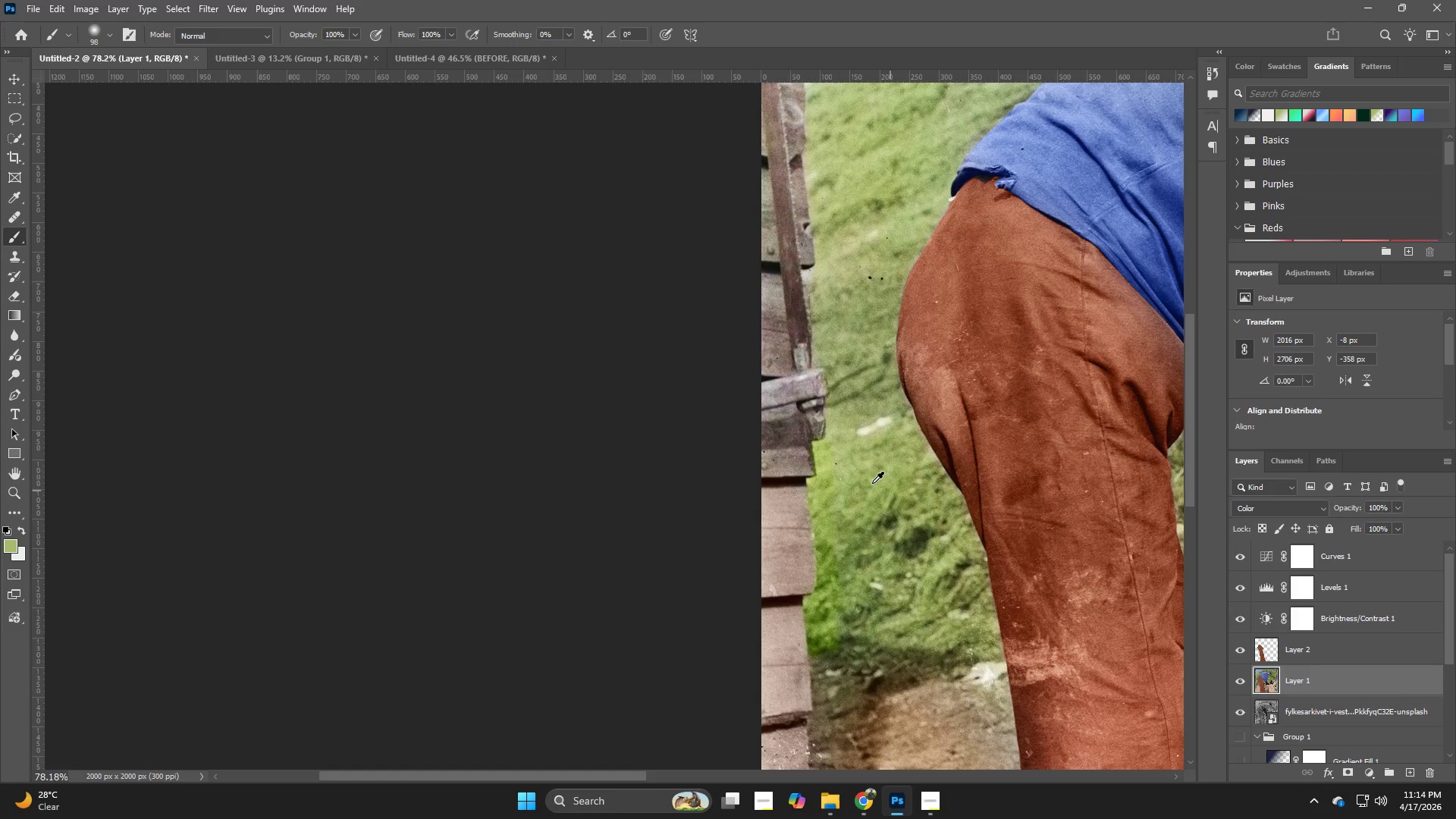 
key(Alt+AltLeft)
 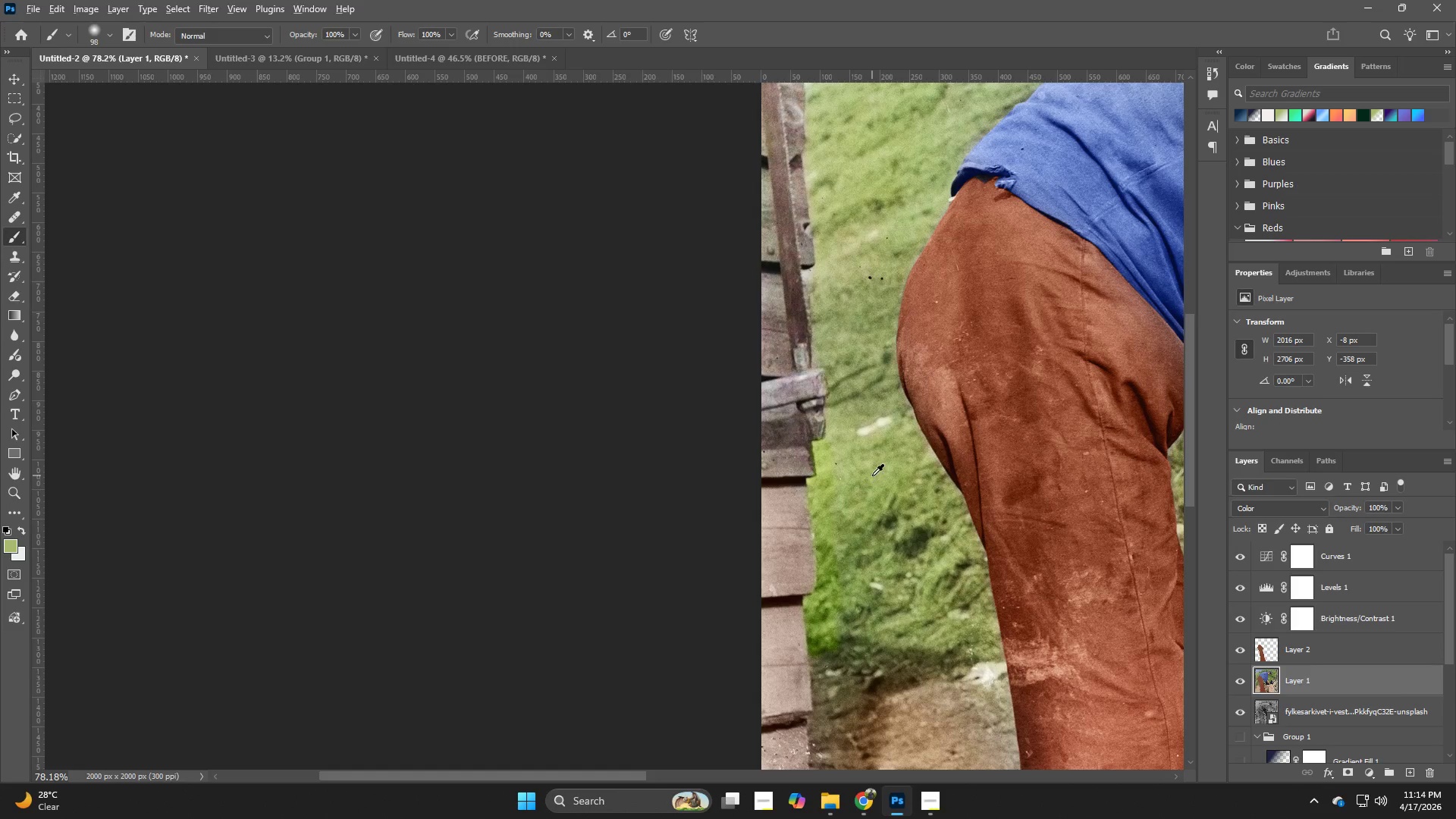 
left_click([872, 475])
 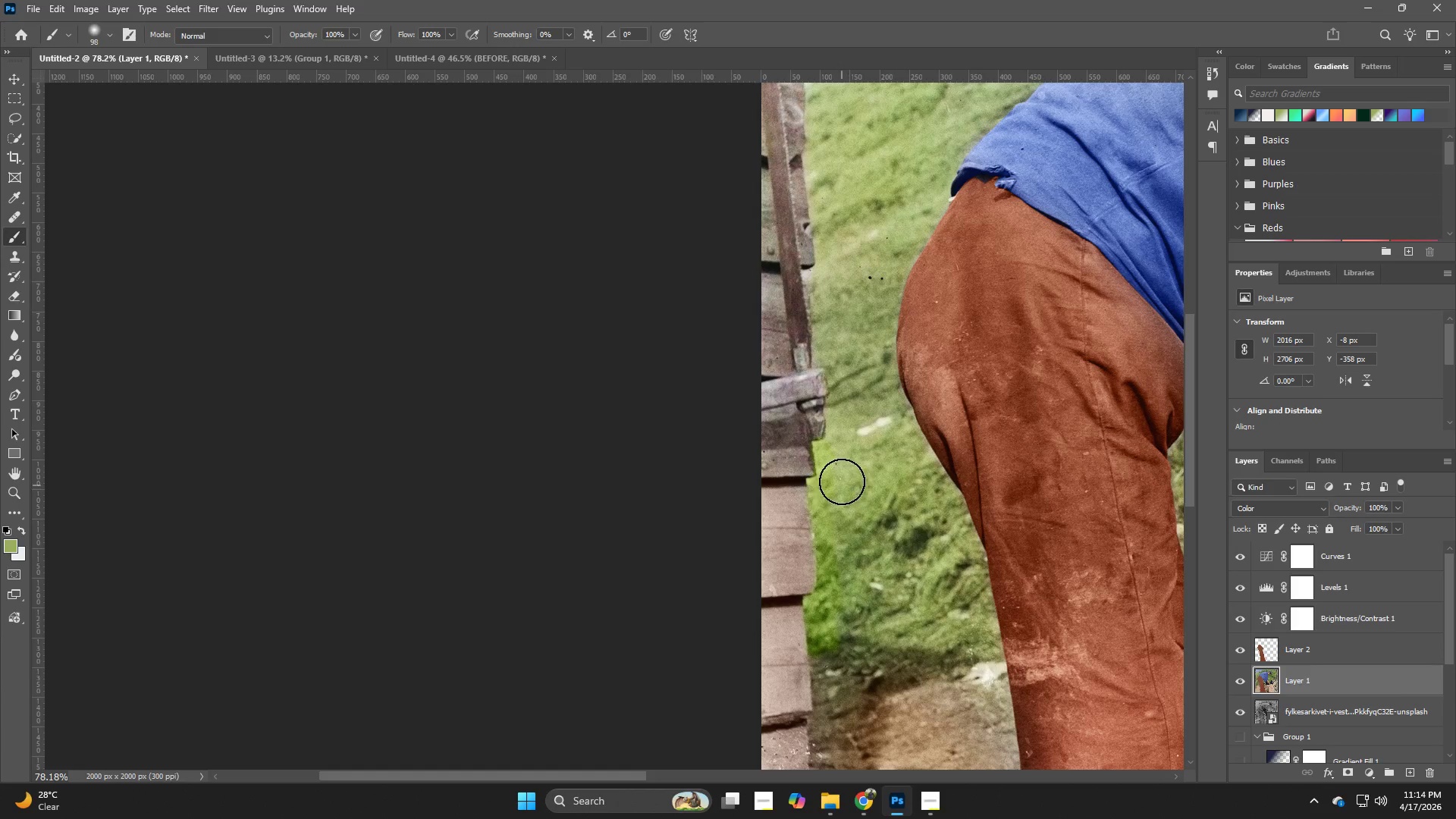 
left_click_drag(start_coordinate=[842, 474], to_coordinate=[852, 647])
 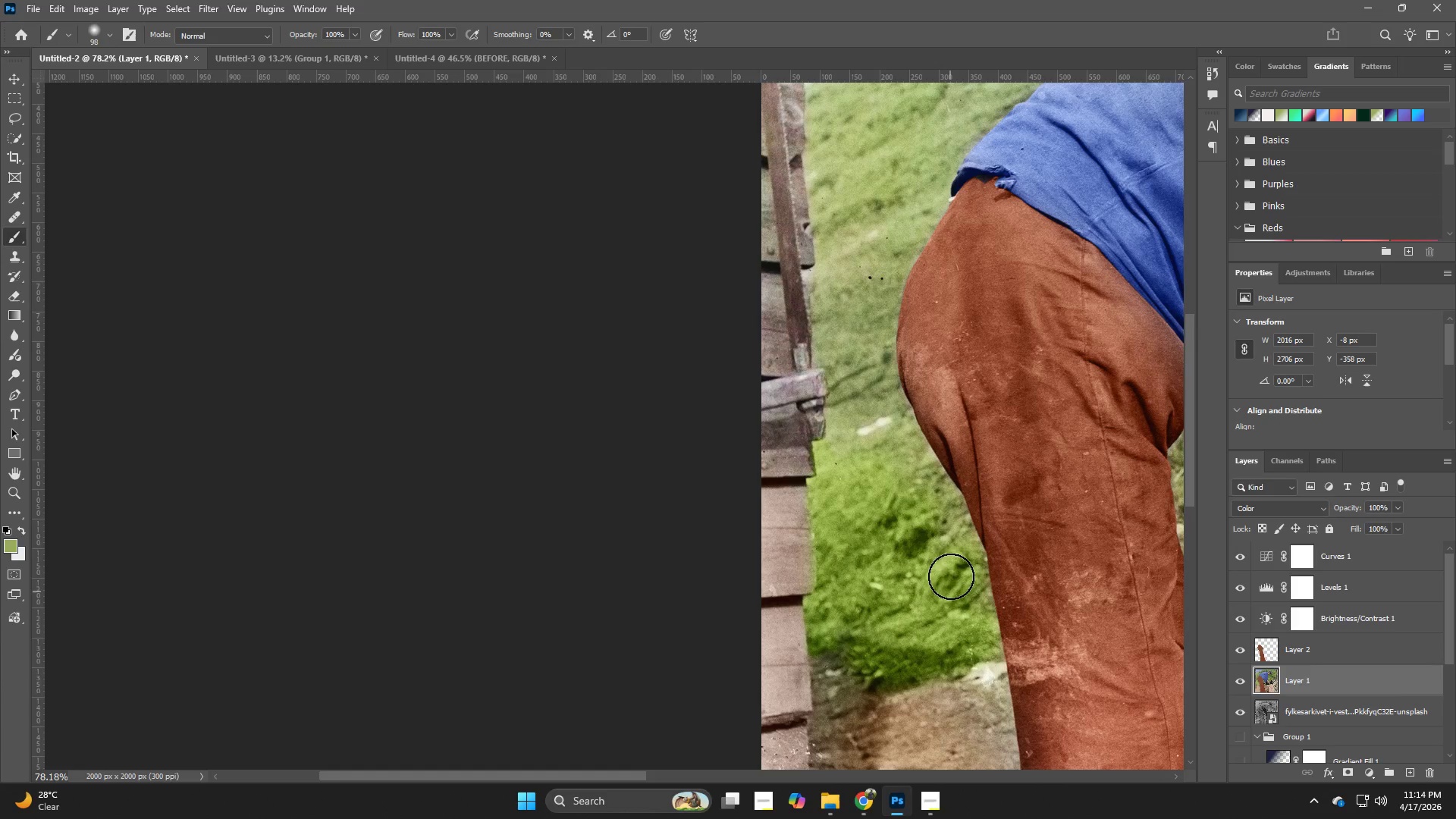 
left_click_drag(start_coordinate=[952, 562], to_coordinate=[939, 467])
 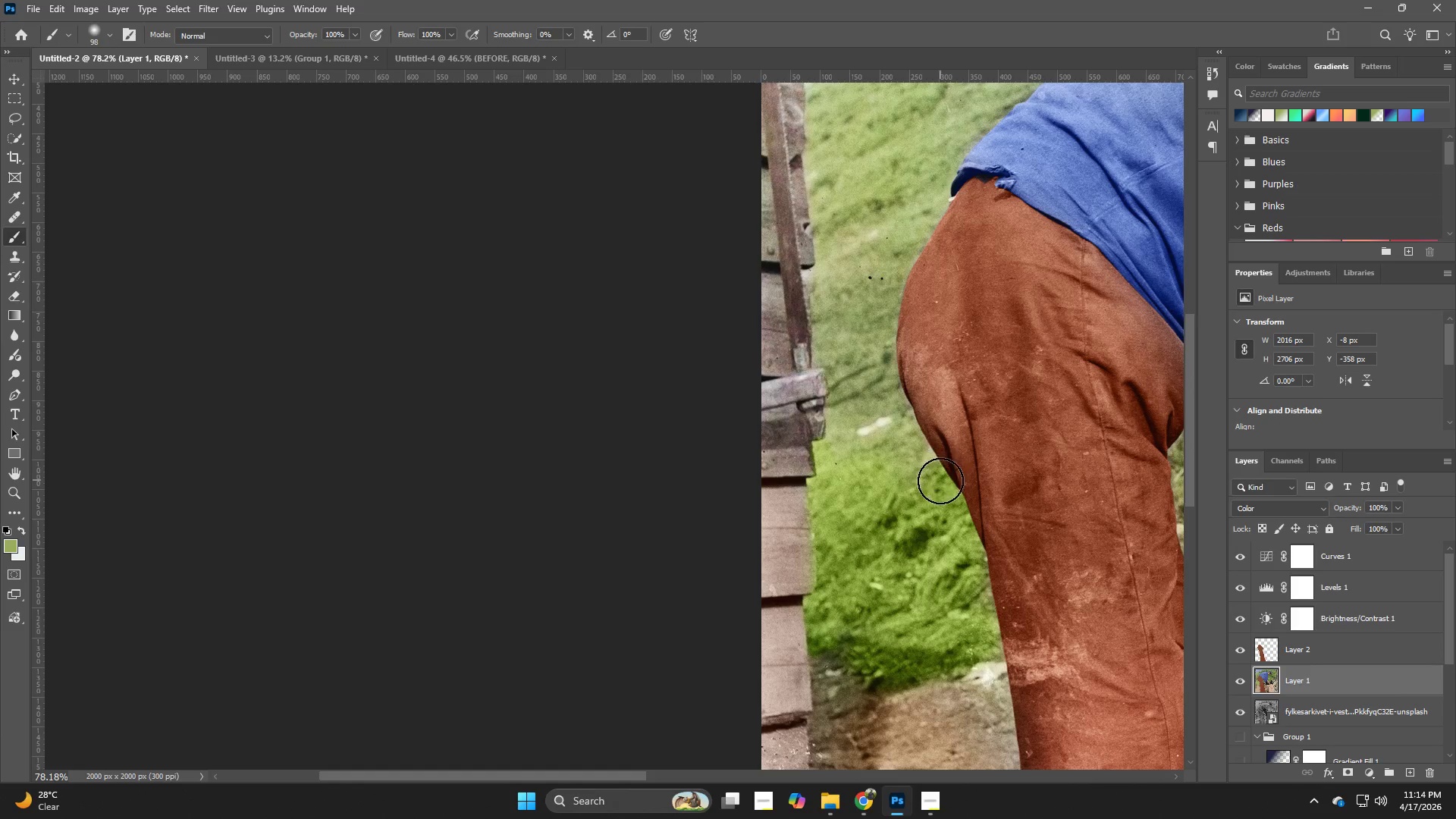 
left_click_drag(start_coordinate=[940, 481], to_coordinate=[898, 435])
 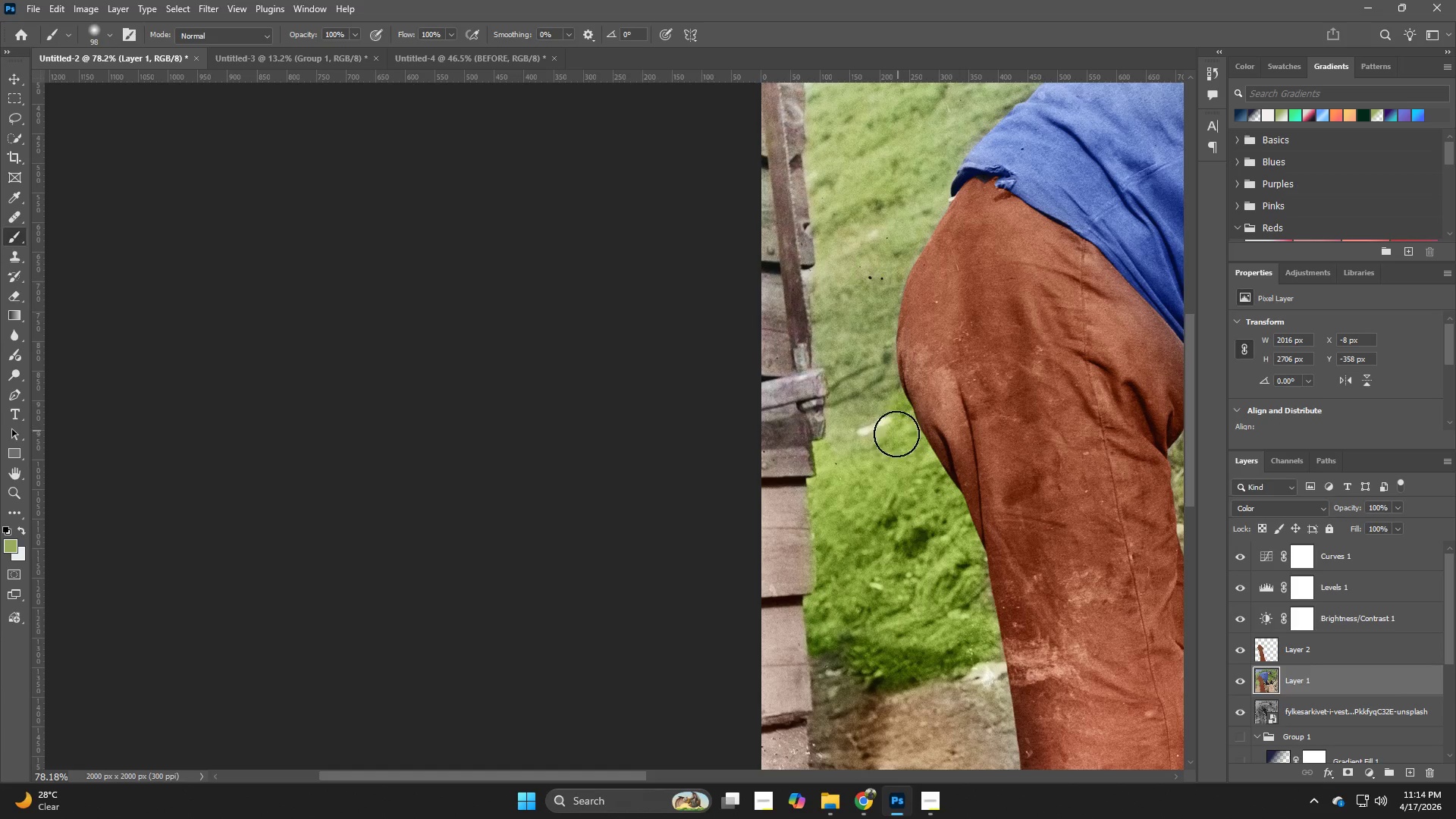 
left_click_drag(start_coordinate=[898, 431], to_coordinate=[824, 512])
 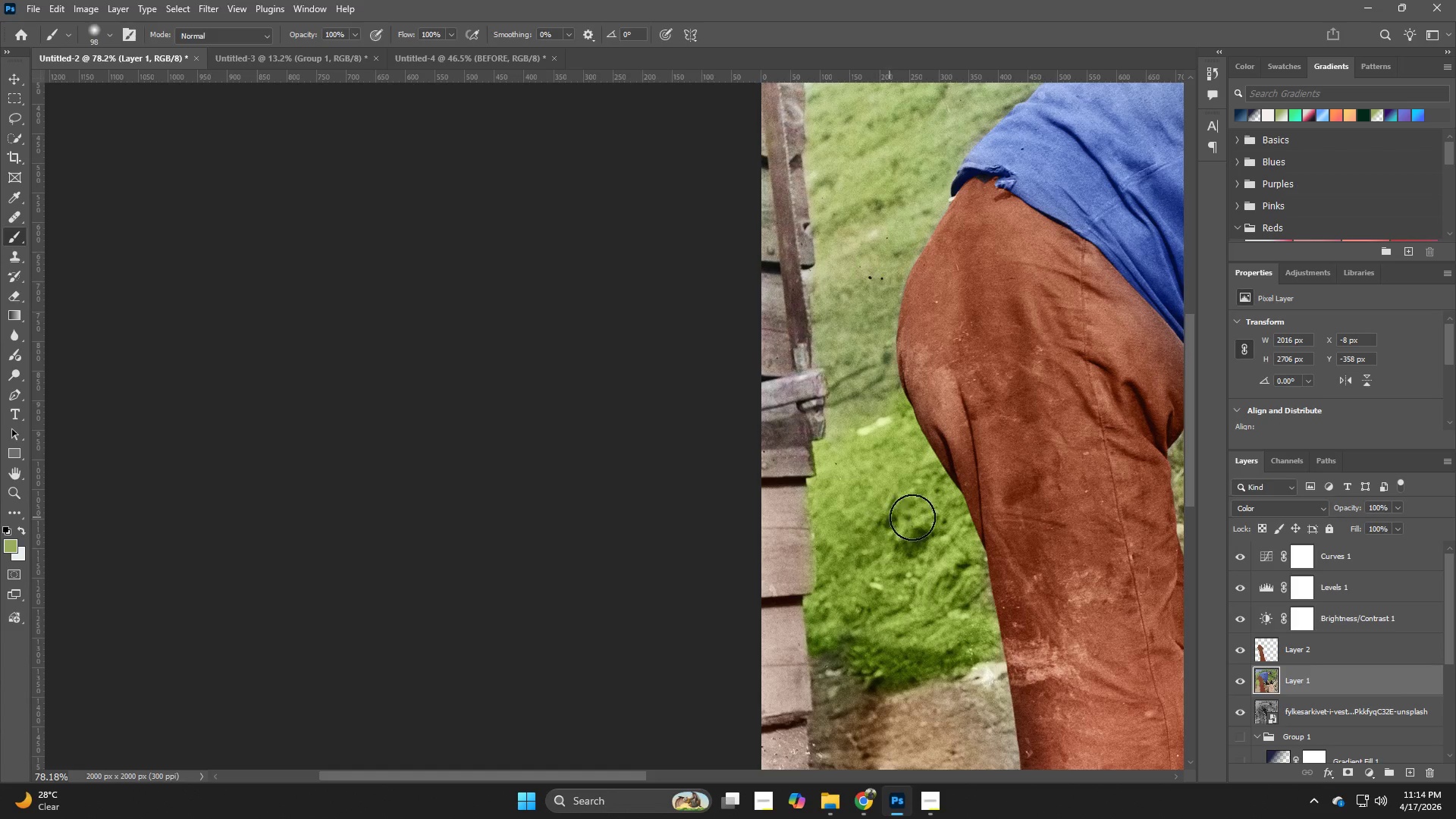 
hold_key(key=Z, duration=0.38)
 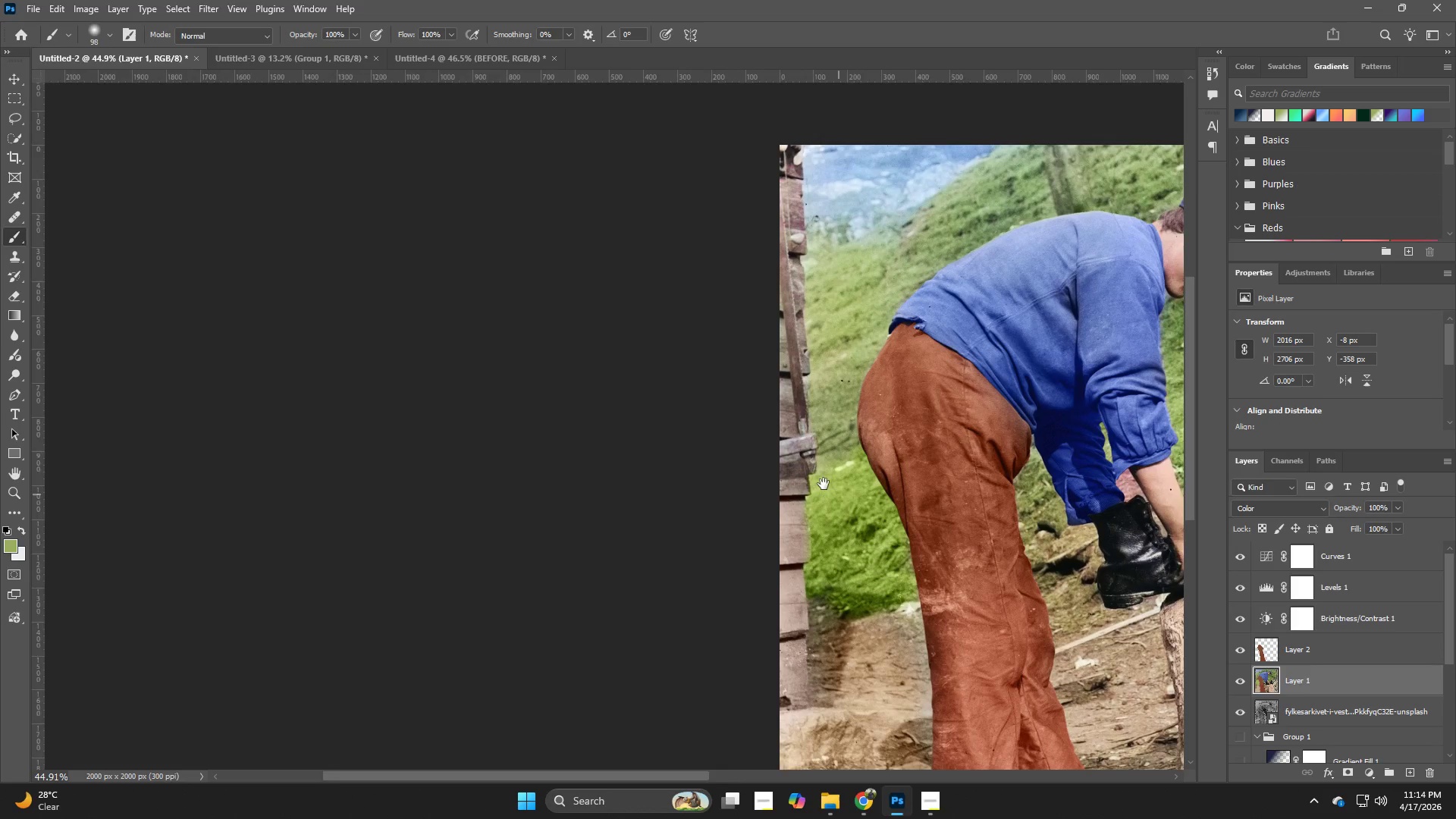 
left_click_drag(start_coordinate=[906, 519], to_coordinate=[865, 535])
 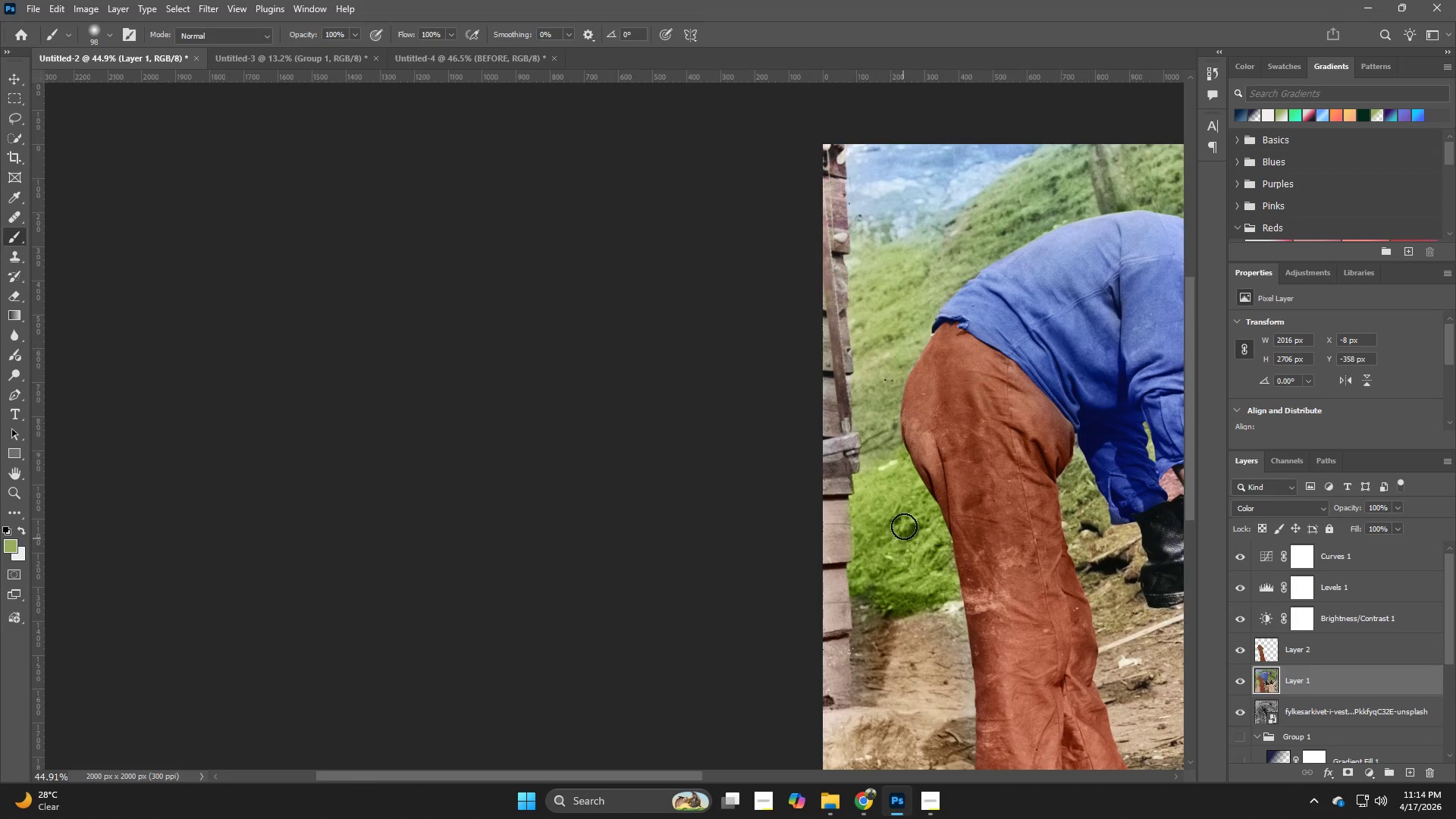 
hold_key(key=Space, duration=0.53)
 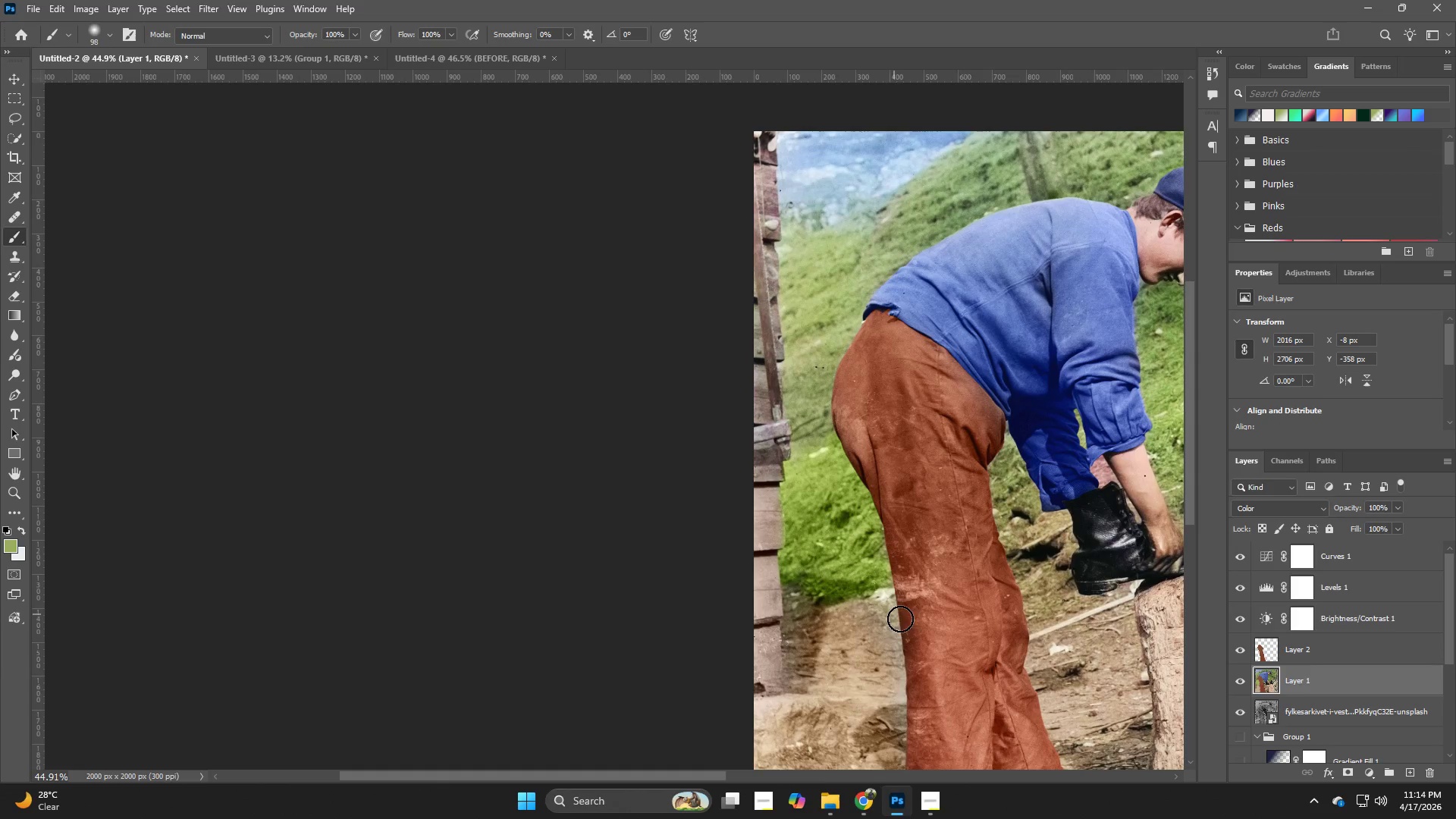 
left_click_drag(start_coordinate=[892, 497], to_coordinate=[823, 484])
 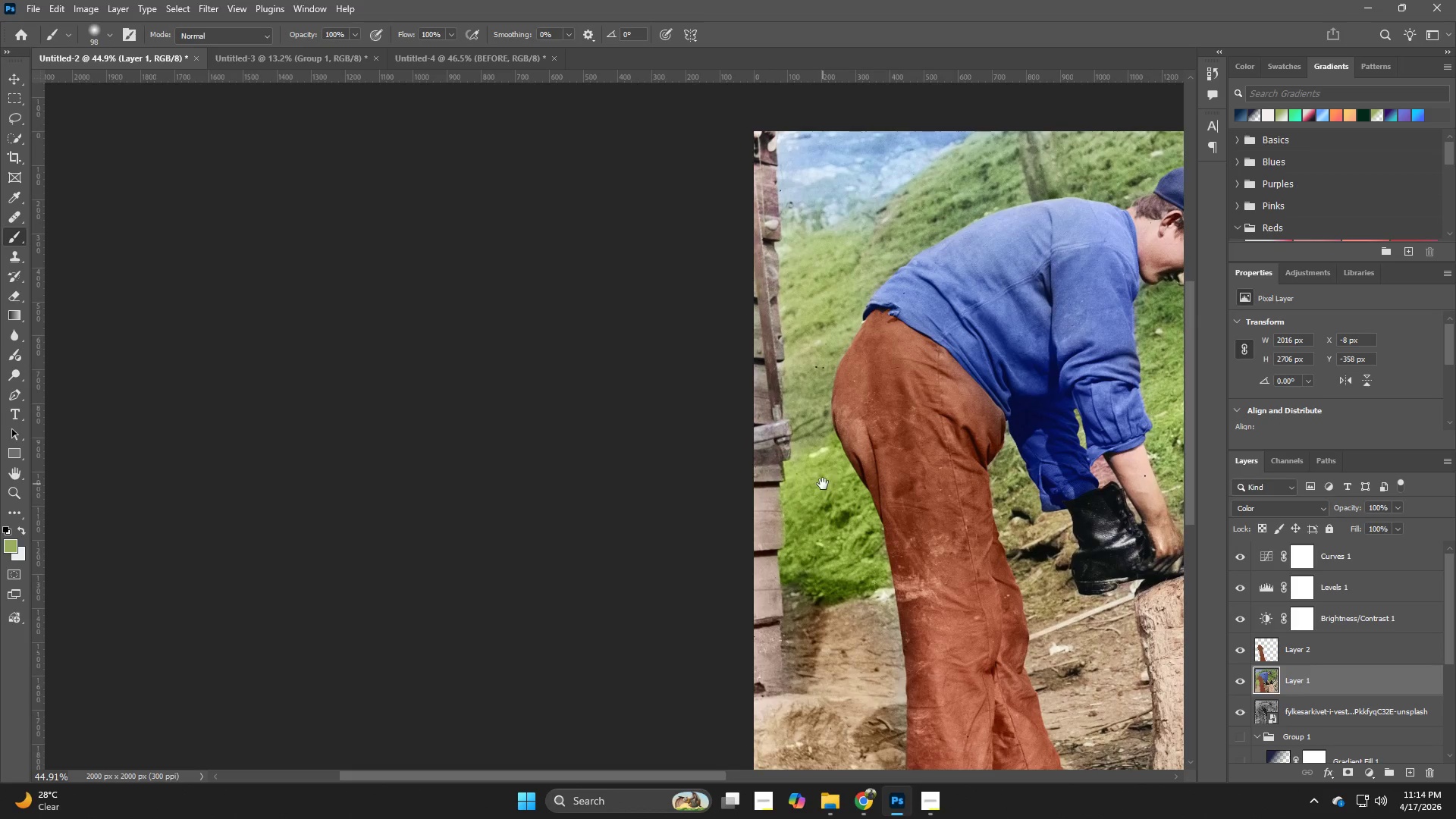 
hold_key(key=Space, duration=18.77)
 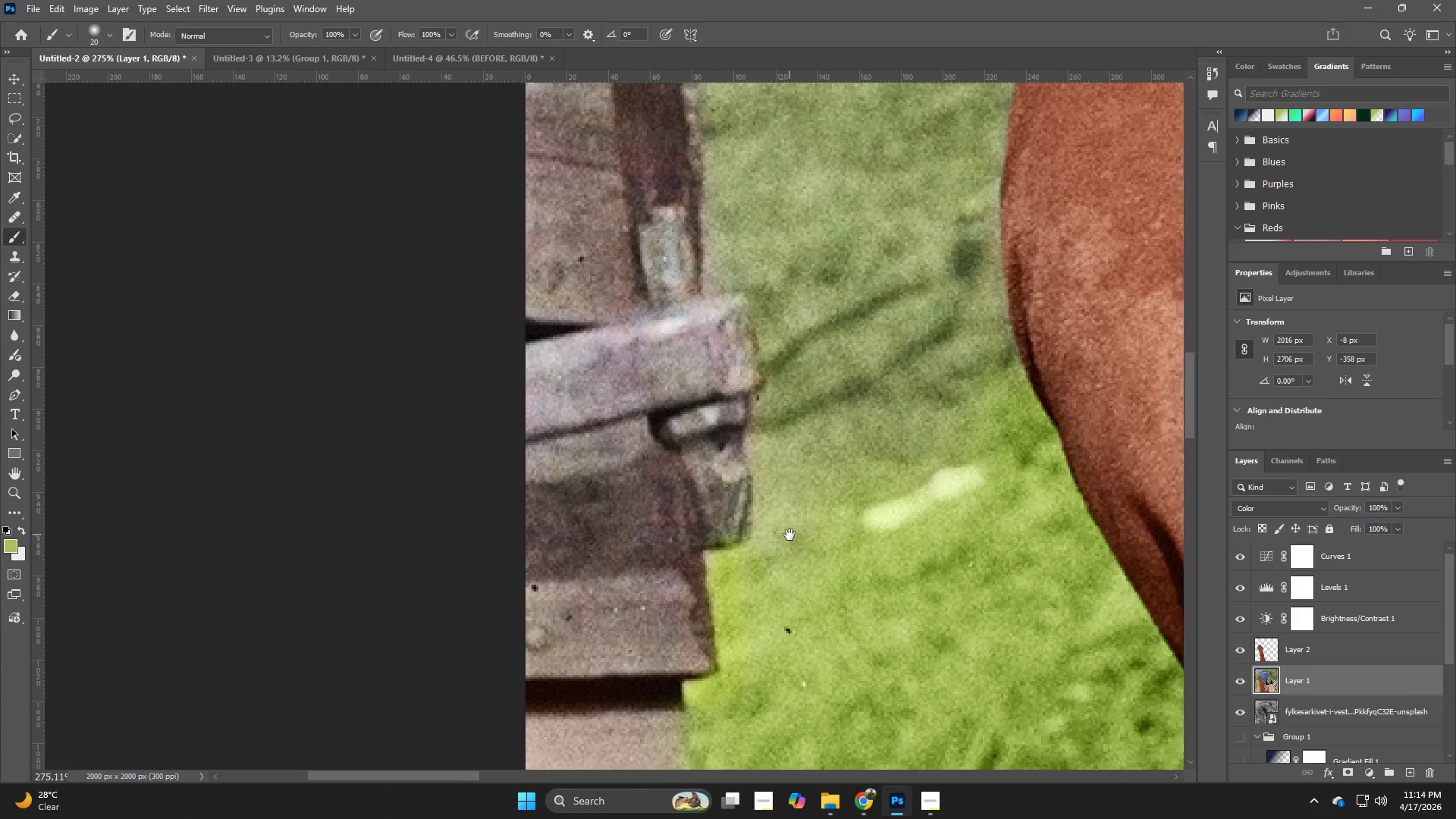 
hold_key(key=Z, duration=1.12)
 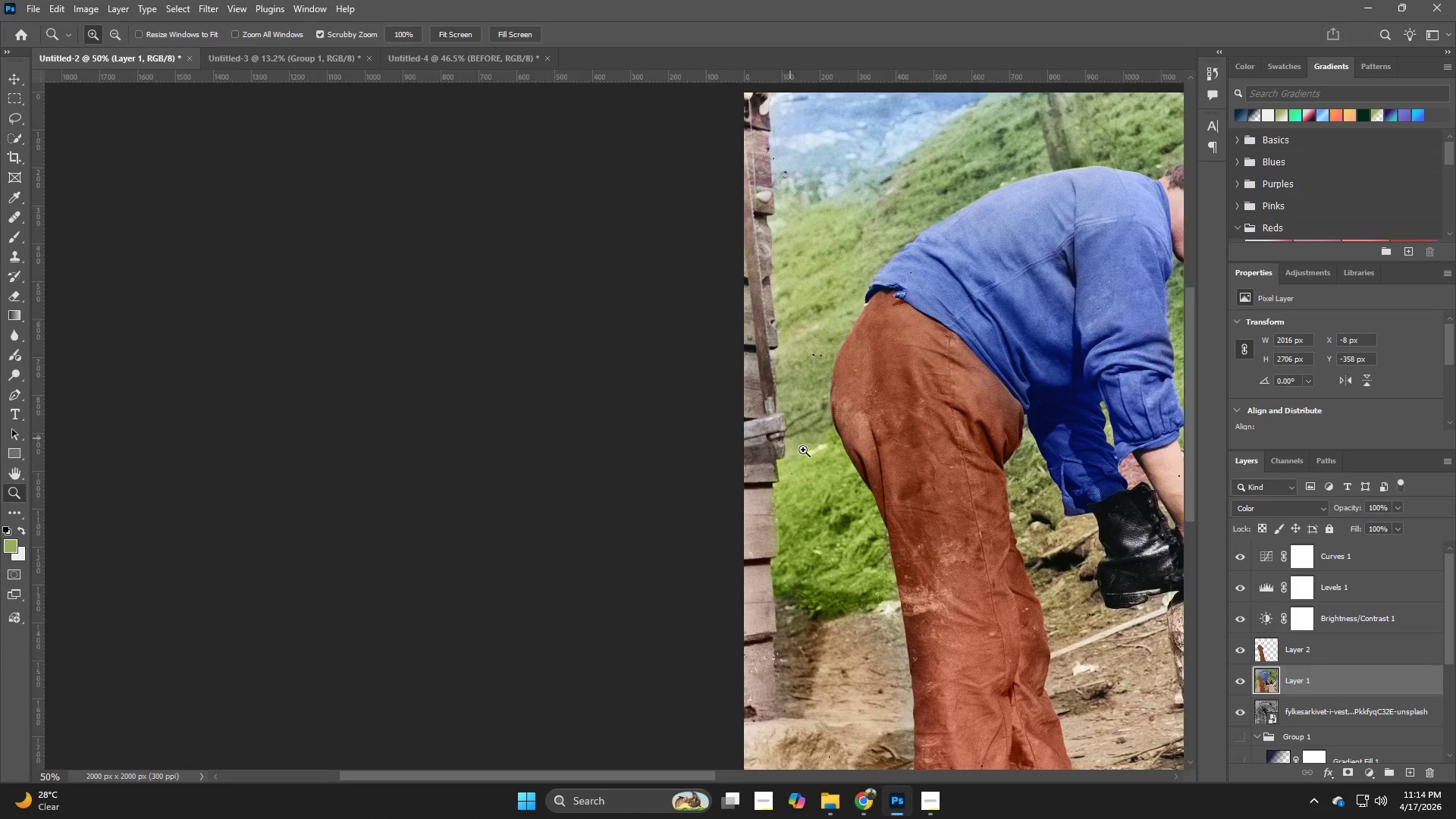 
left_click([841, 479])
 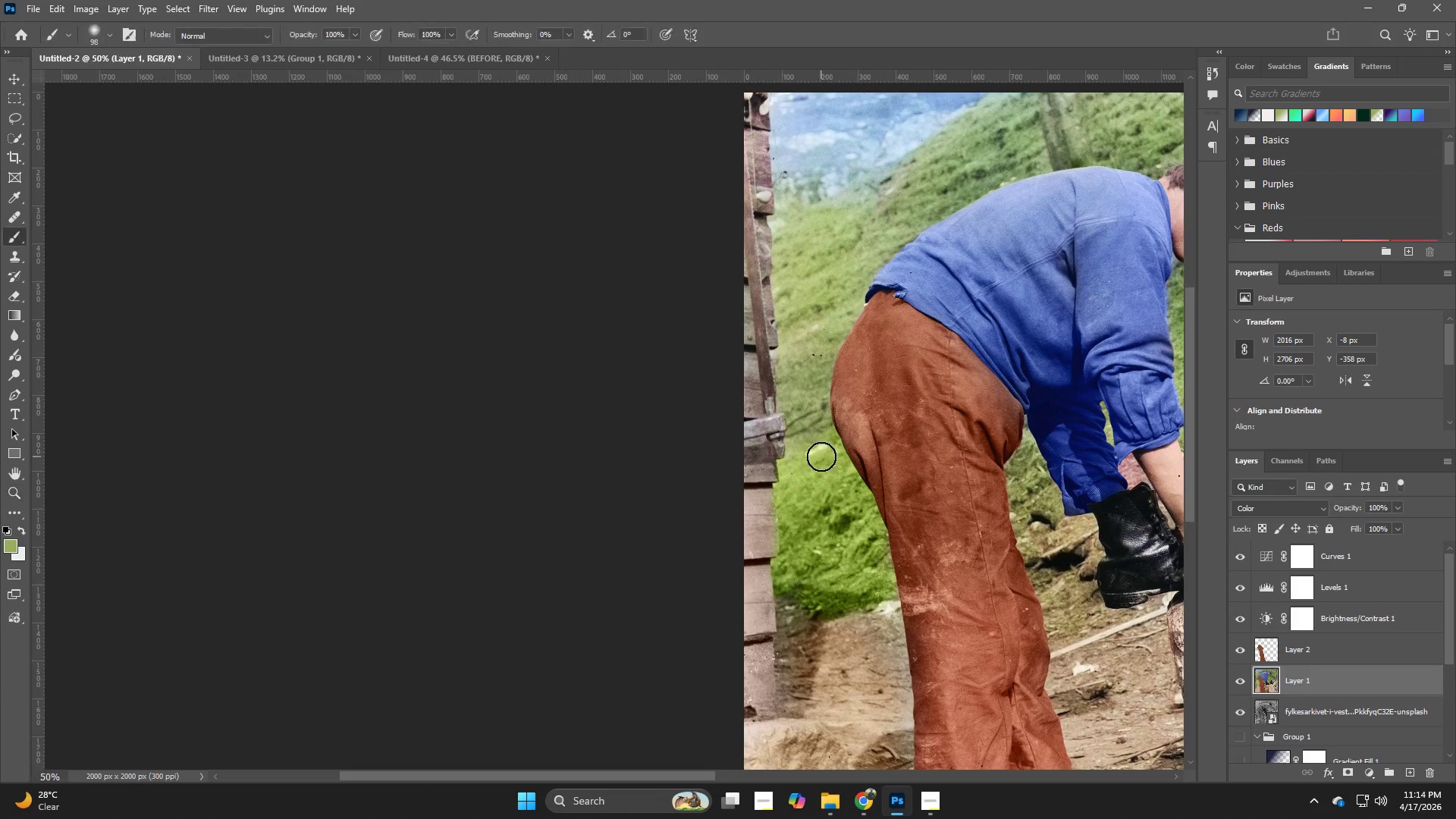 
hold_key(key=Z, duration=1.16)
 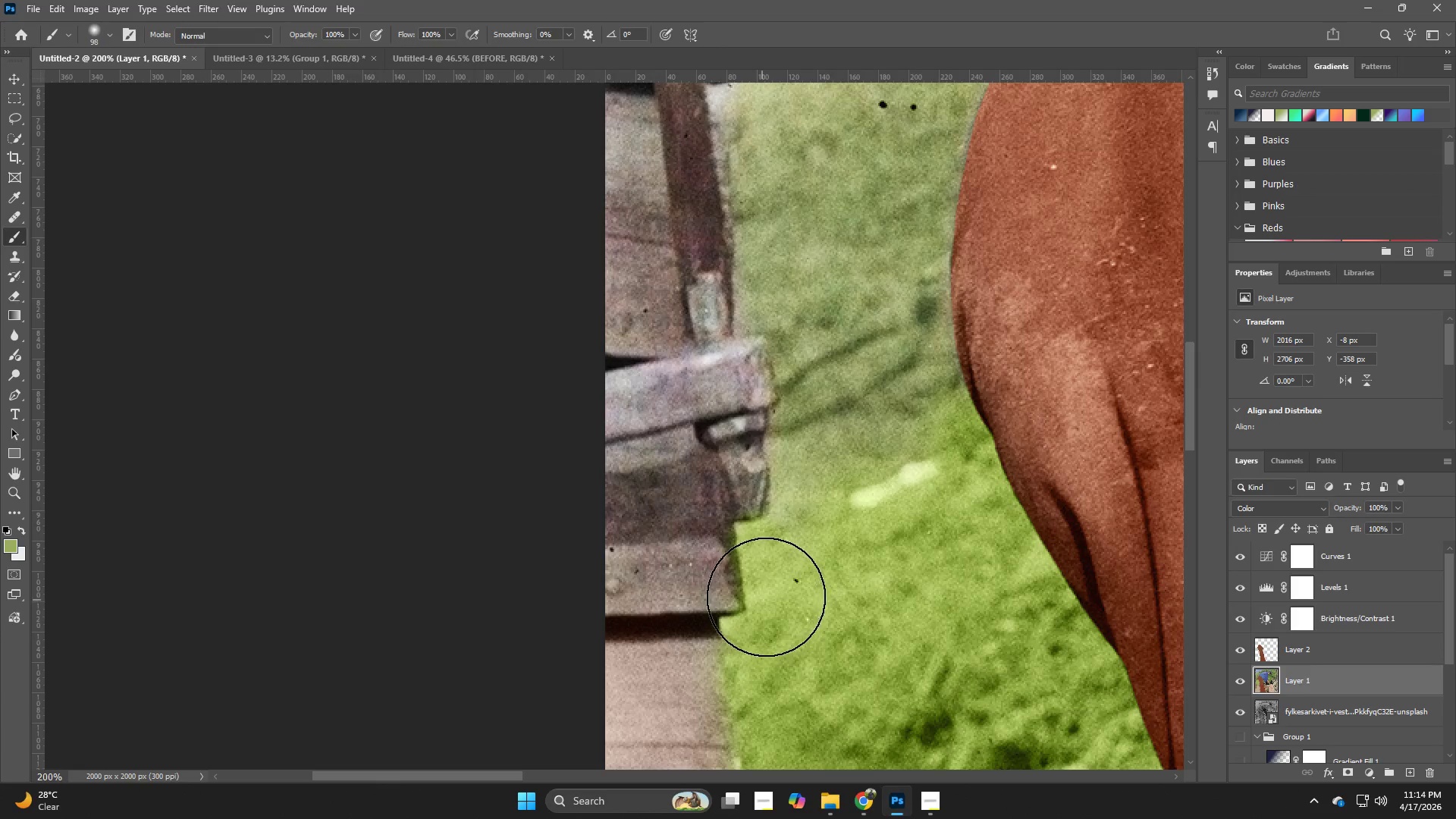 
left_click_drag(start_coordinate=[790, 438], to_coordinate=[875, 519])
 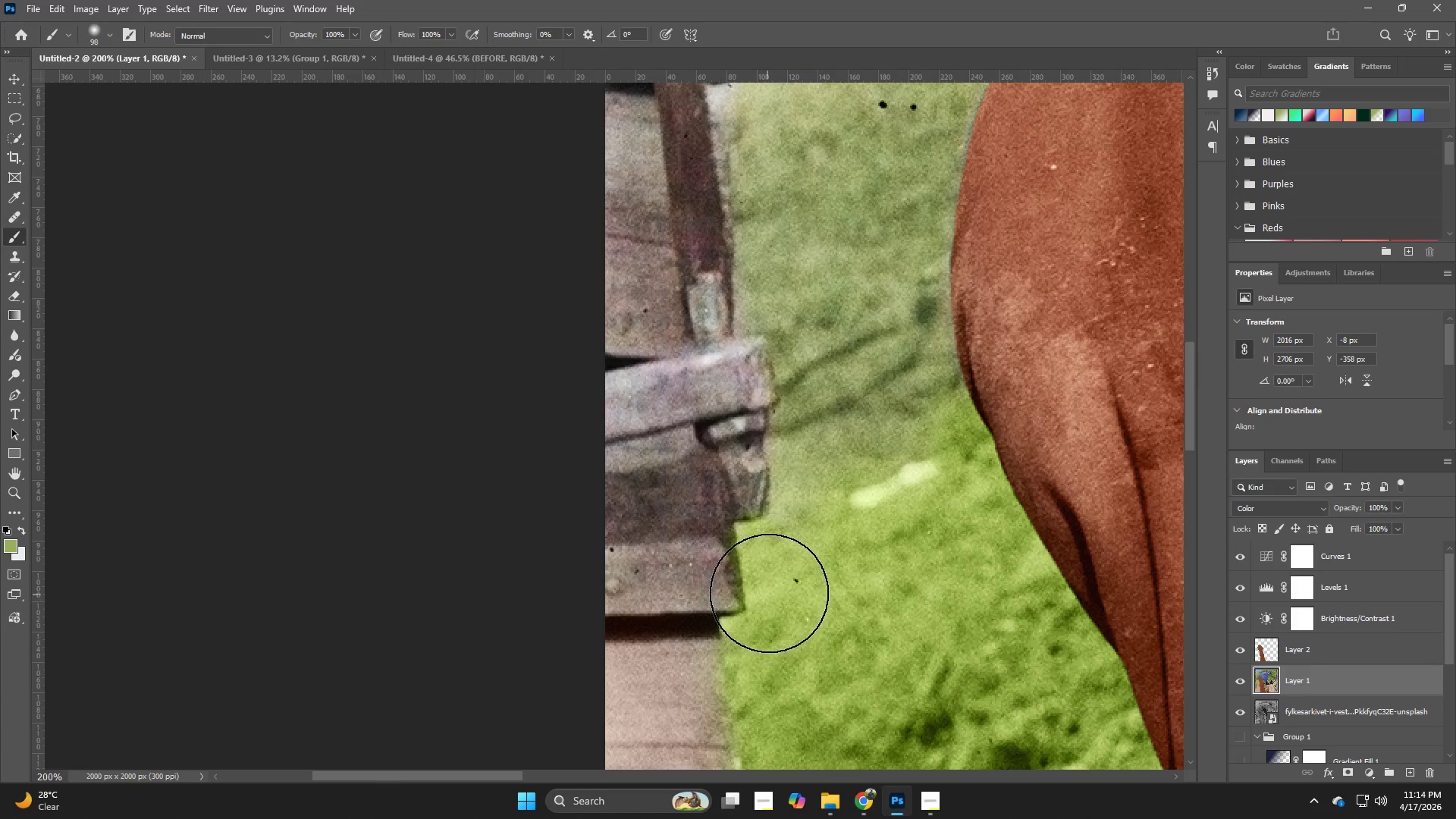 
hold_key(key=Z, duration=0.5)
 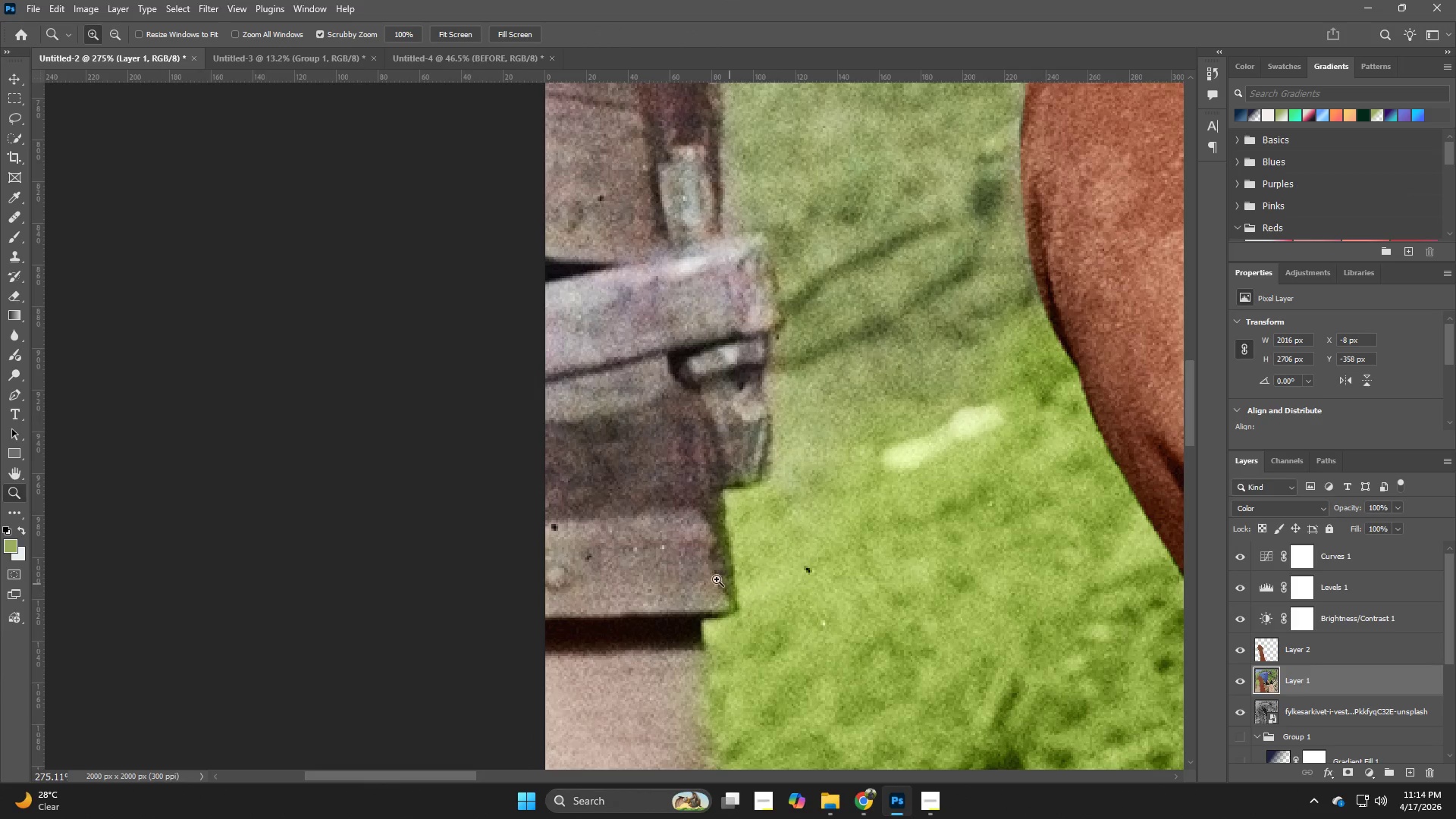 
left_click_drag(start_coordinate=[766, 609], to_coordinate=[794, 610])
 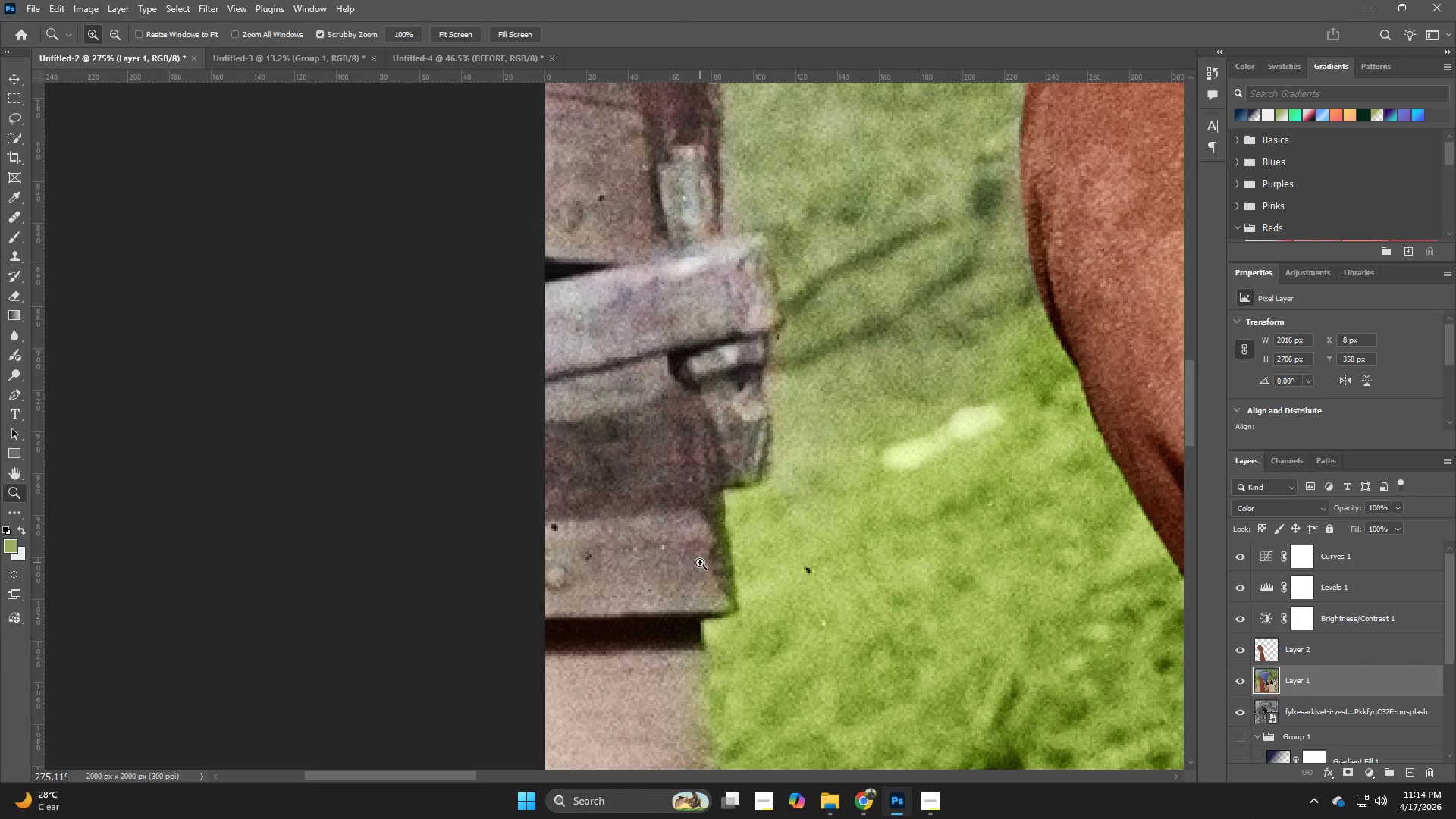 
key(B)
 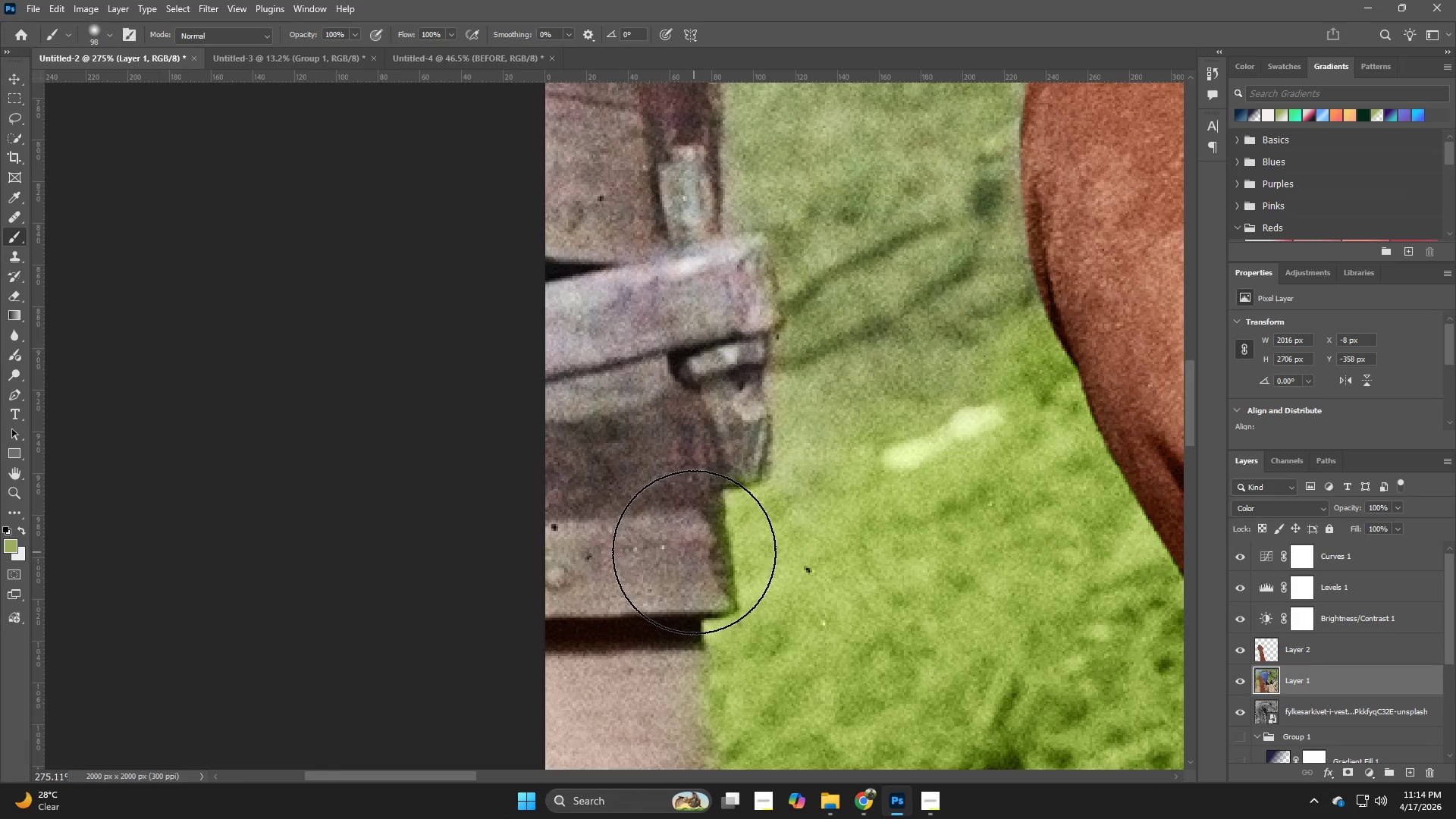 
hold_key(key=AltLeft, duration=0.55)
 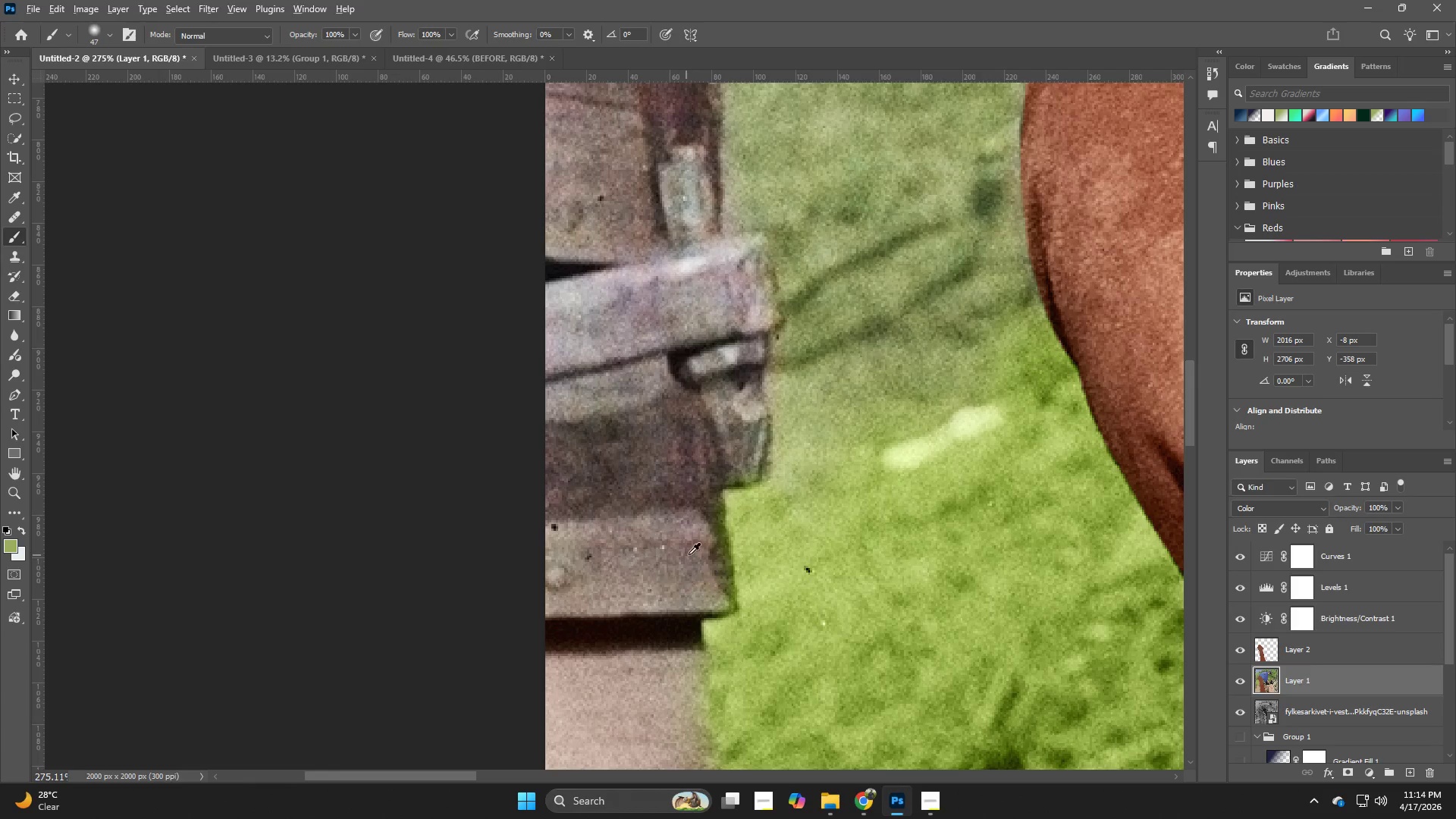 
hold_key(key=AltLeft, duration=0.39)
 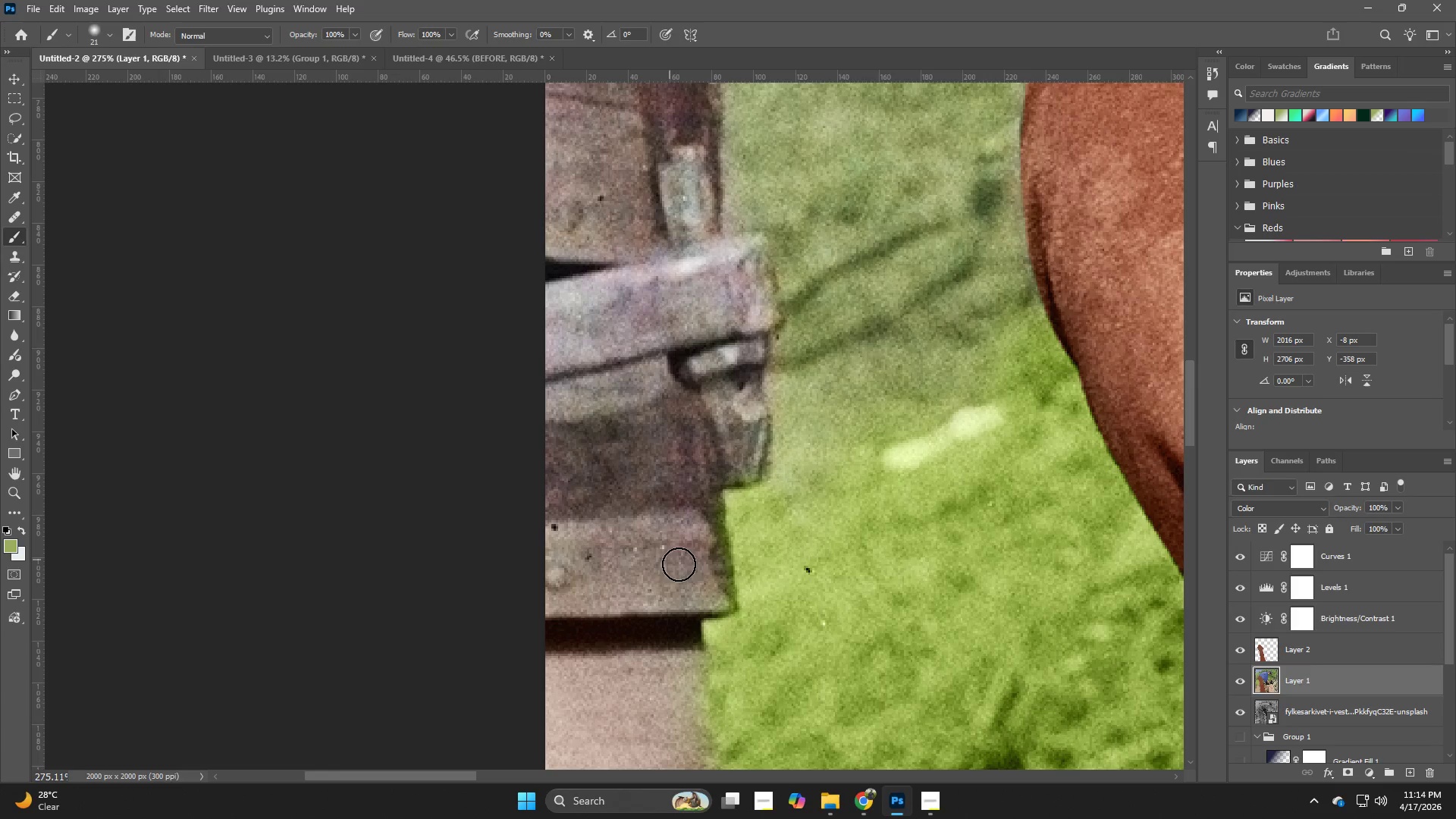 
hold_key(key=AltLeft, duration=0.94)
left_click([673, 552])
 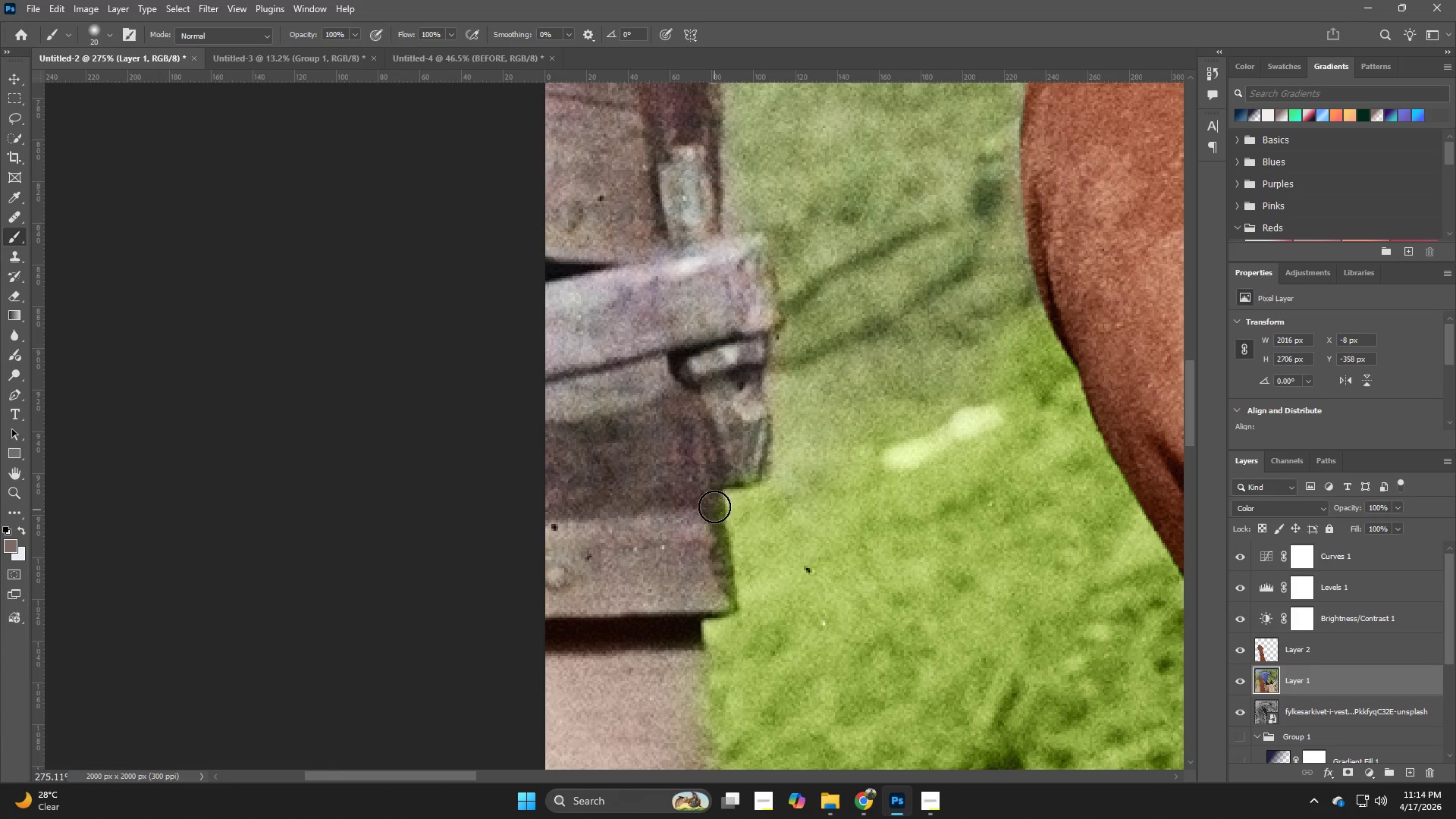 
left_click_drag(start_coordinate=[714, 498], to_coordinate=[695, 613])
 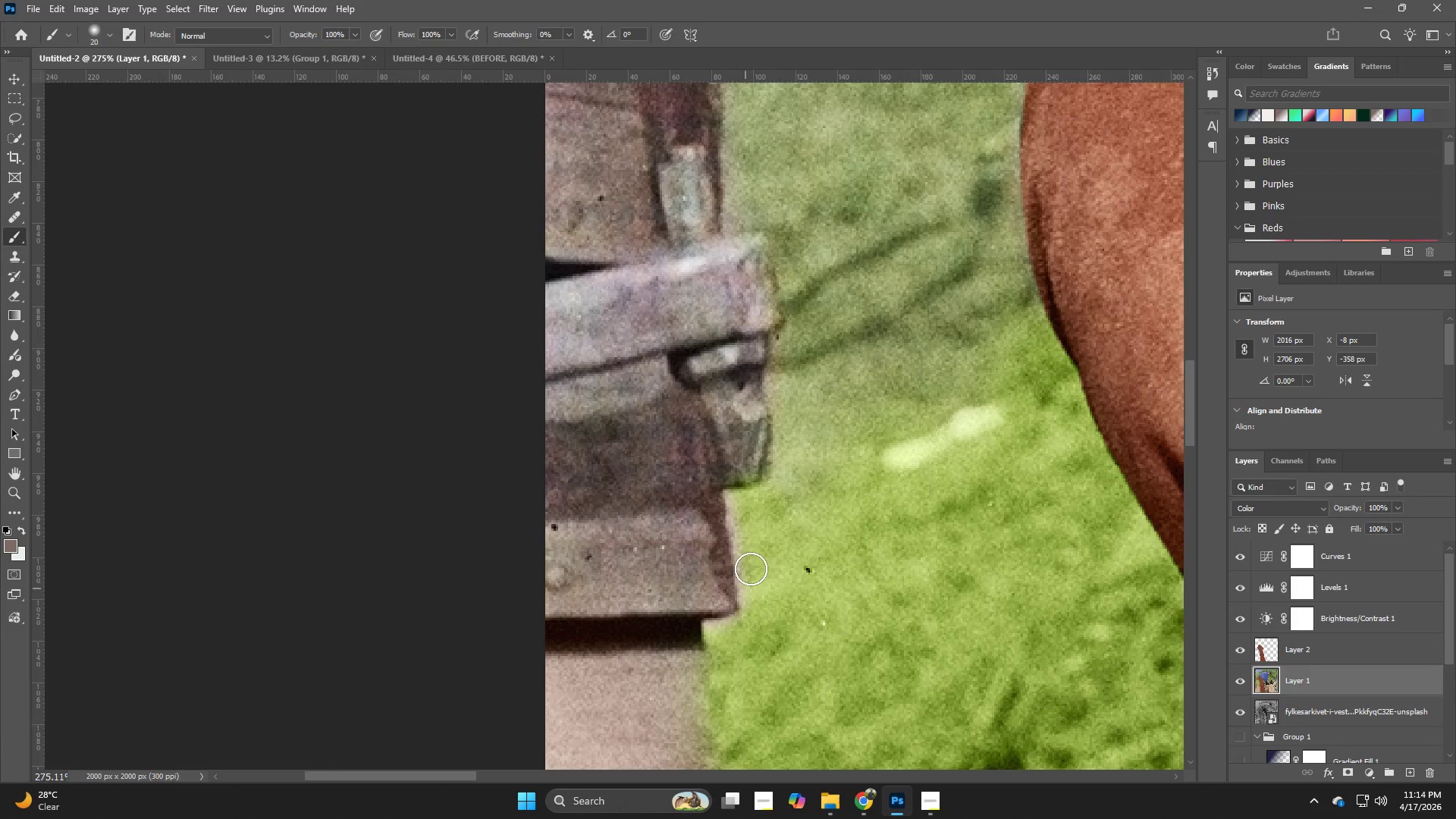 
hold_key(key=AltLeft, duration=0.39)
left_click([765, 532])
 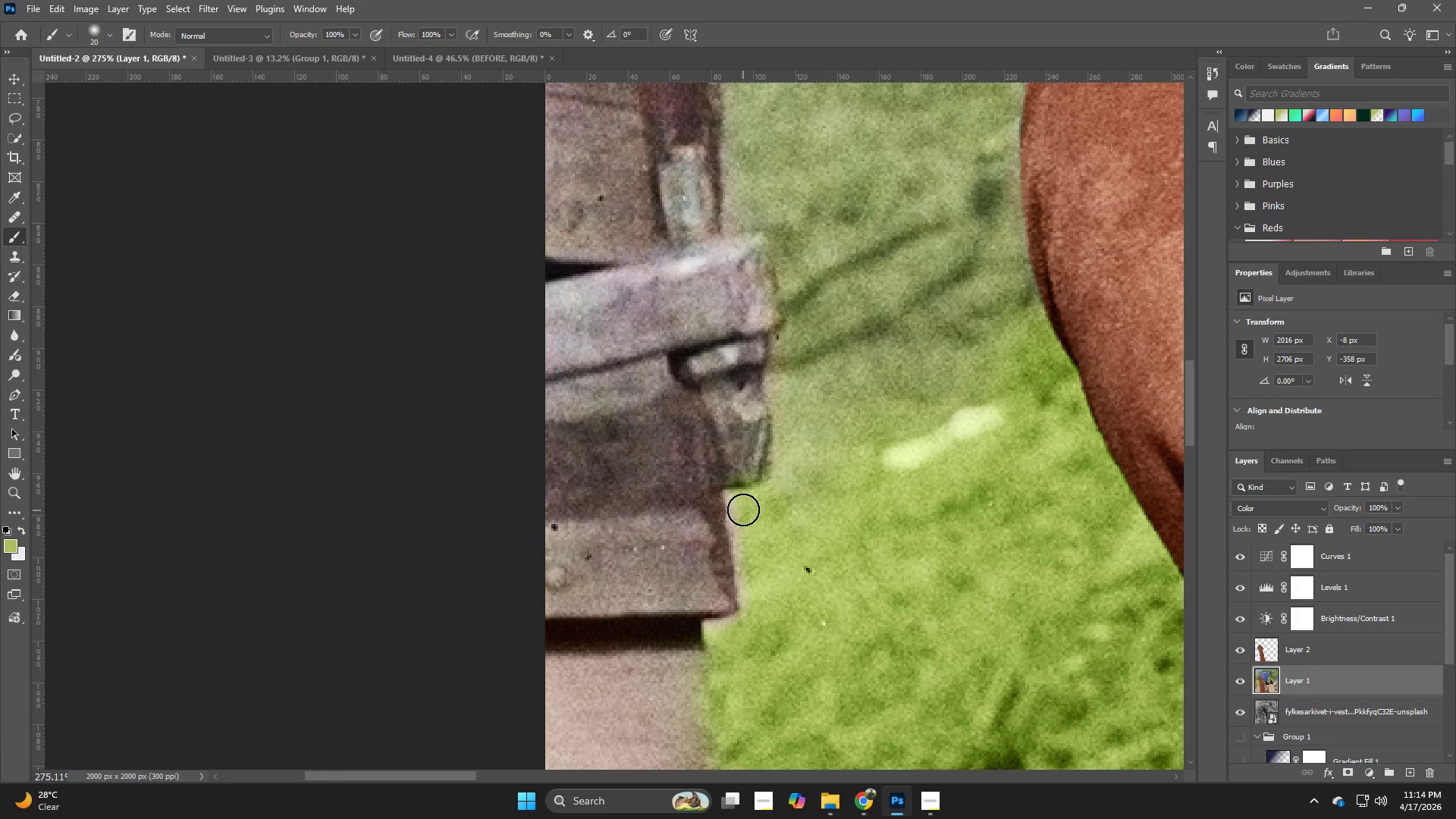 
left_click_drag(start_coordinate=[742, 505], to_coordinate=[747, 575])
 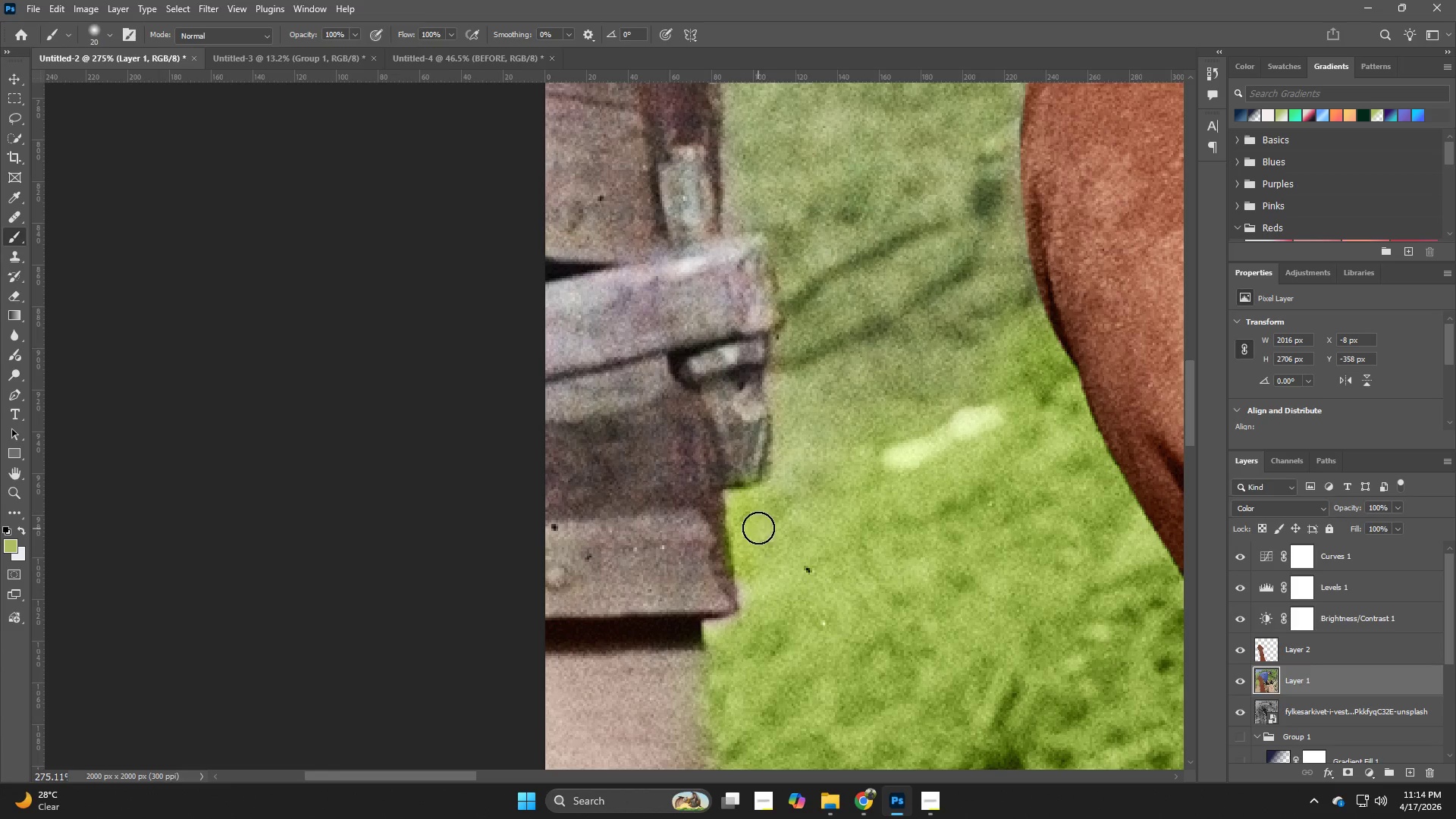 
key(Control+ControlLeft)
 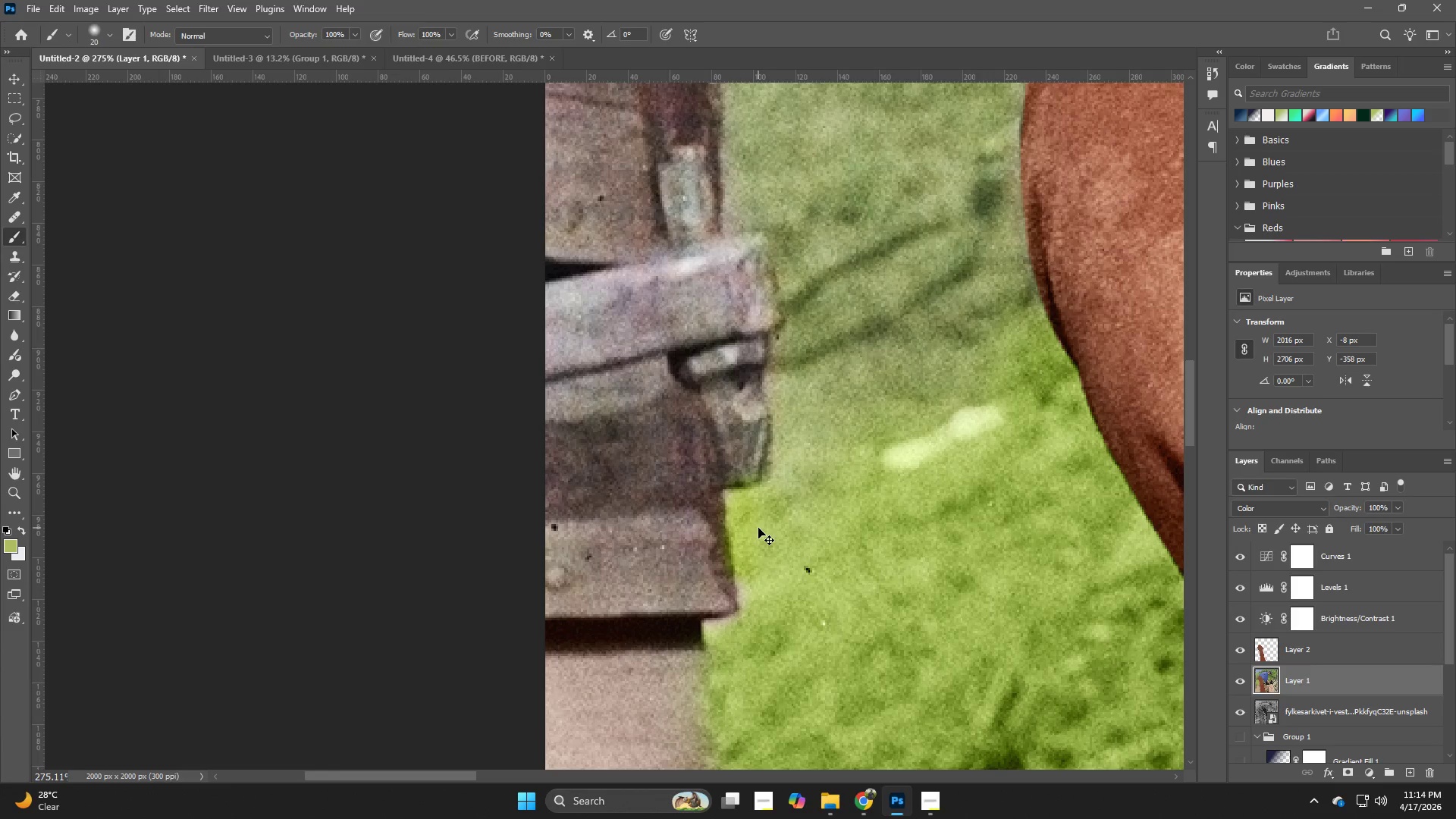 
key(Control+Z)
 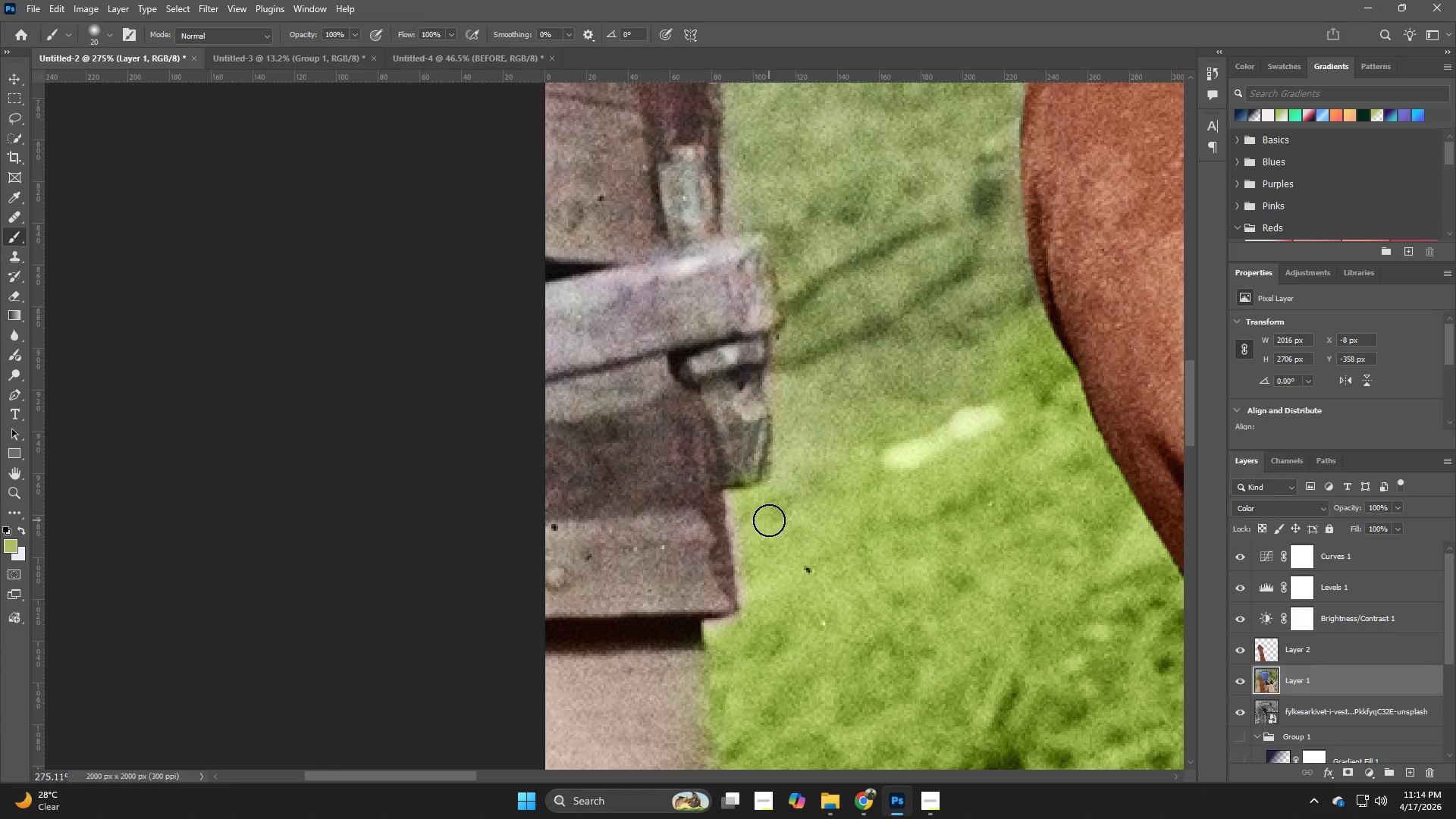 
hold_key(key=AltLeft, duration=0.34)
left_click([769, 520])
 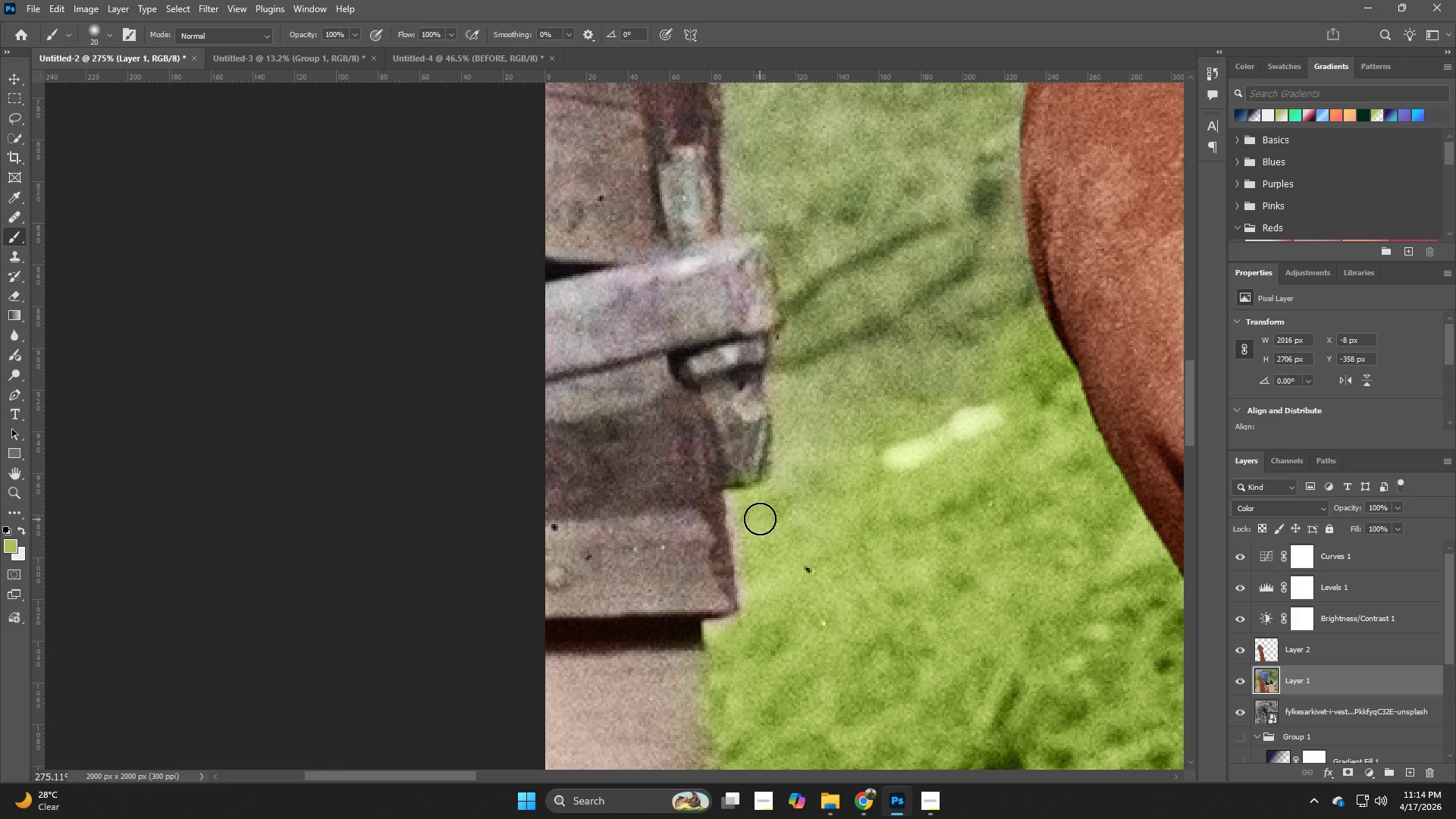 
key(Alt+AltLeft)
 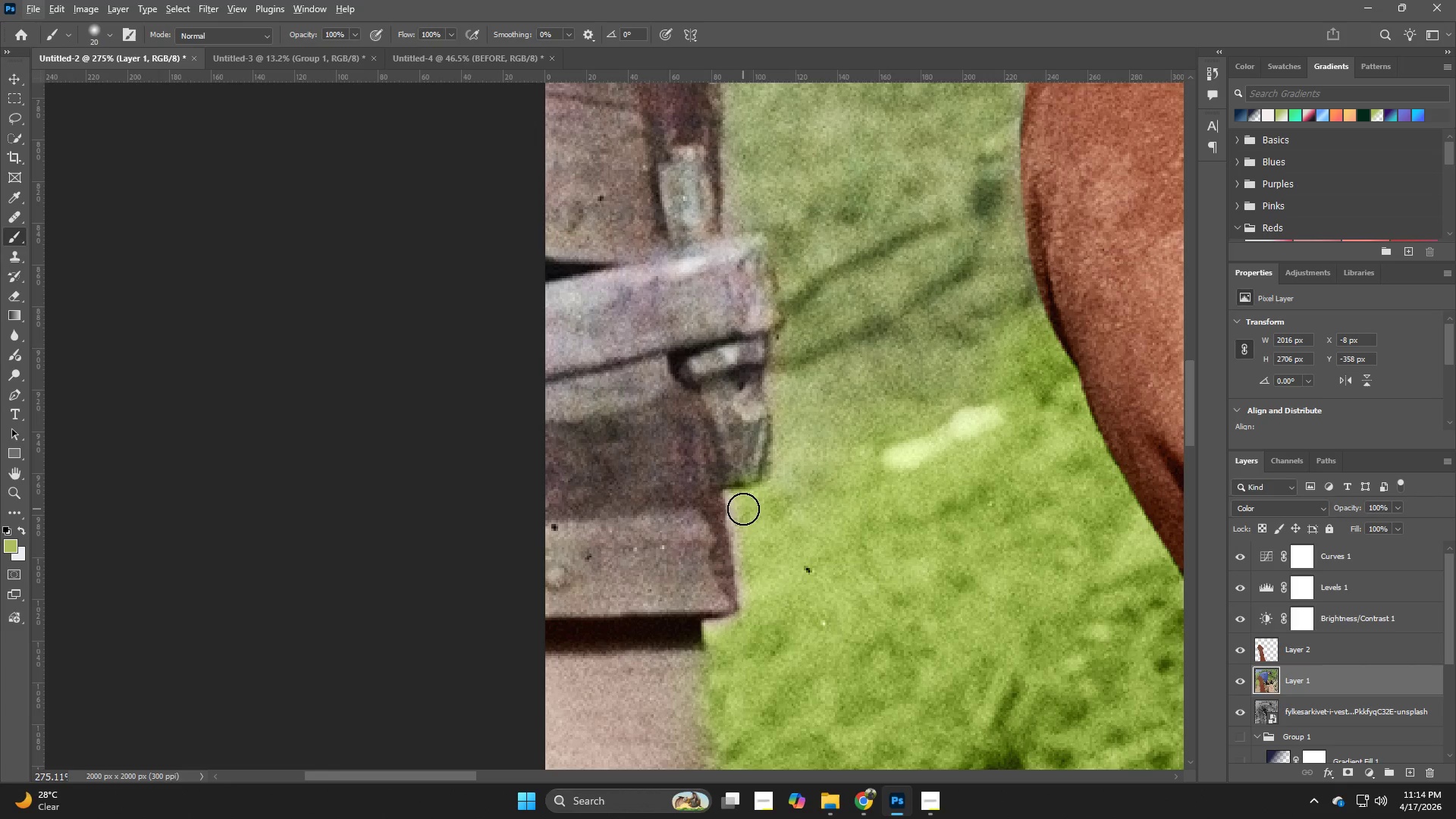 
left_click_drag(start_coordinate=[743, 509], to_coordinate=[722, 632])
 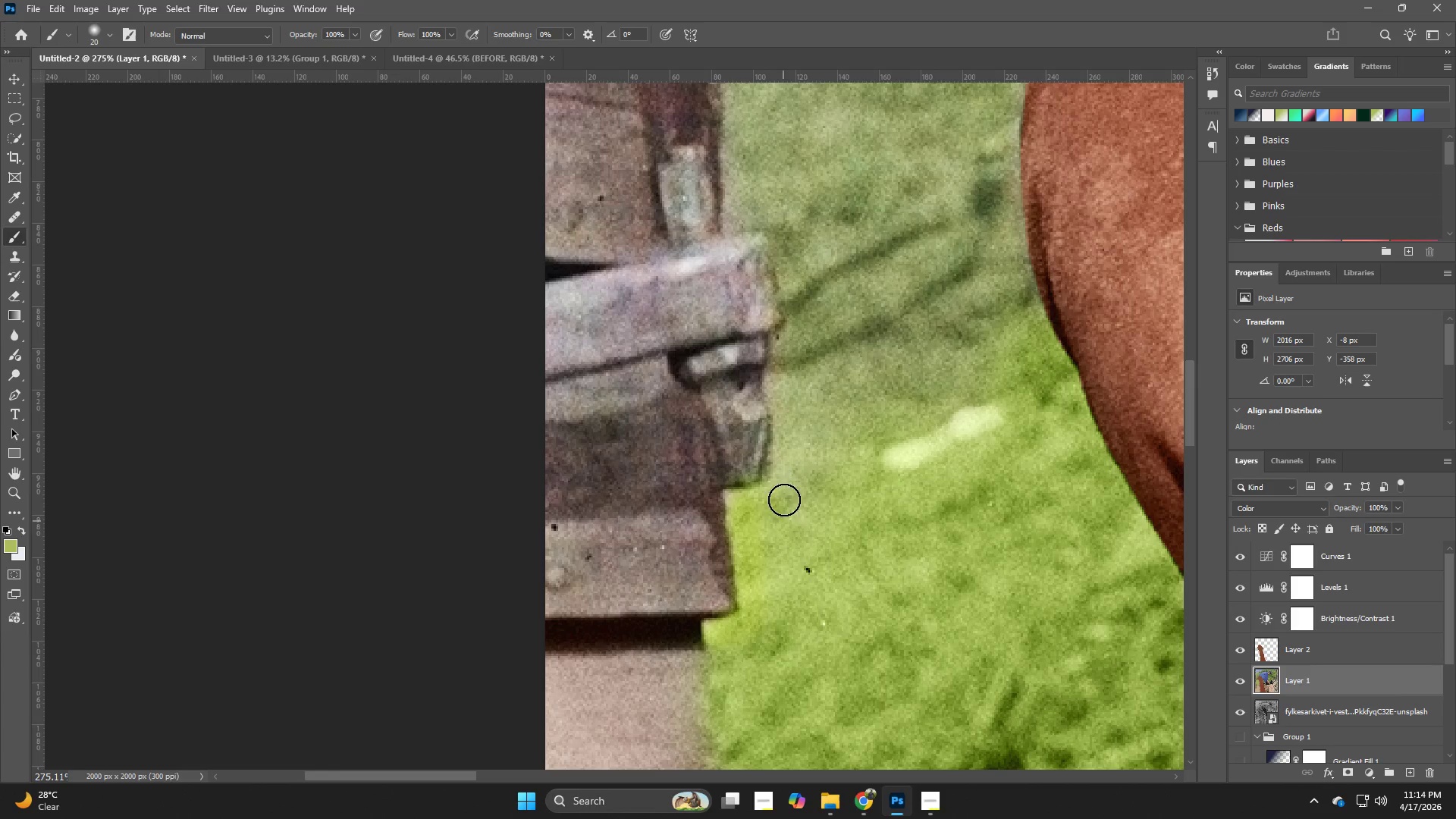 
hold_key(key=Space, duration=0.58)
 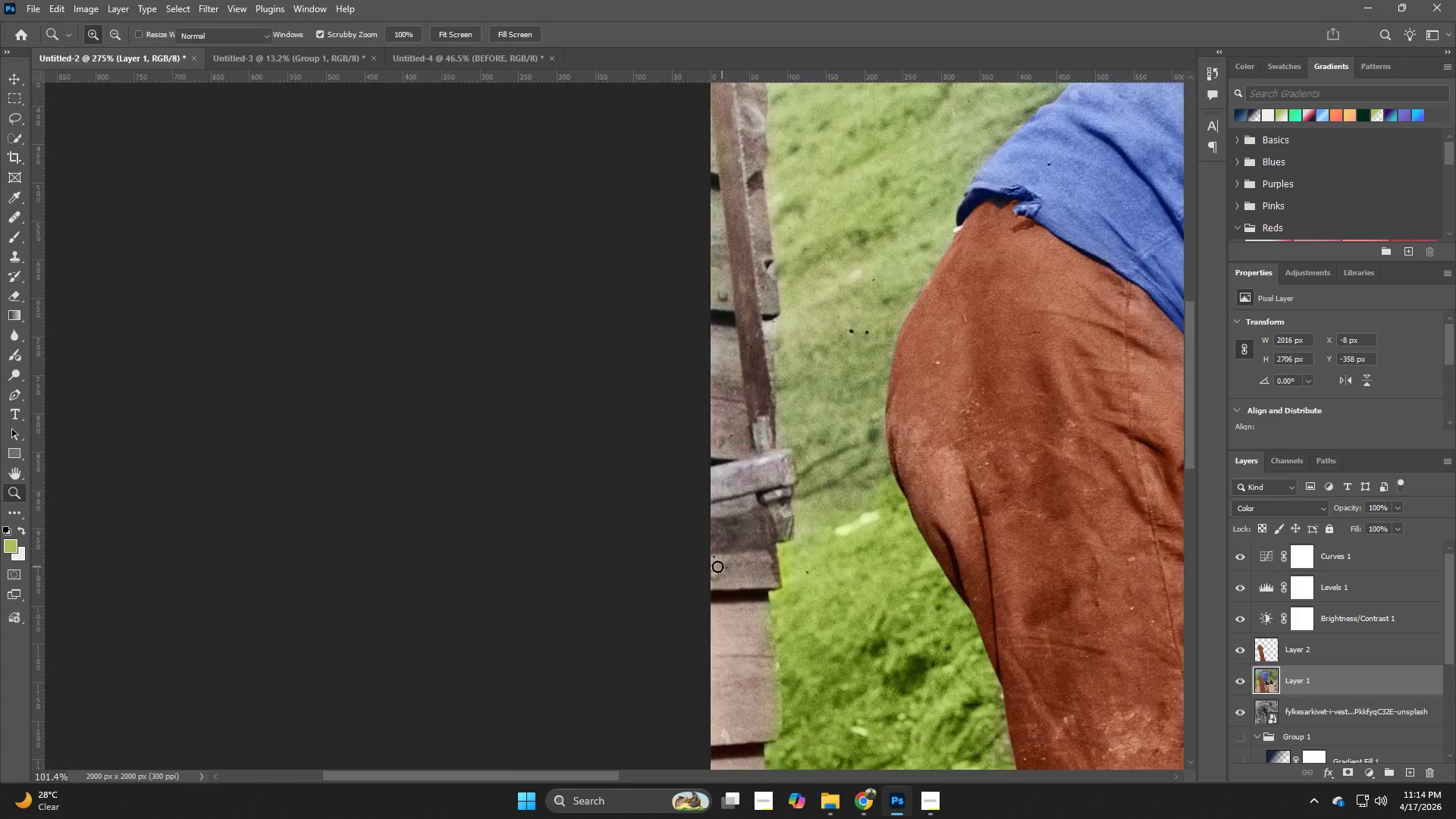 
left_click_drag(start_coordinate=[809, 474], to_coordinate=[791, 534])
 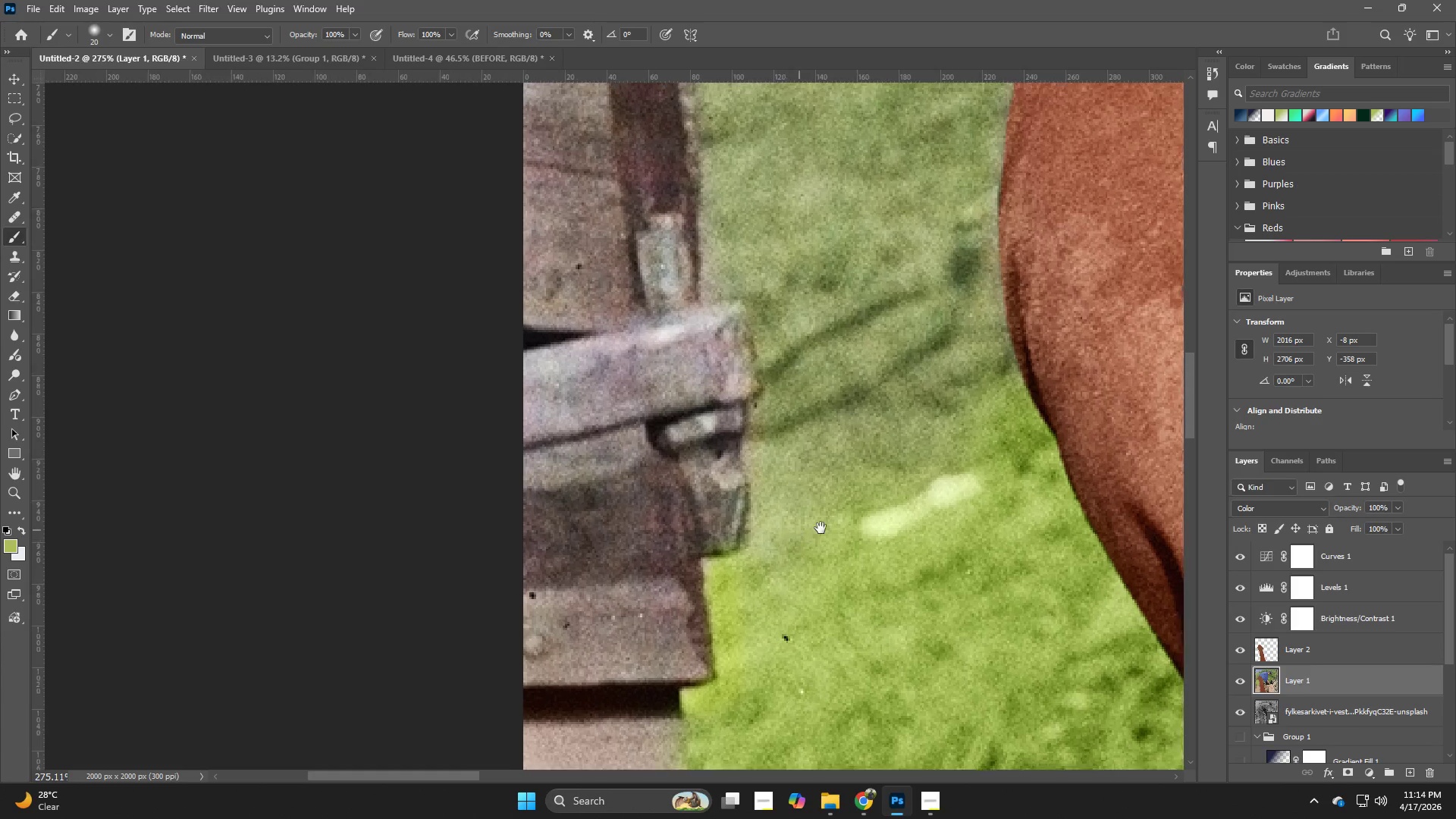 
hold_key(key=Z, duration=0.34)
 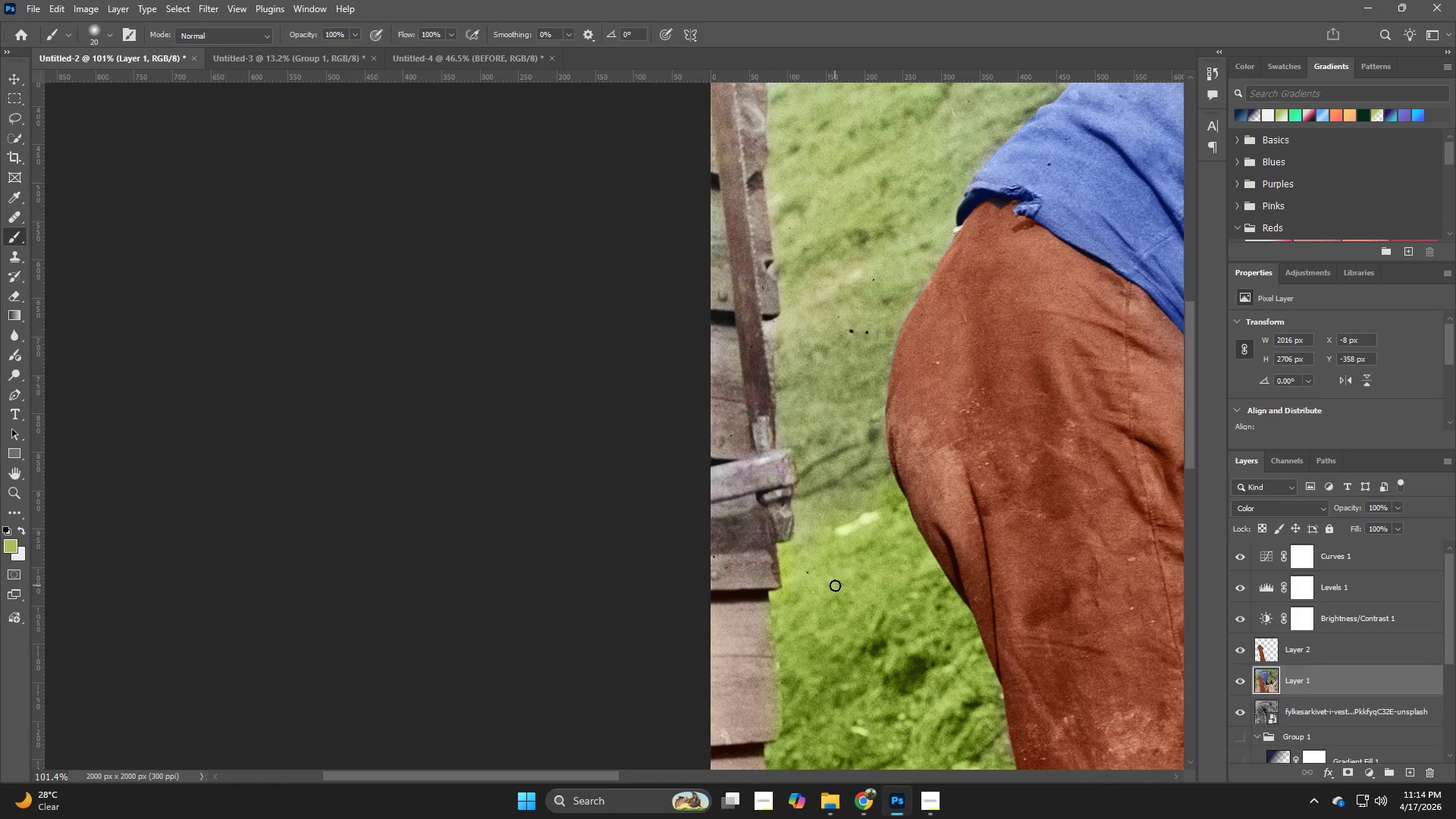 
left_click_drag(start_coordinate=[823, 527], to_coordinate=[733, 566])
 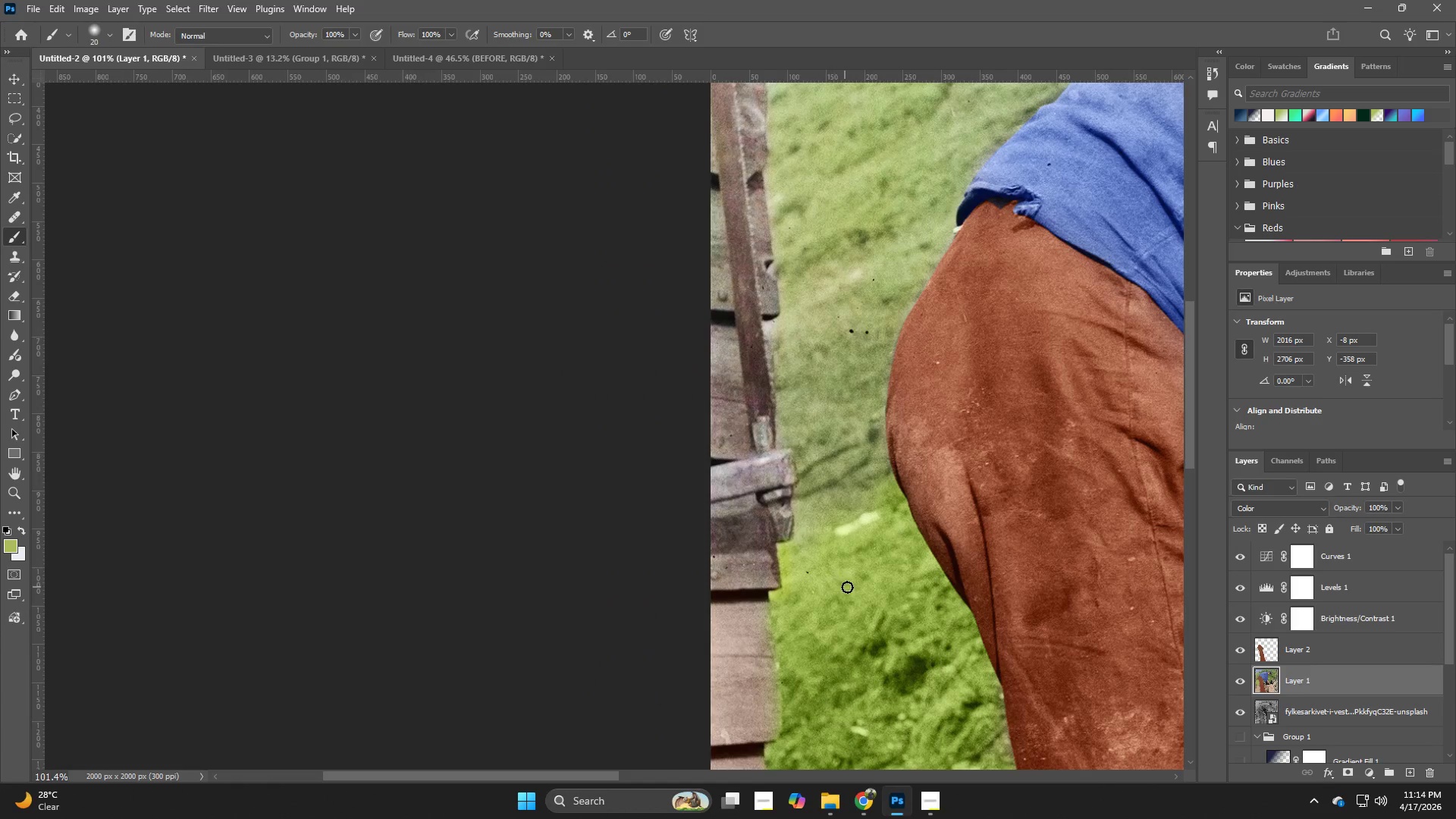 
hold_key(key=Space, duration=0.56)
 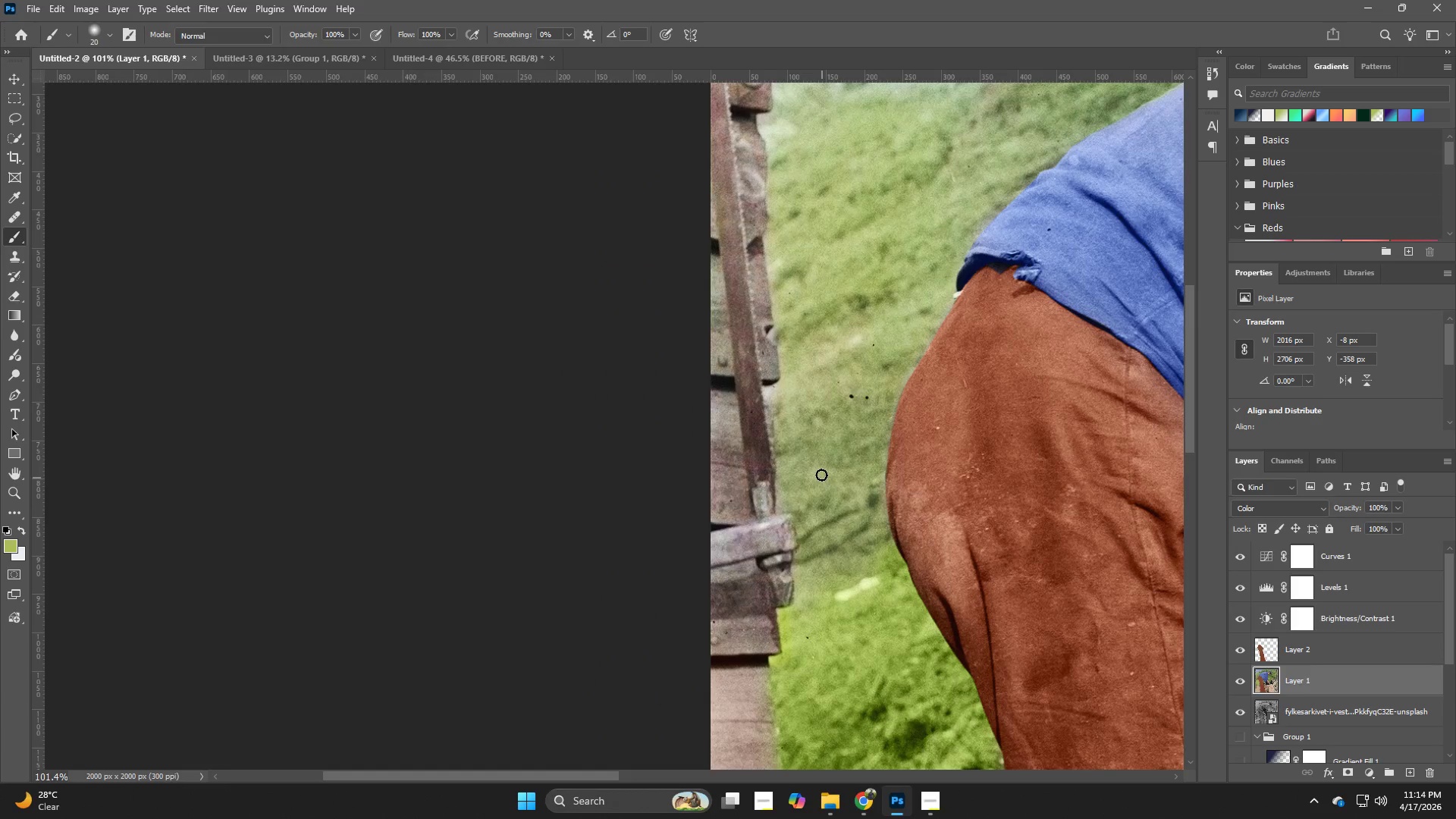 
left_click_drag(start_coordinate=[808, 484], to_coordinate=[808, 549])
 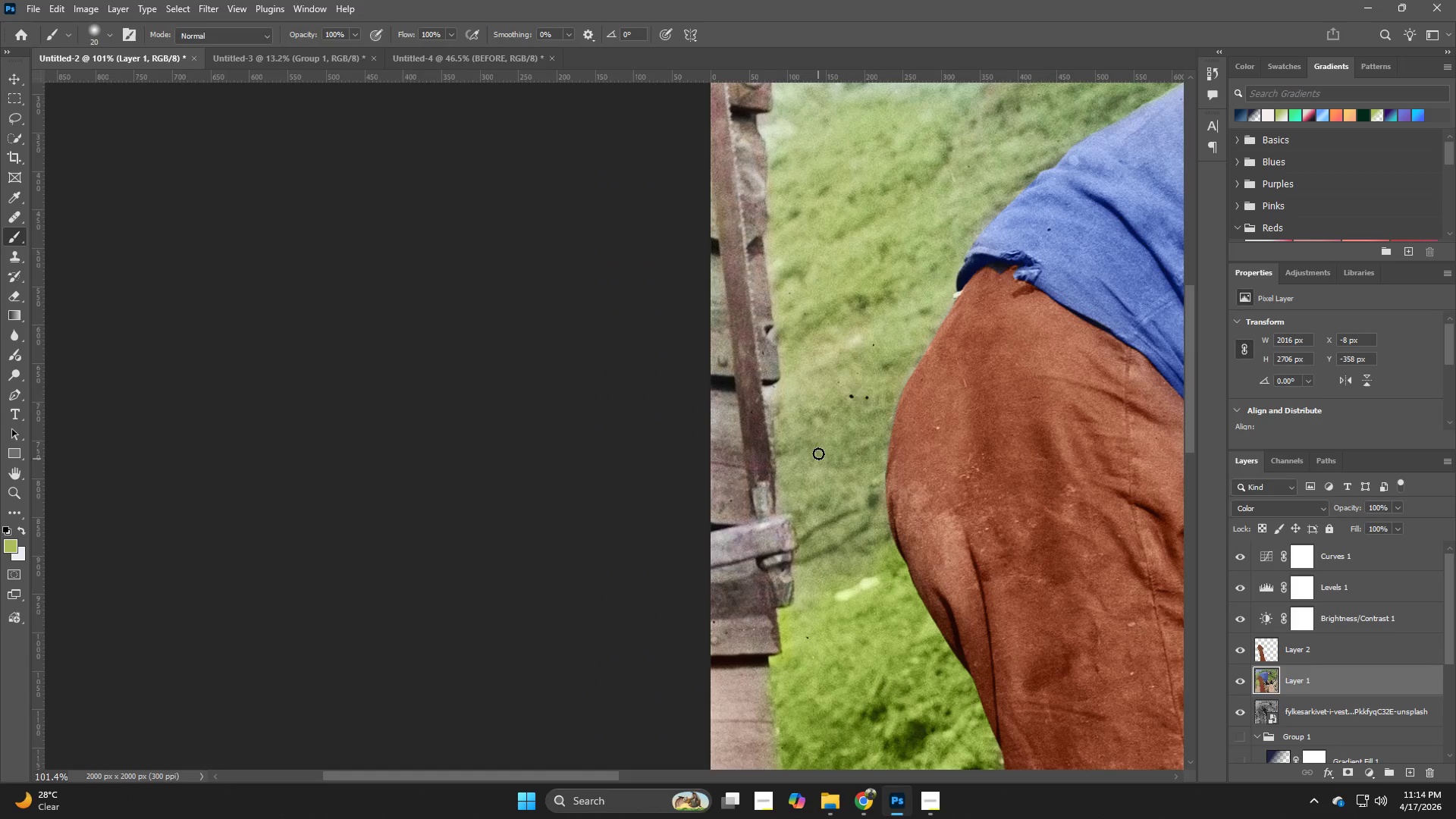 
hold_key(key=Space, duration=0.66)
 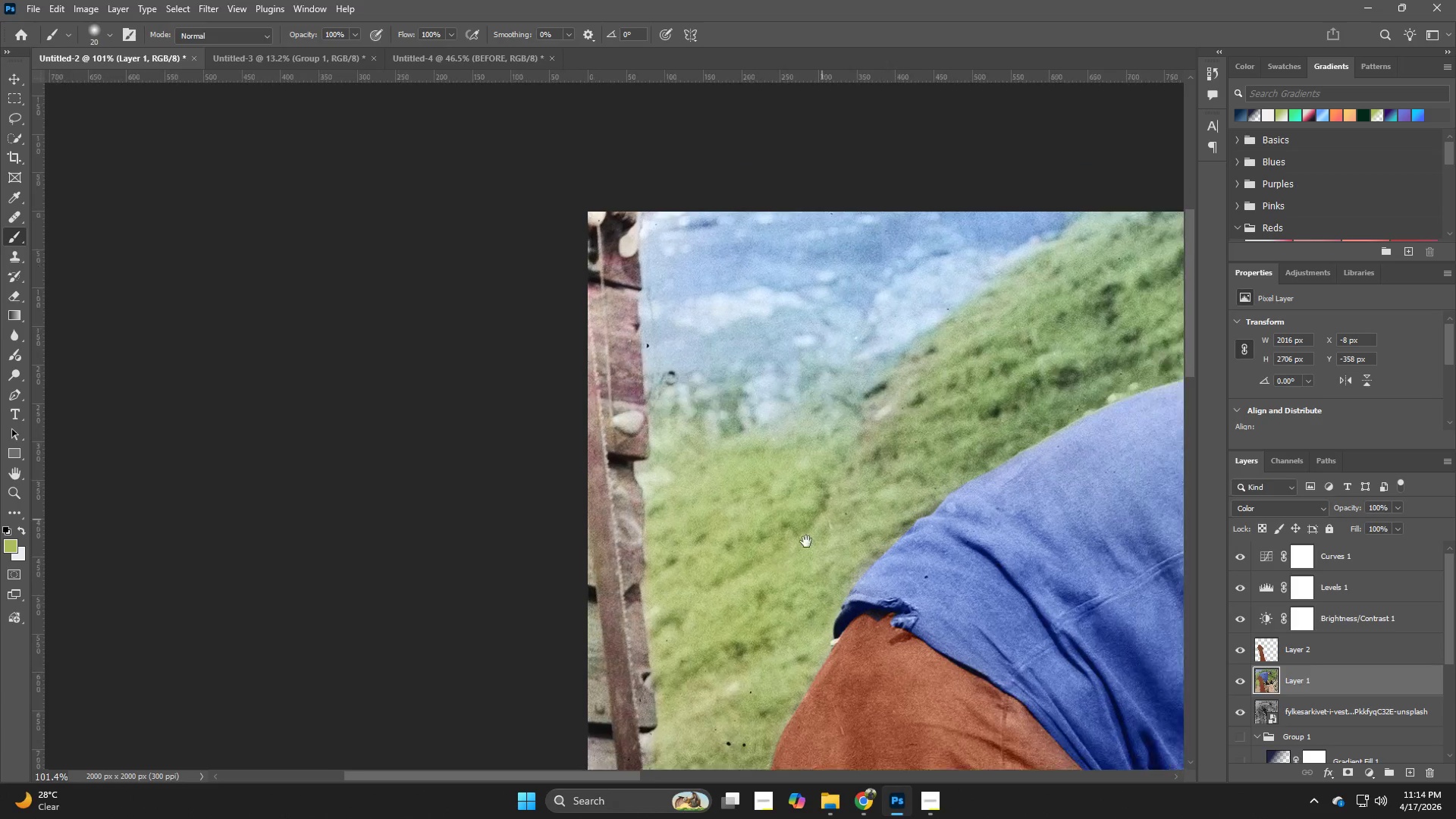 
left_click_drag(start_coordinate=[770, 249], to_coordinate=[719, 534])
 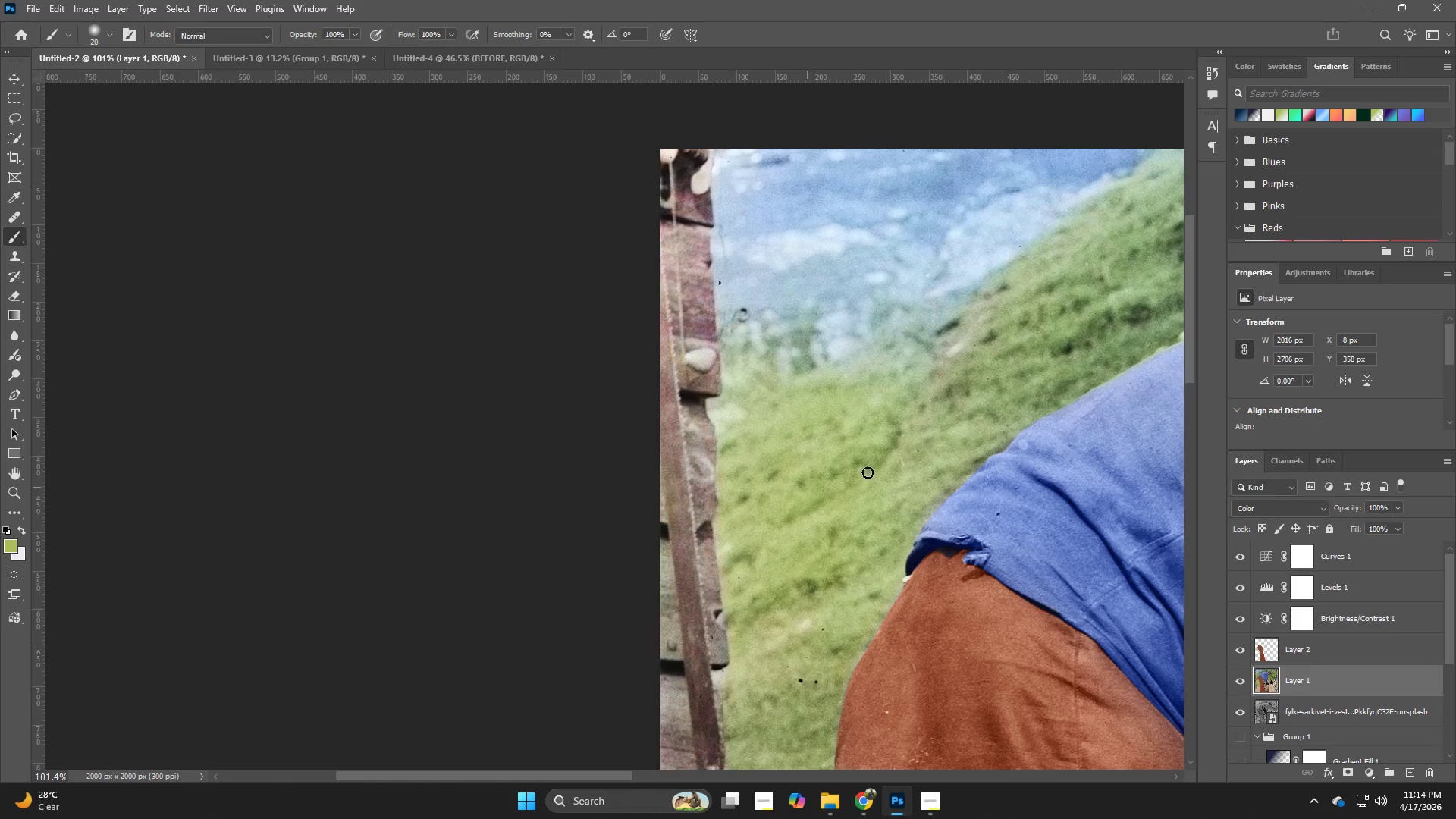 
hold_key(key=Space, duration=0.52)
 